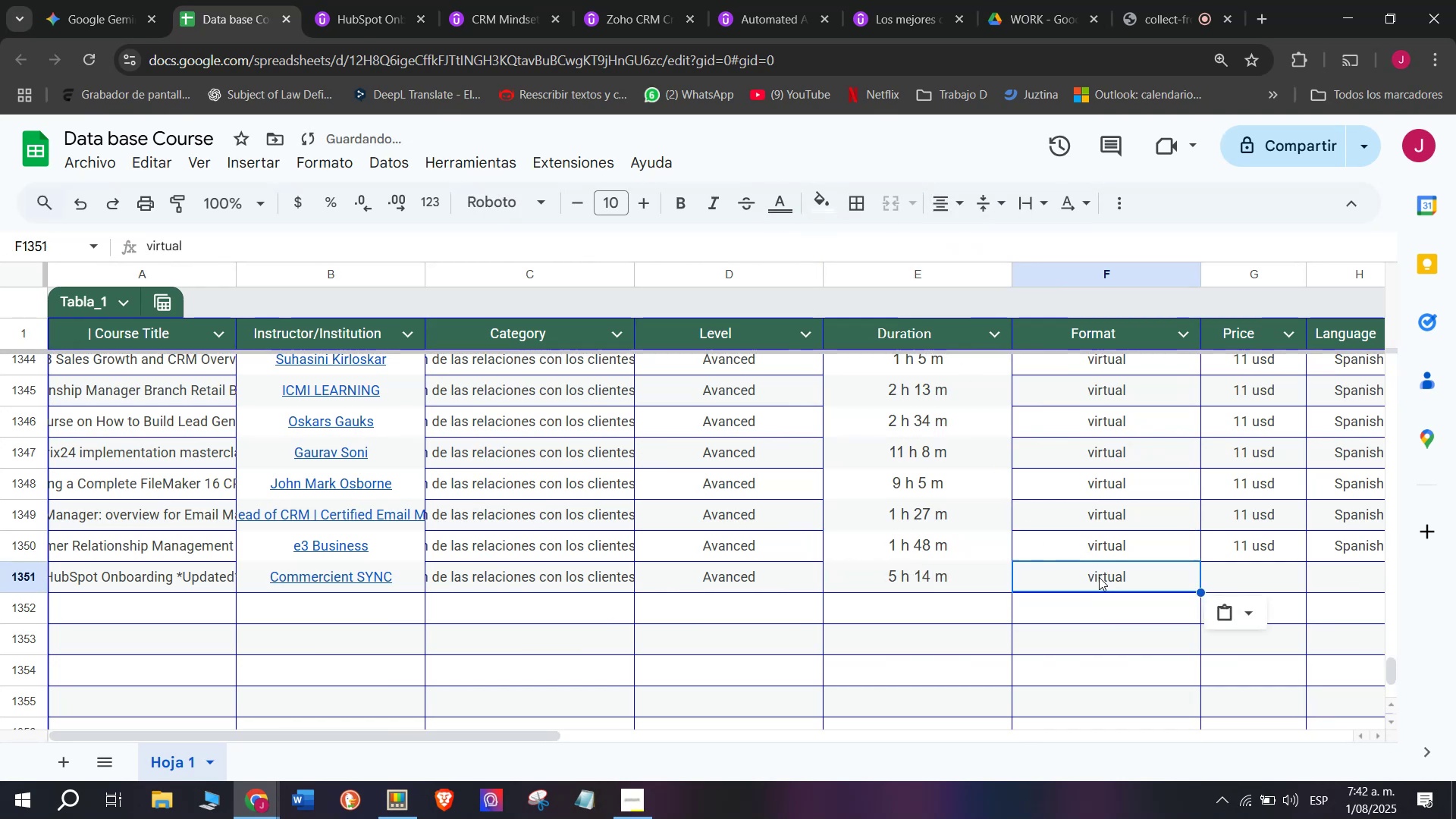 
key(Z)
 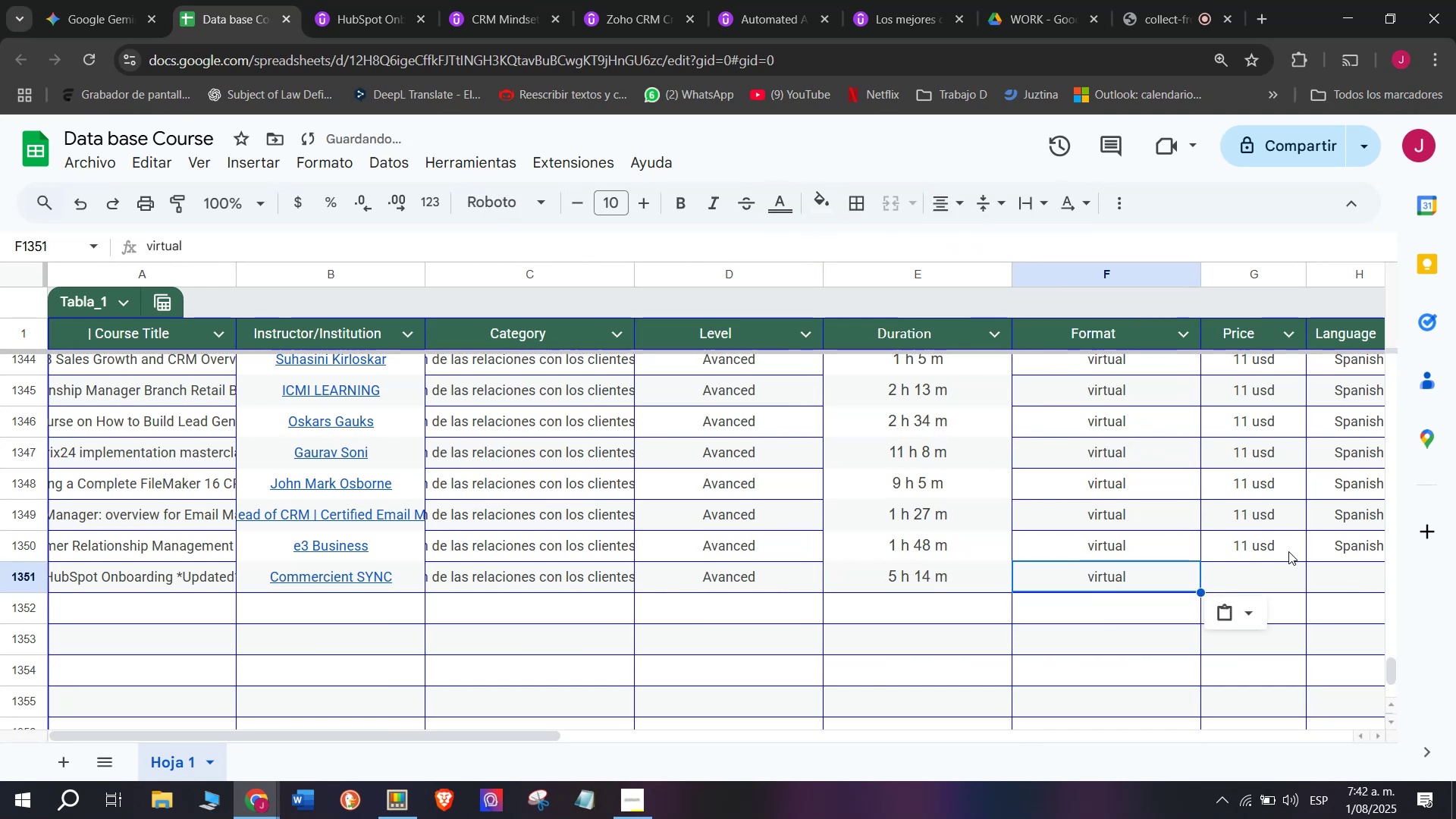 
key(Control+V)
 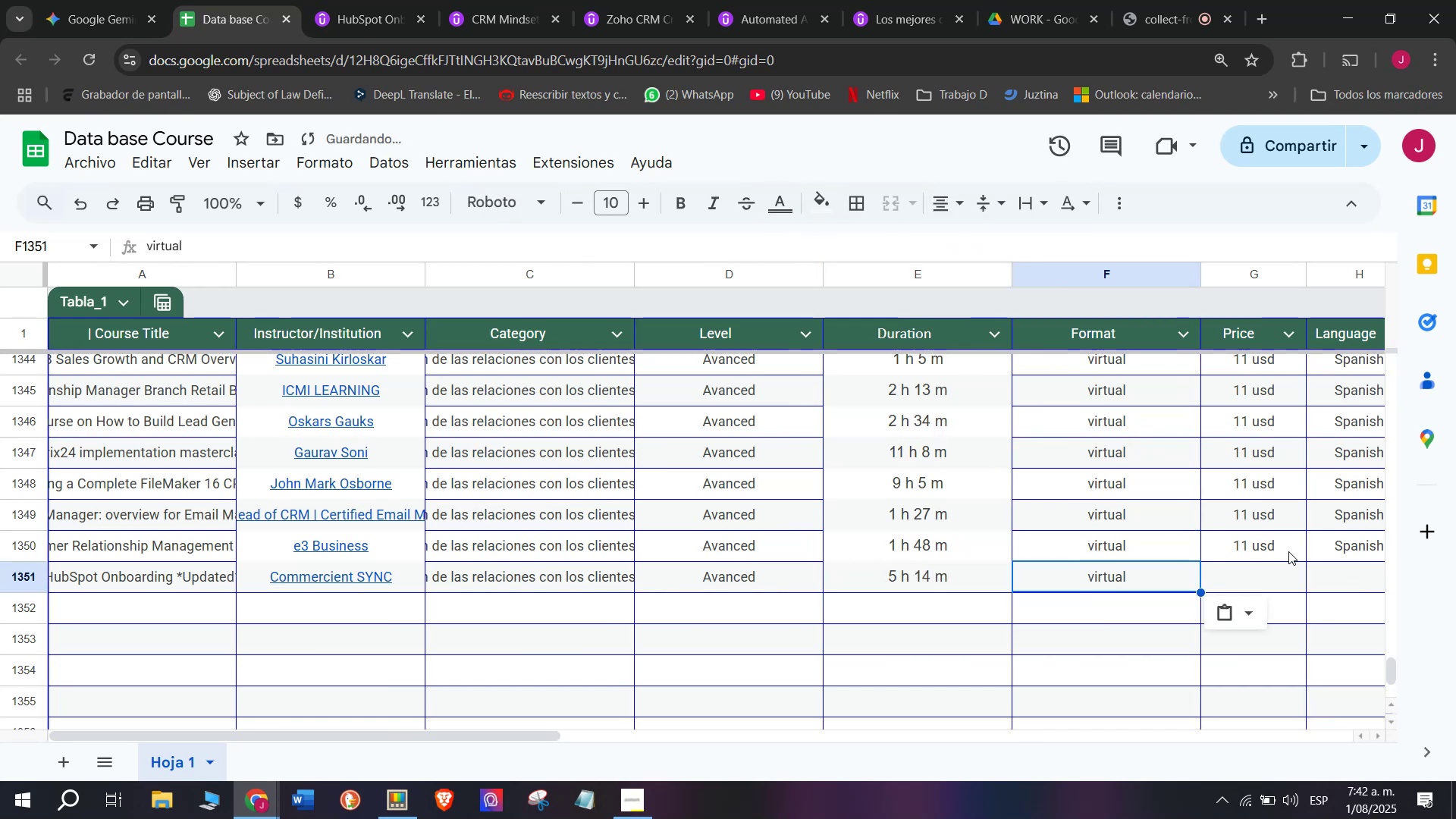 
left_click([1288, 551])
 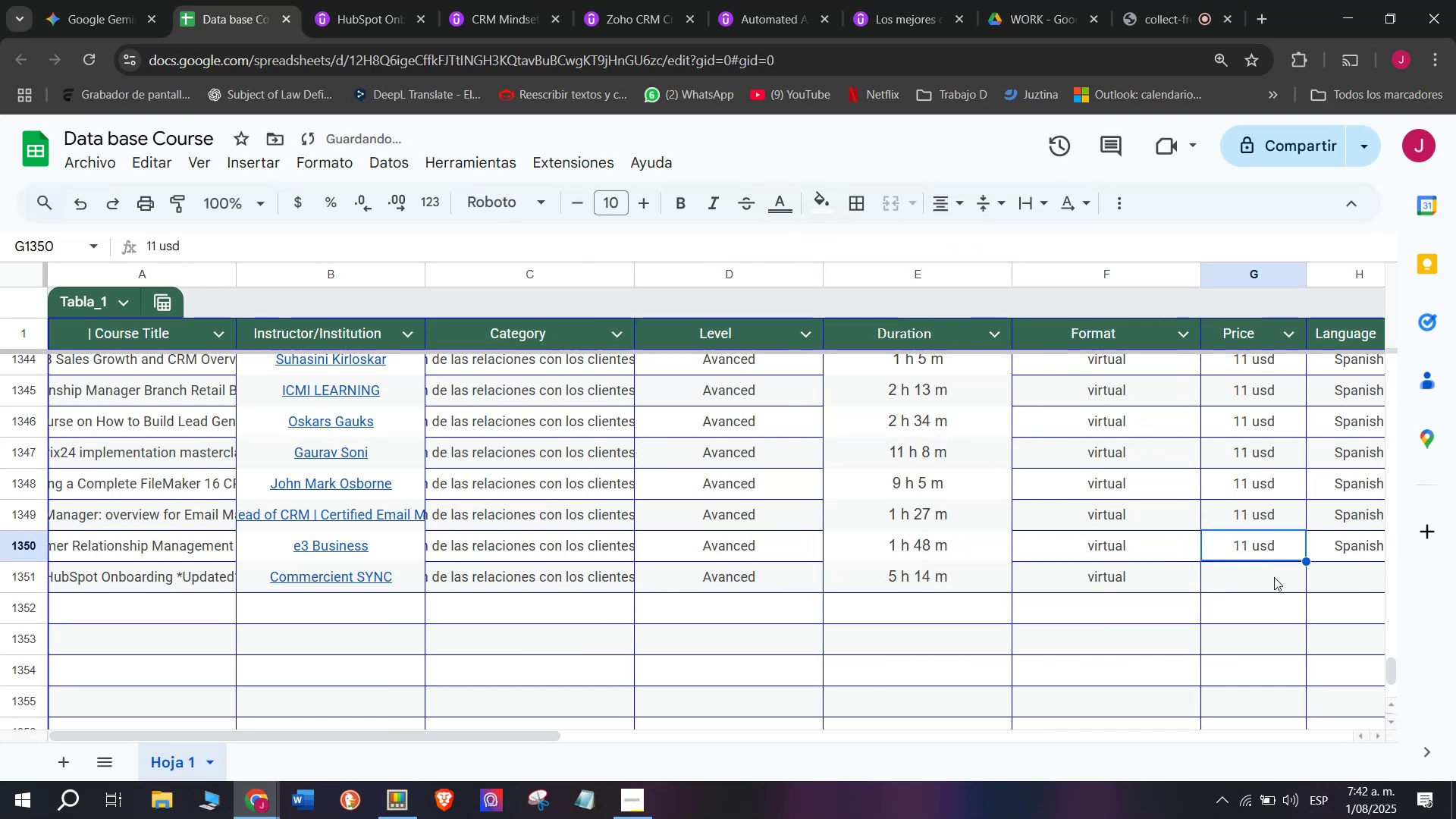 
key(Break)
 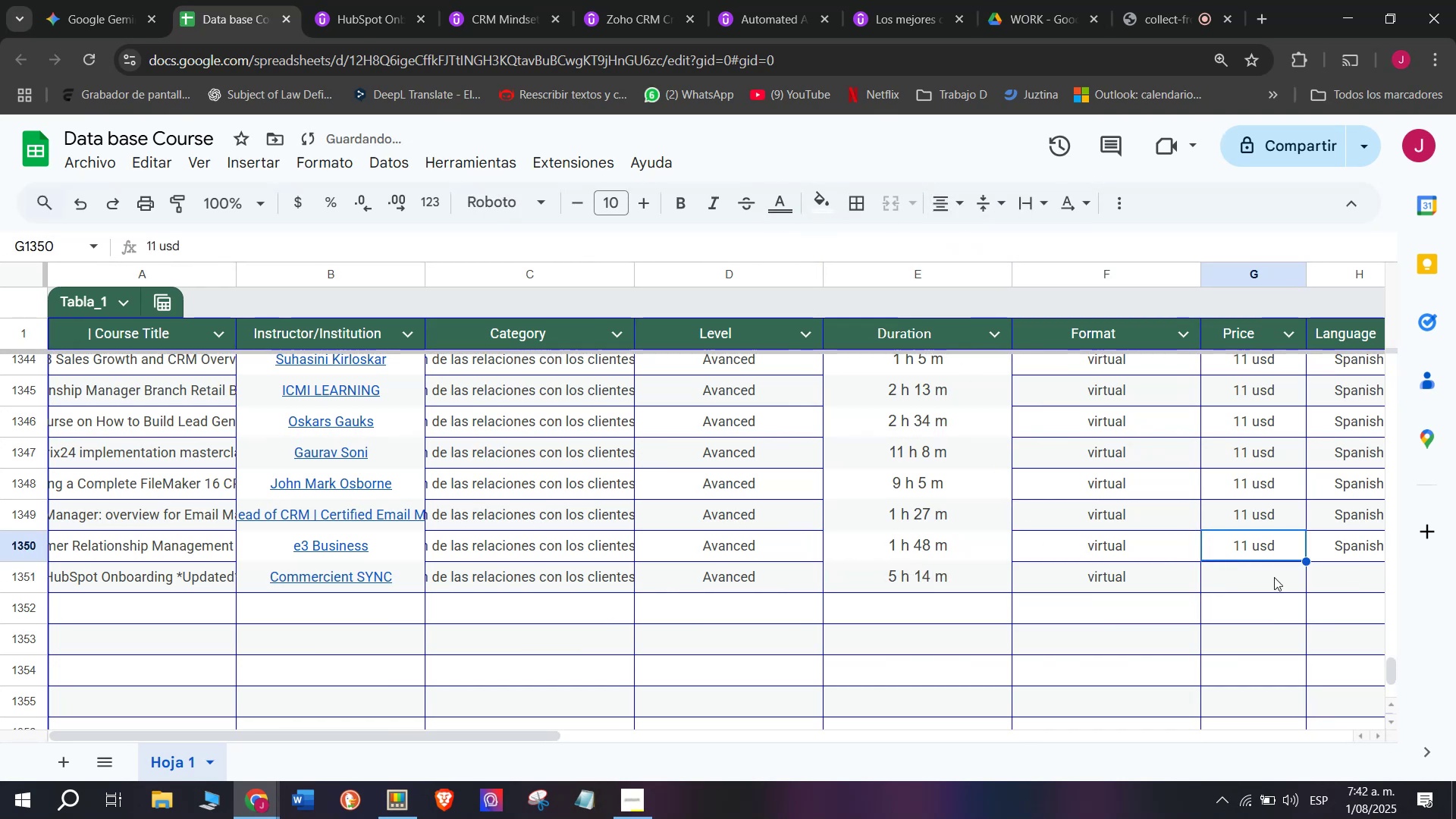 
key(Control+ControlLeft)
 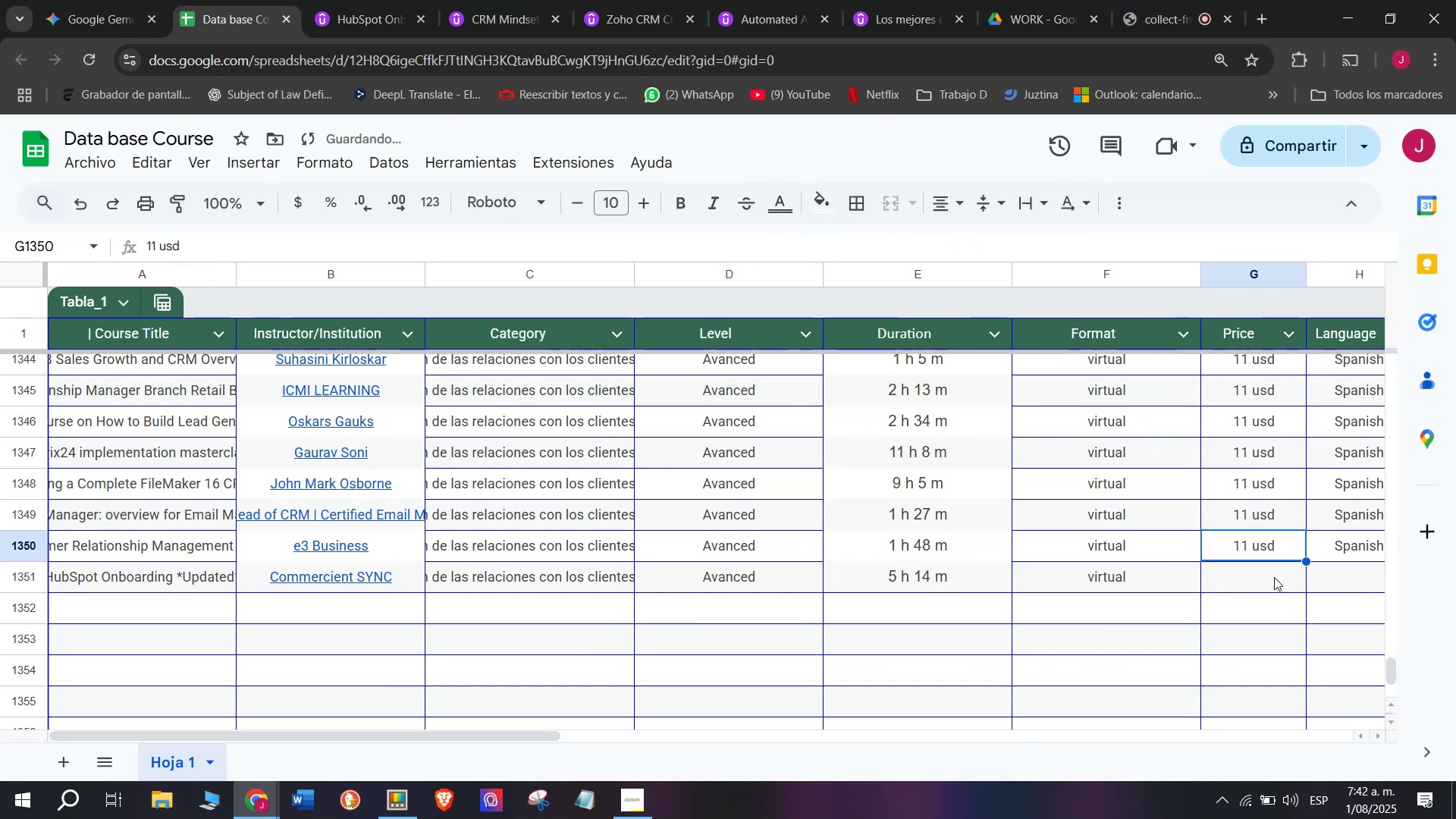 
key(Control+C)
 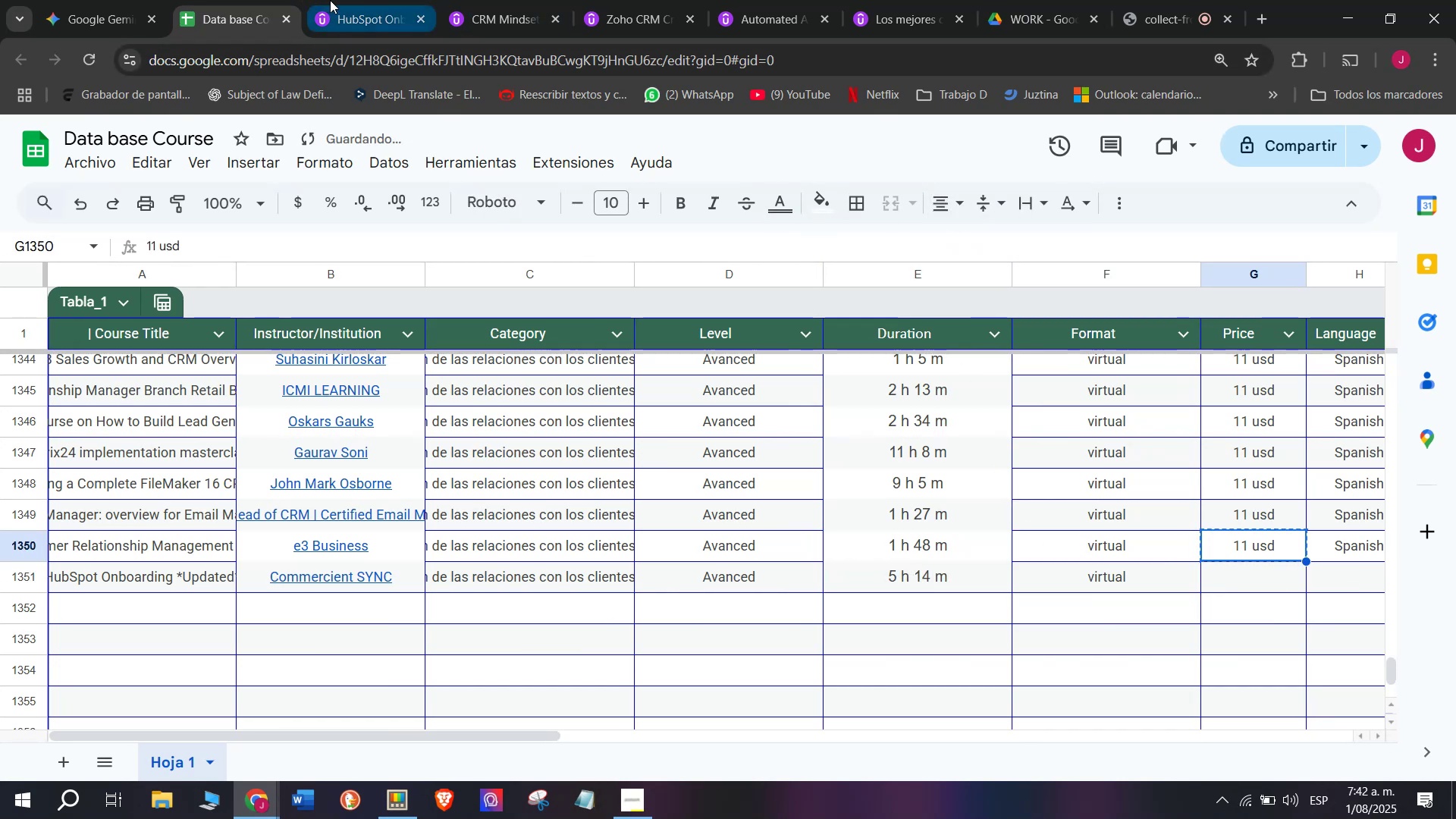 
scroll: coordinate [402, 442], scroll_direction: up, amount: 3.0
 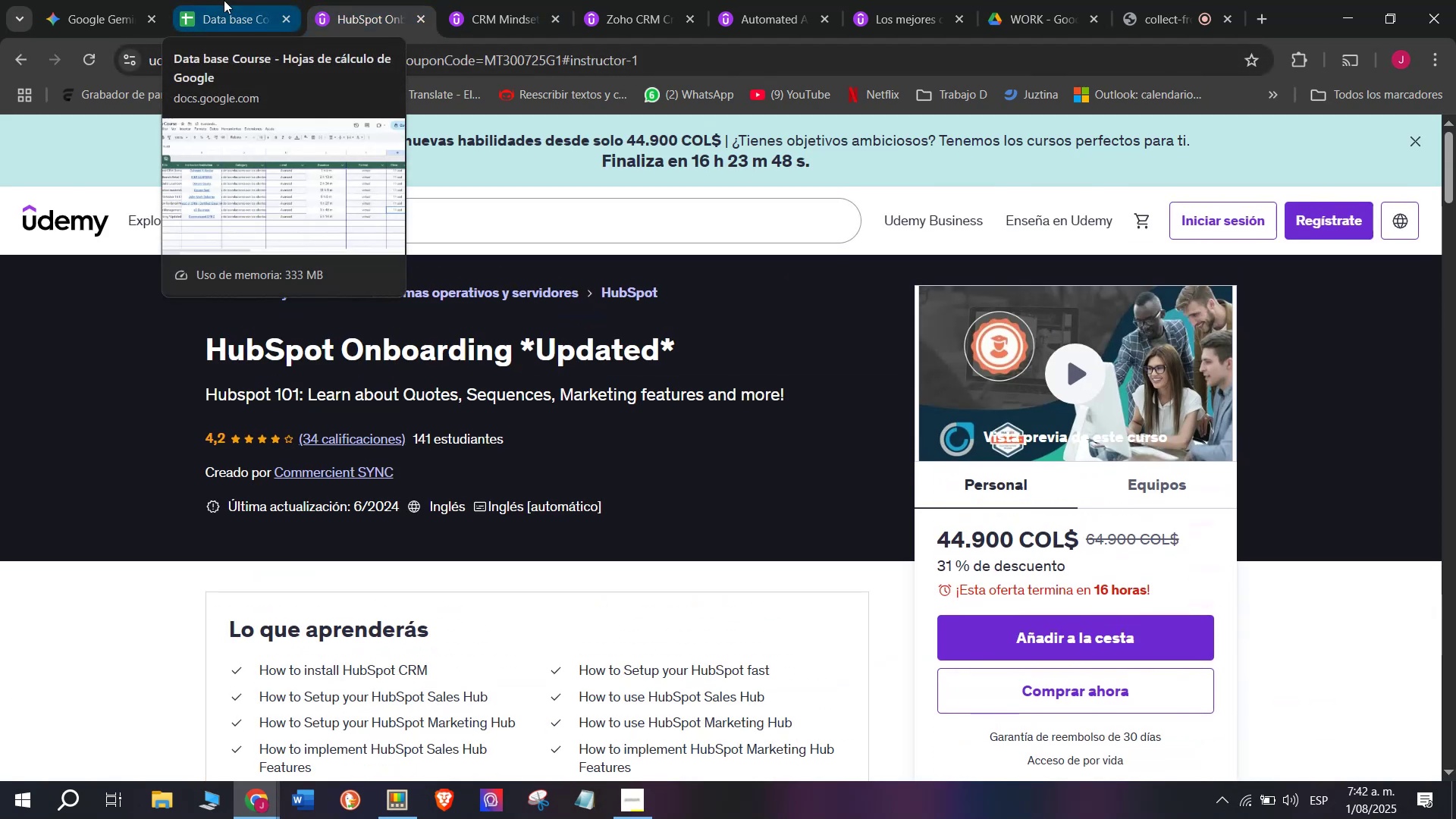 
left_click([224, 0])
 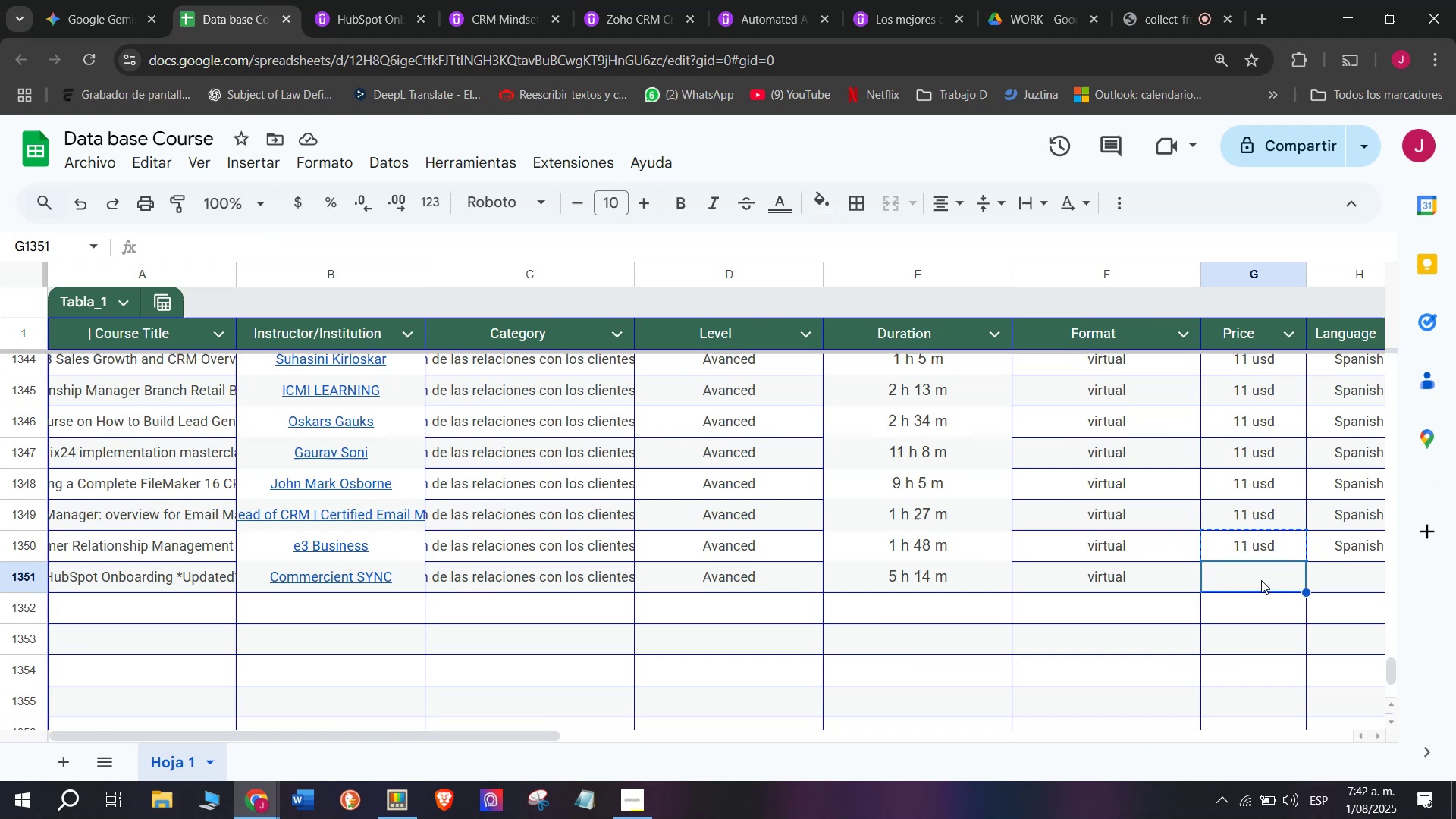 
key(Z)
 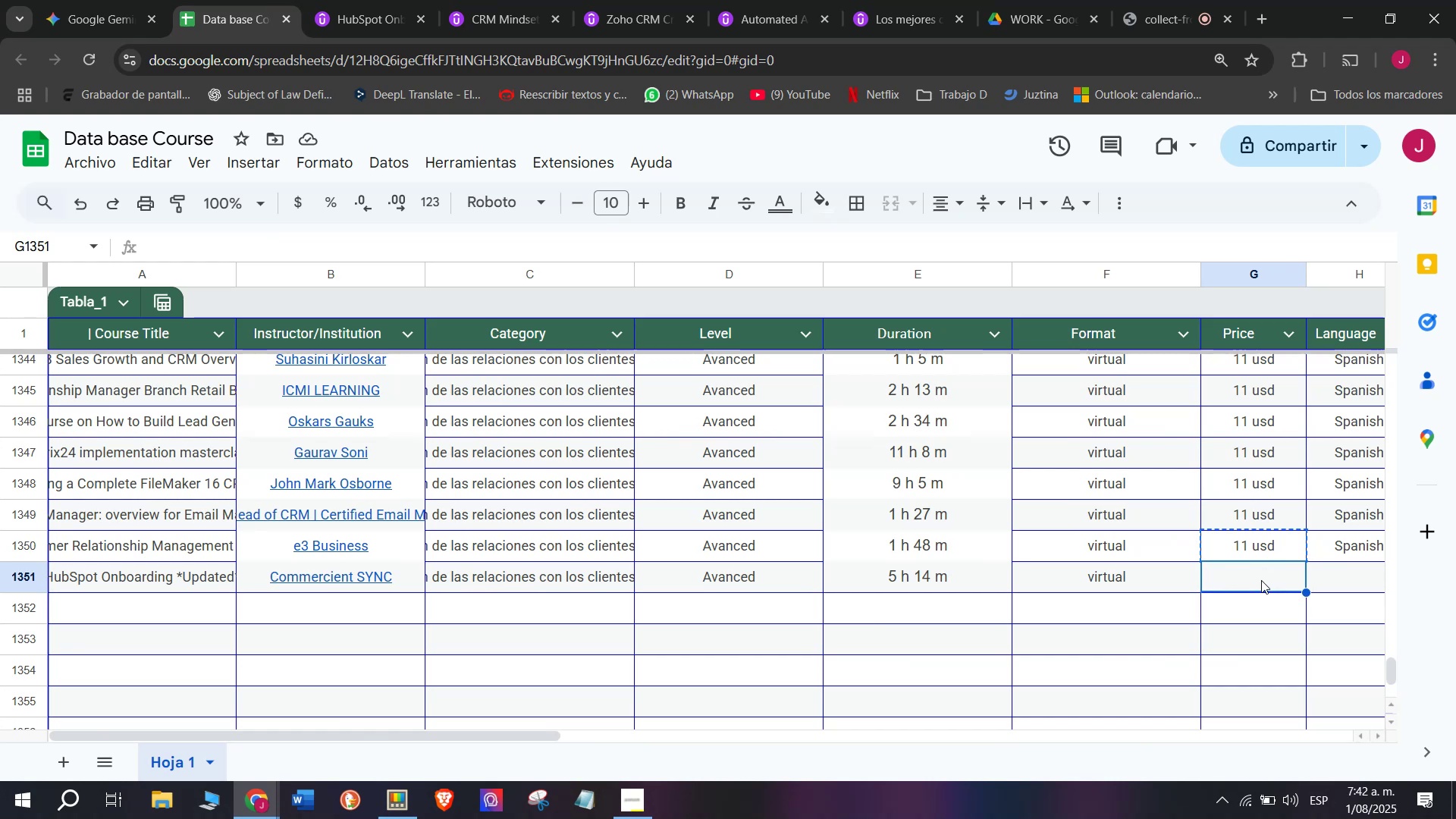 
key(Control+ControlLeft)
 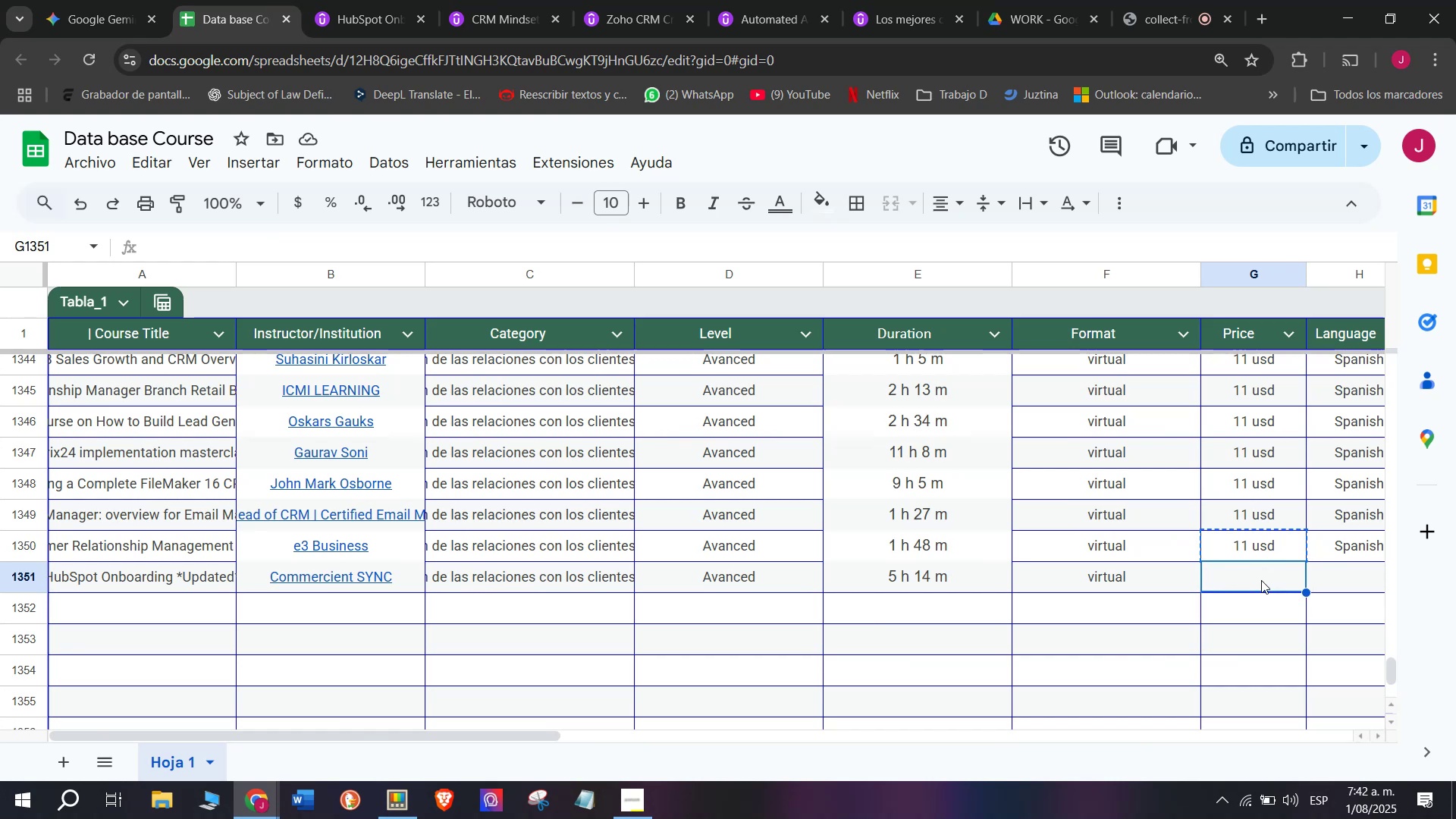 
key(Control+V)
 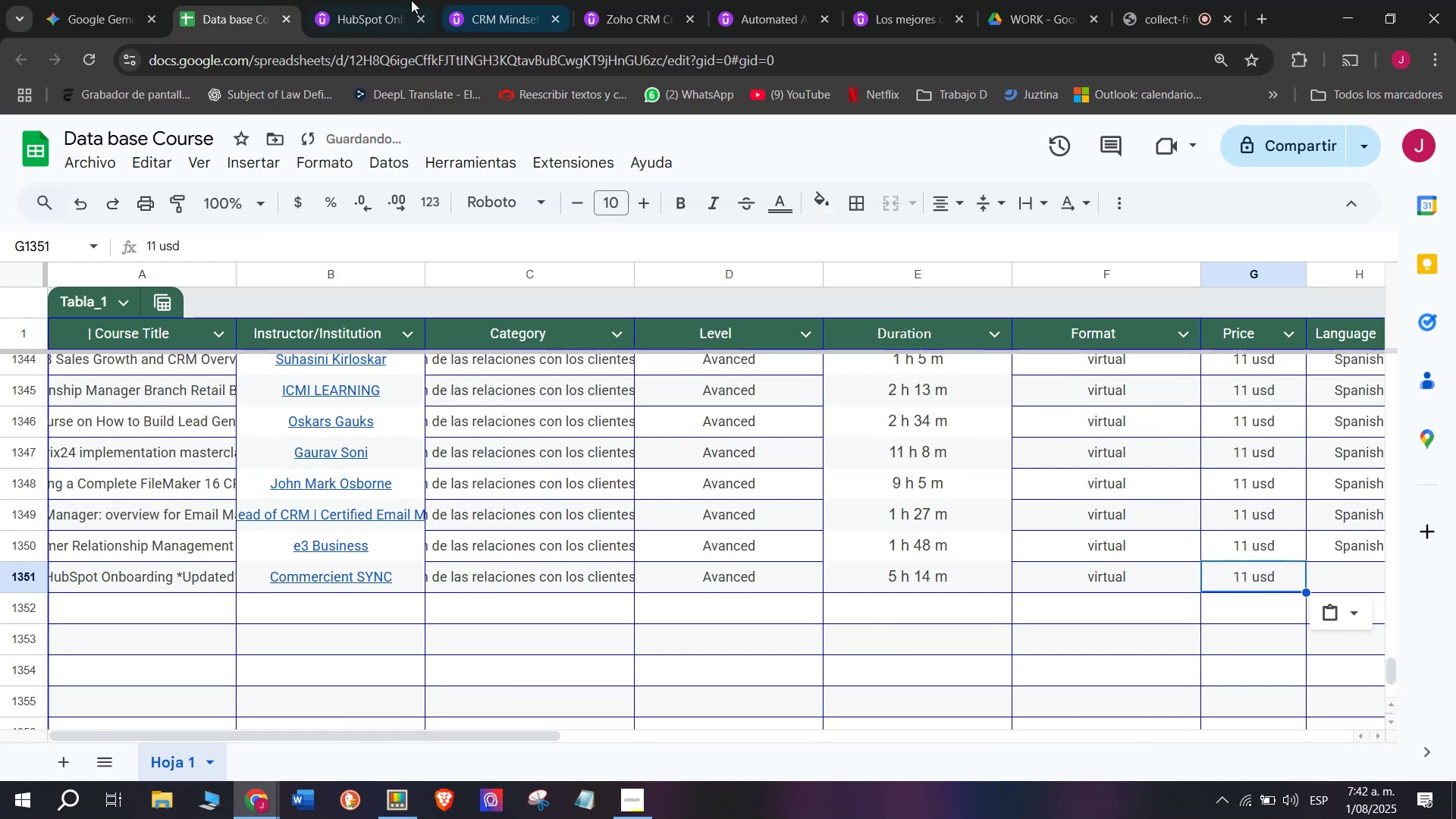 
left_click([397, 0])
 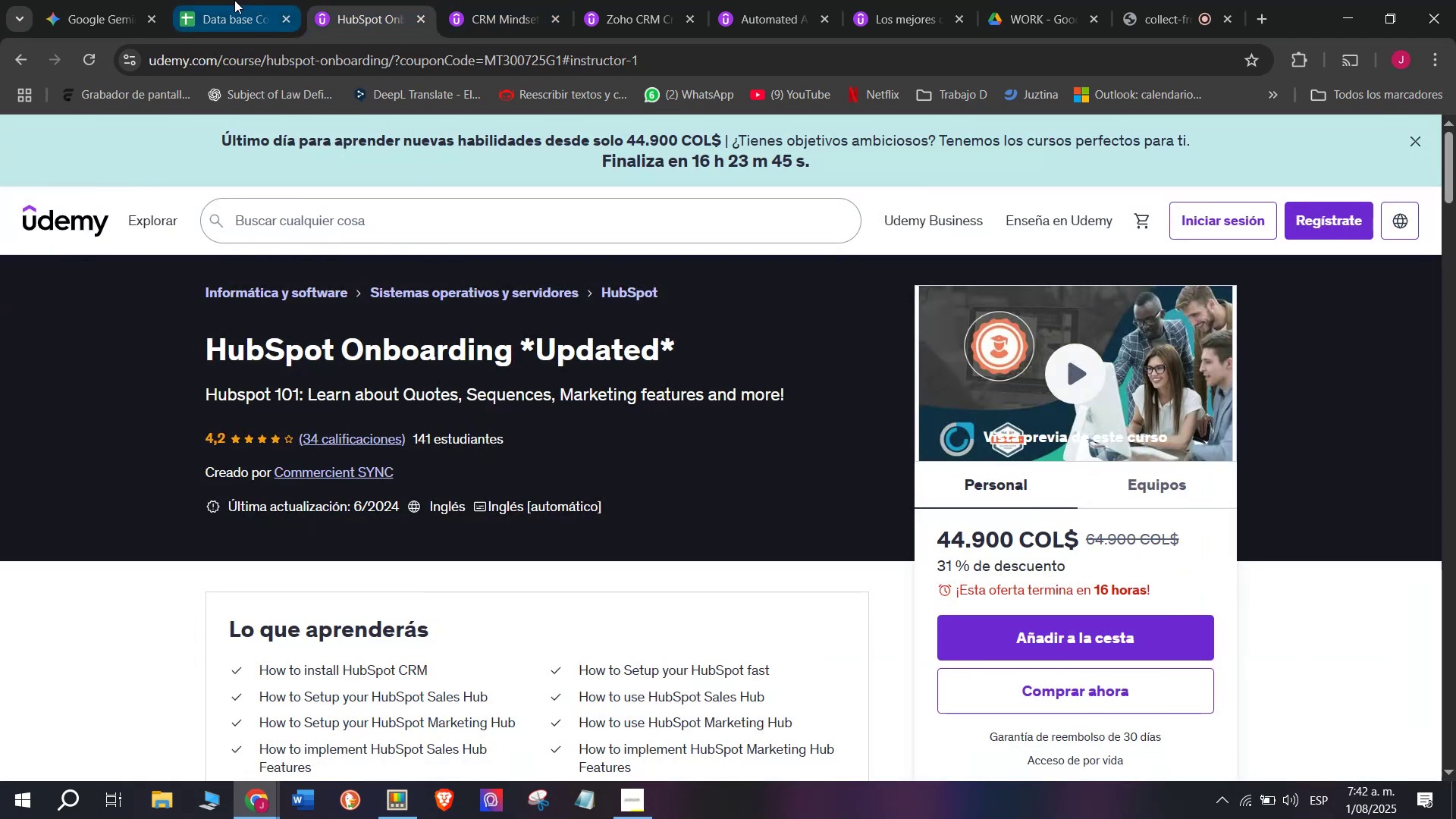 
left_click([234, 0])
 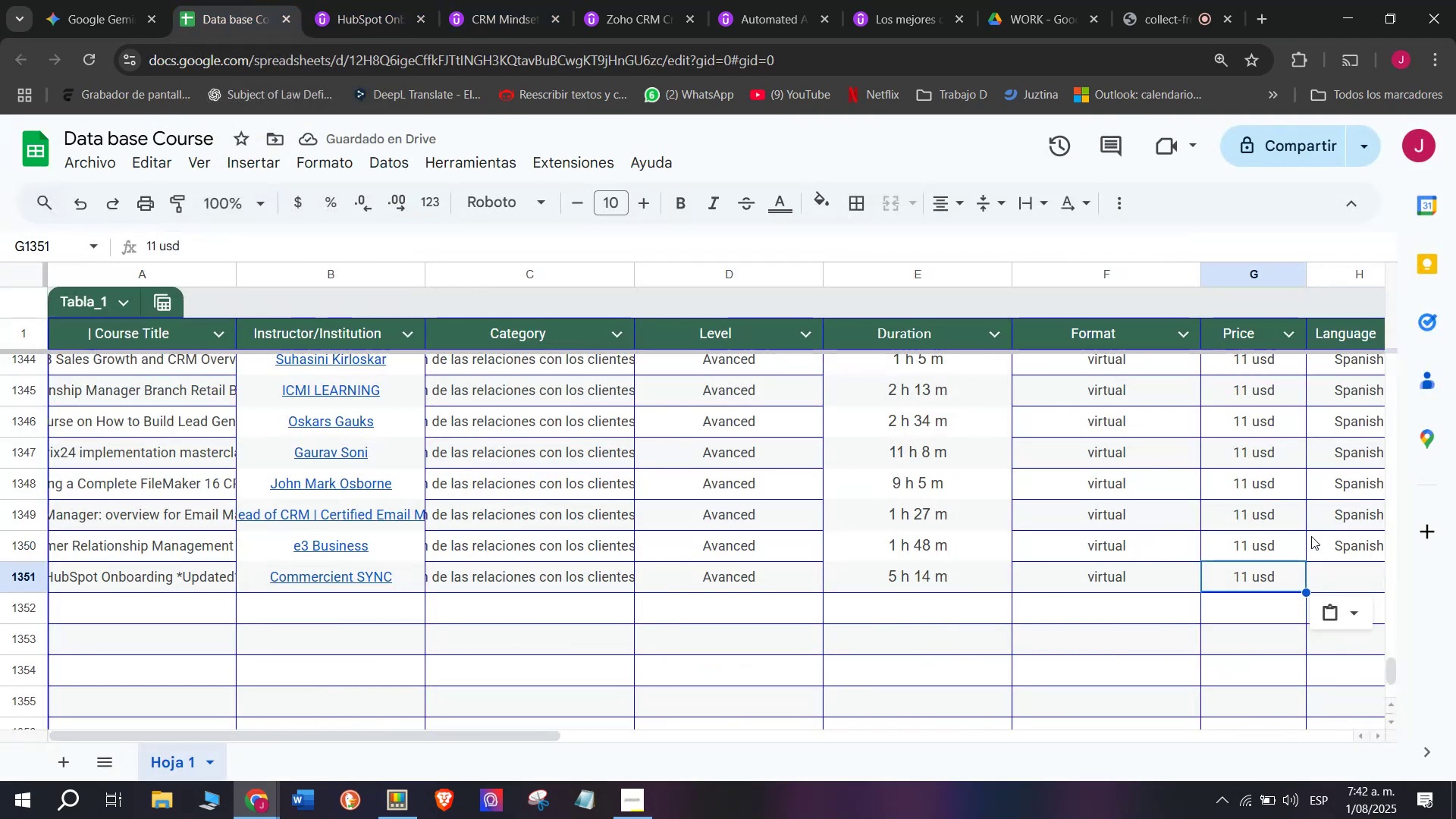 
left_click([1330, 540])
 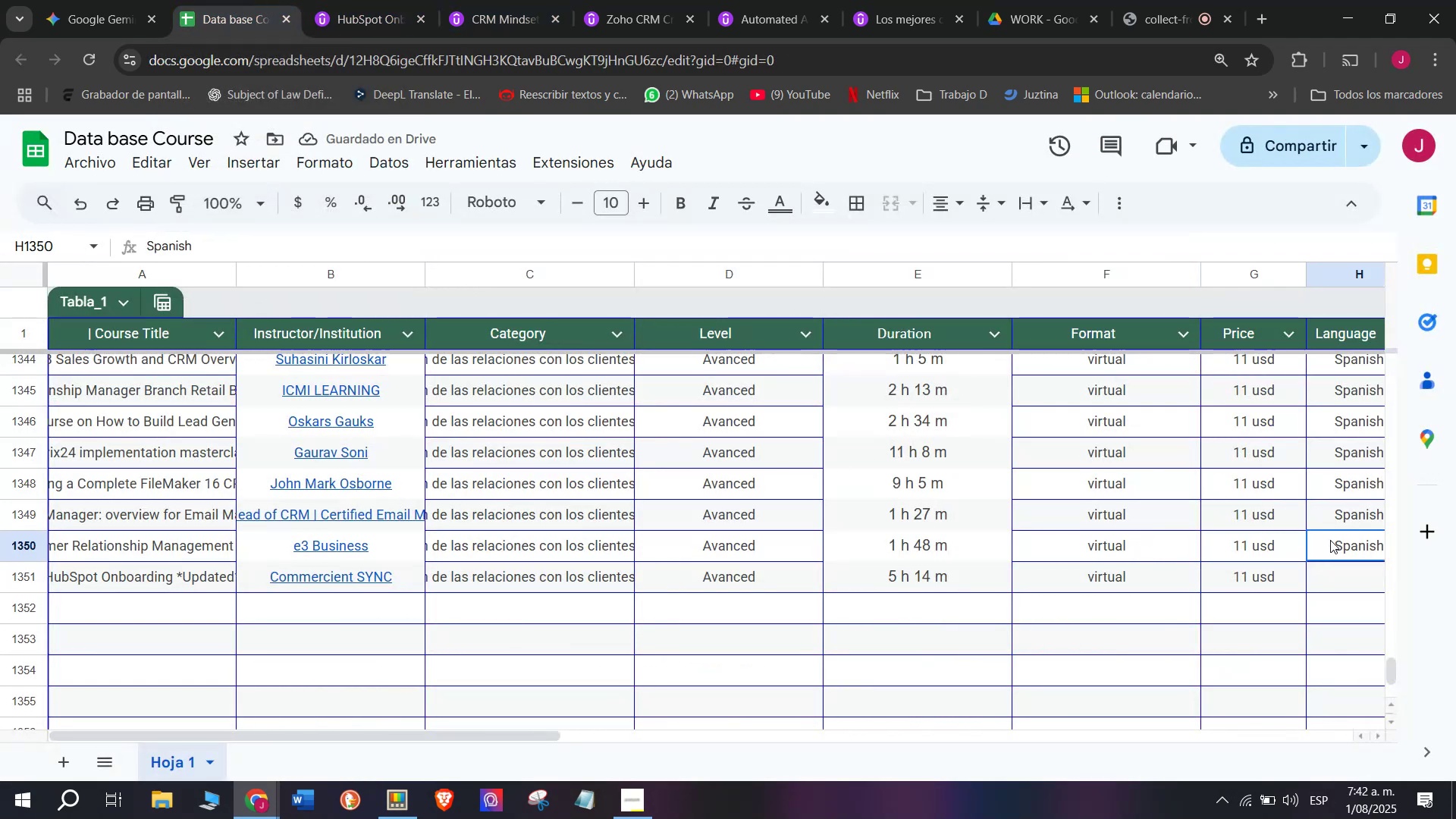 
key(Control+ControlLeft)
 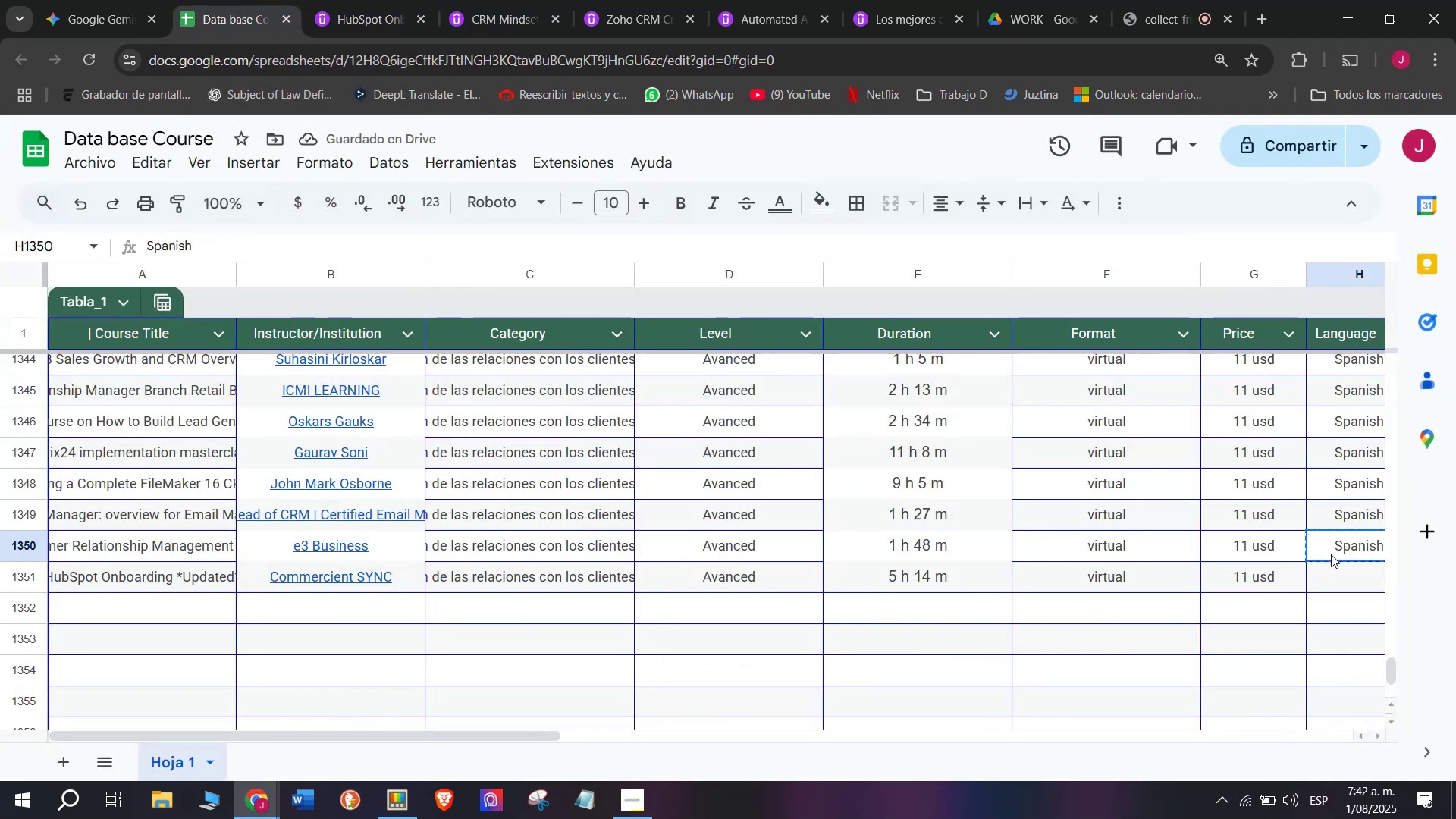 
key(Break)
 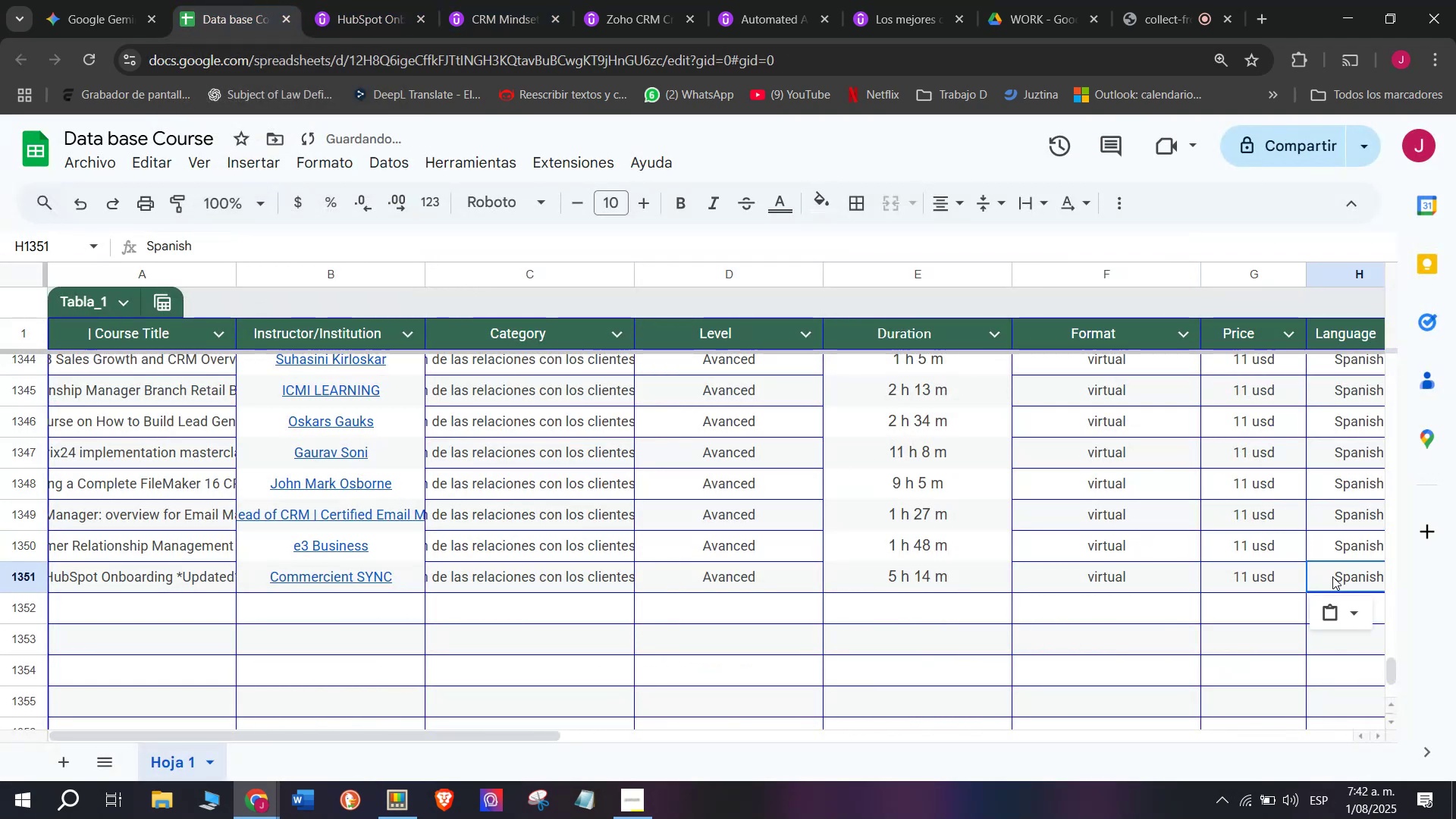 
key(Control+C)
 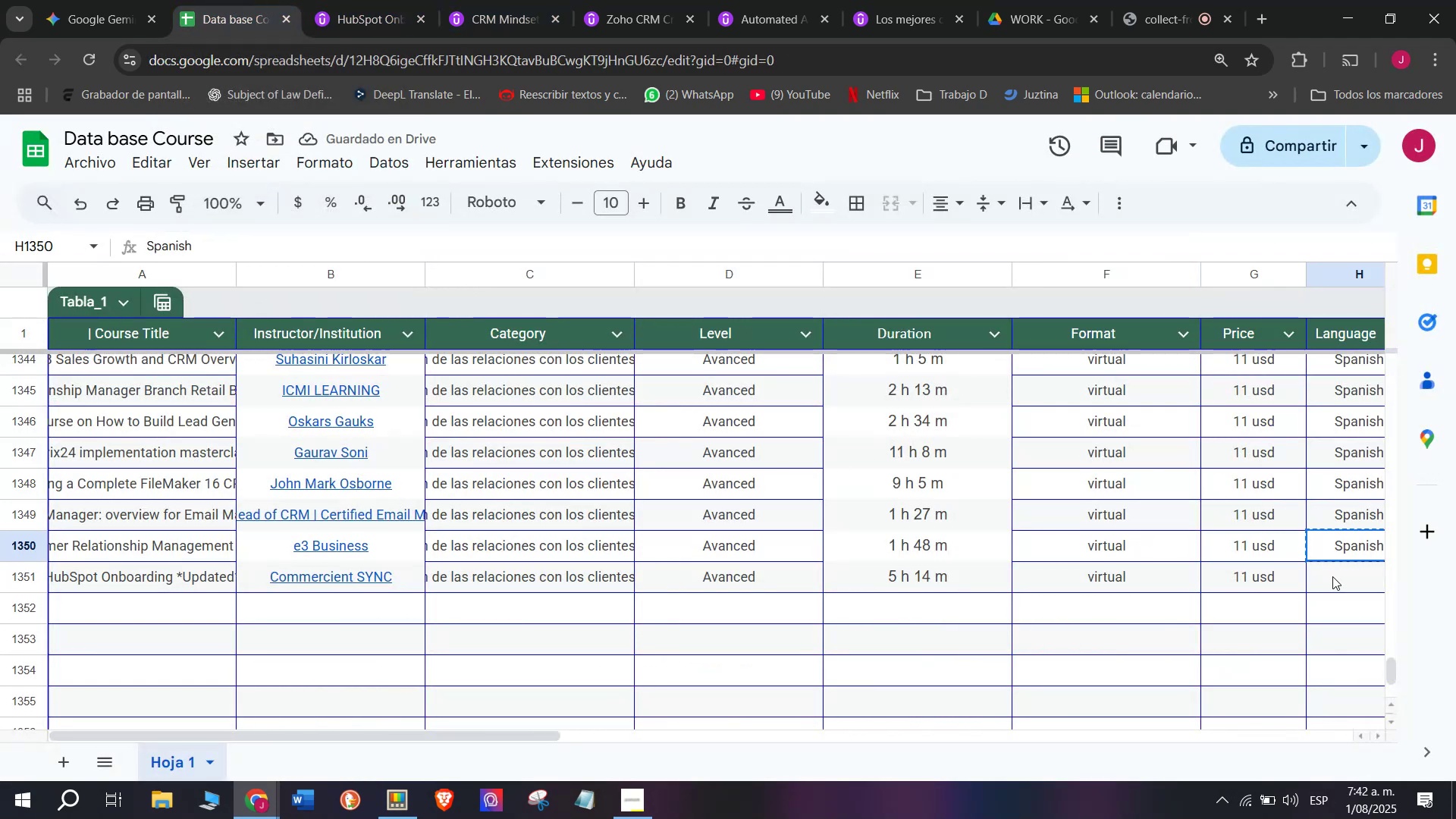 
double_click([1332, 576])
 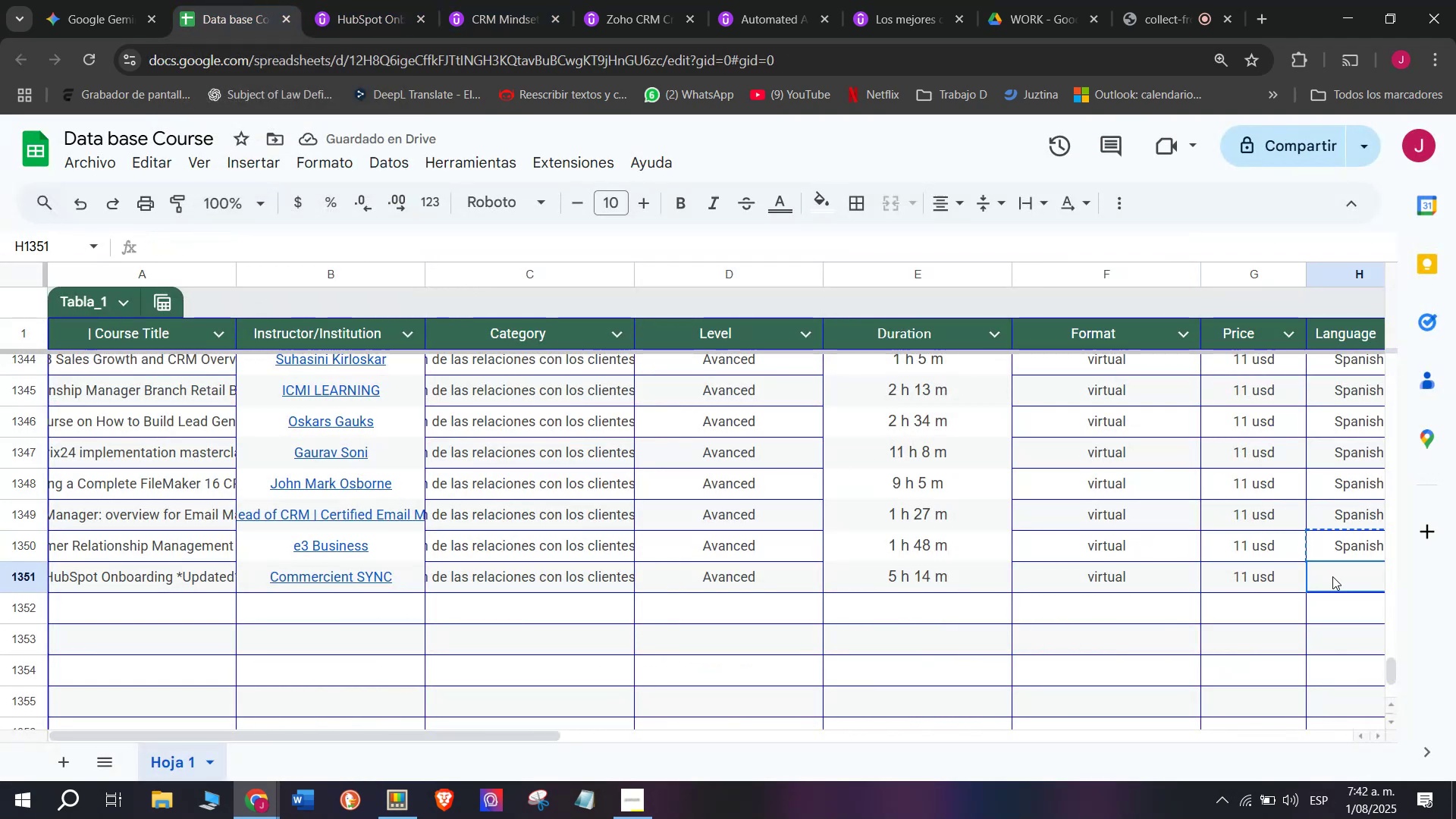 
key(Z)
 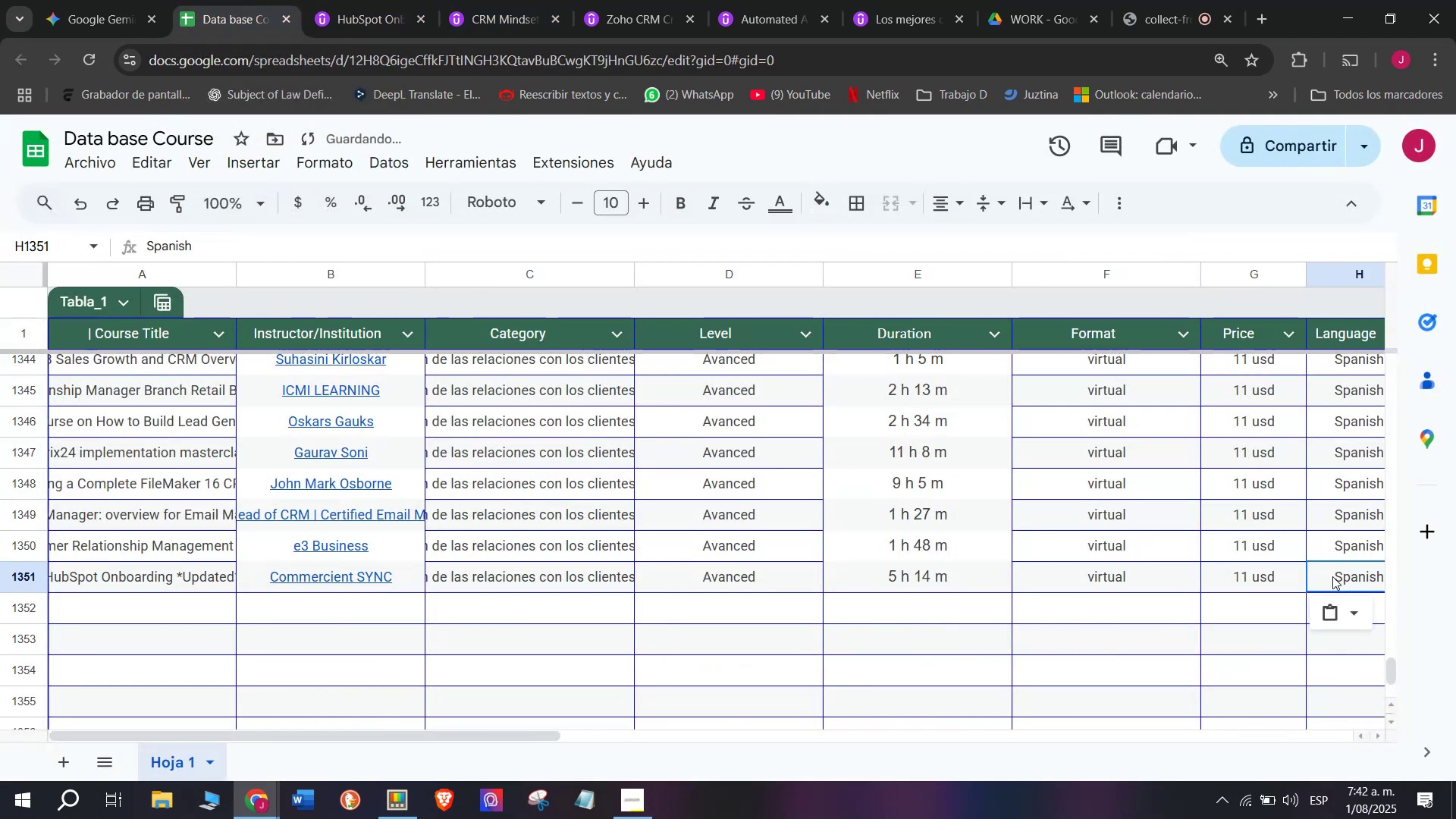 
key(Control+ControlLeft)
 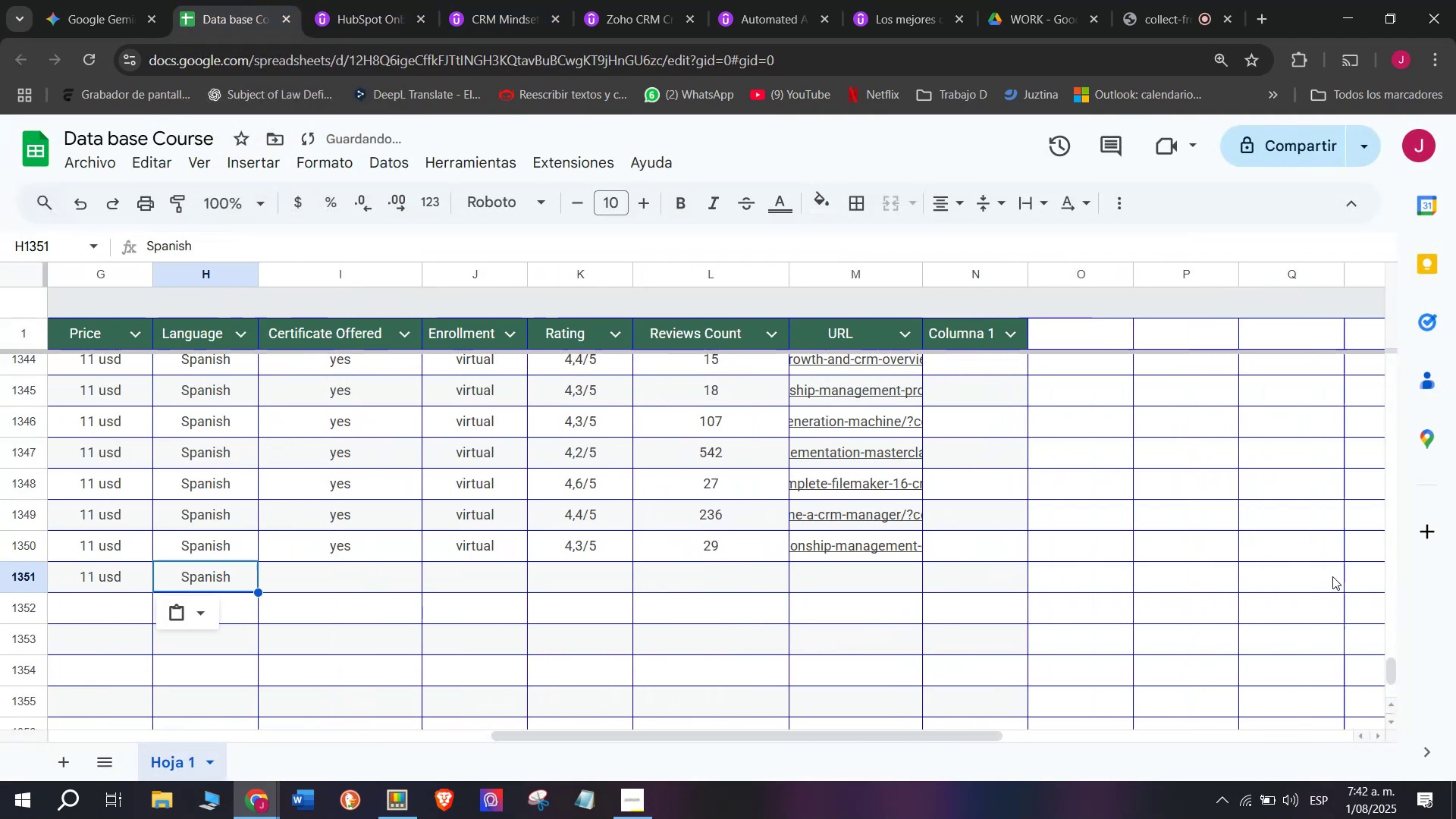 
key(Control+V)
 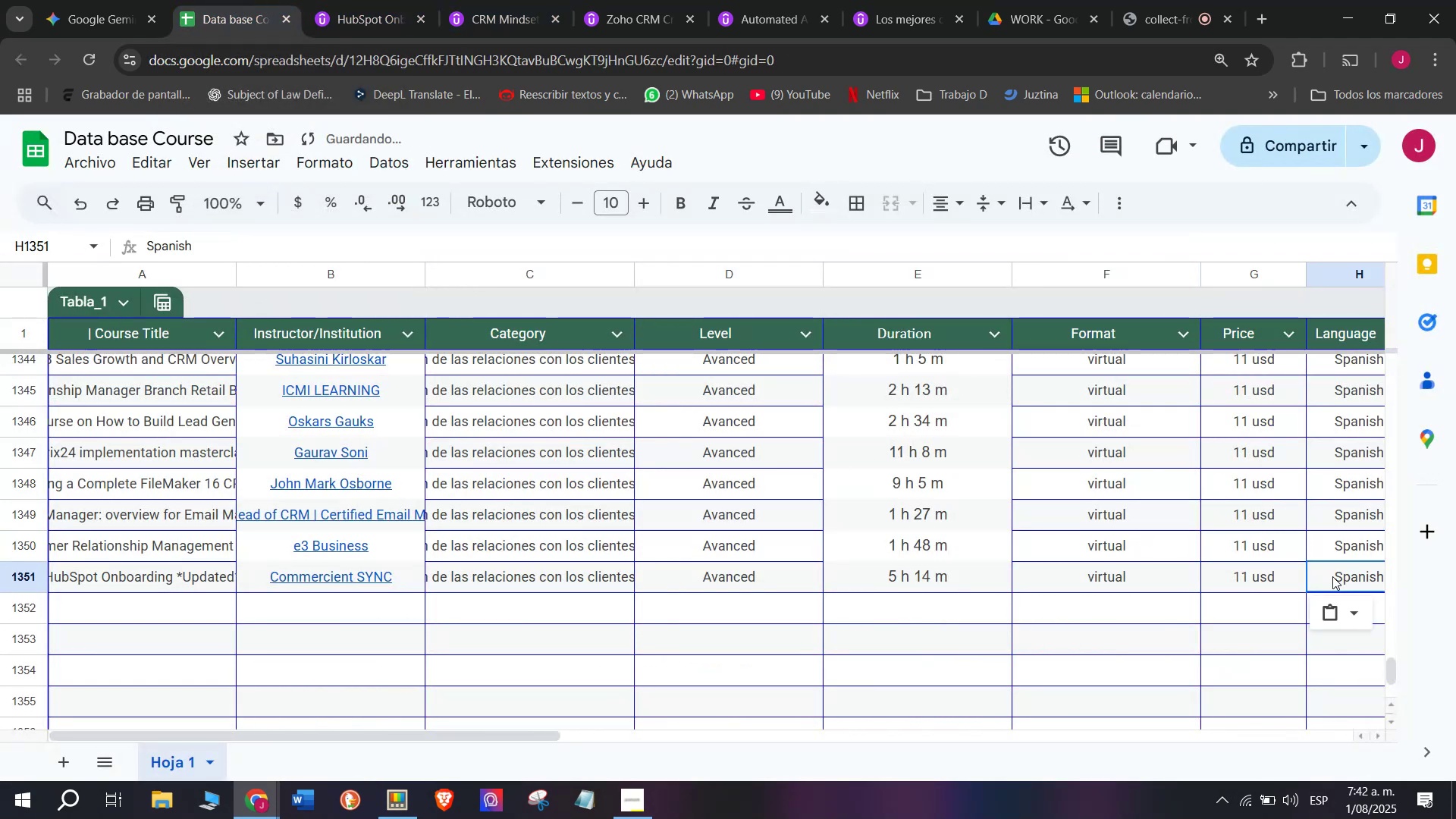 
scroll: coordinate [381, 516], scroll_direction: down, amount: 3.0
 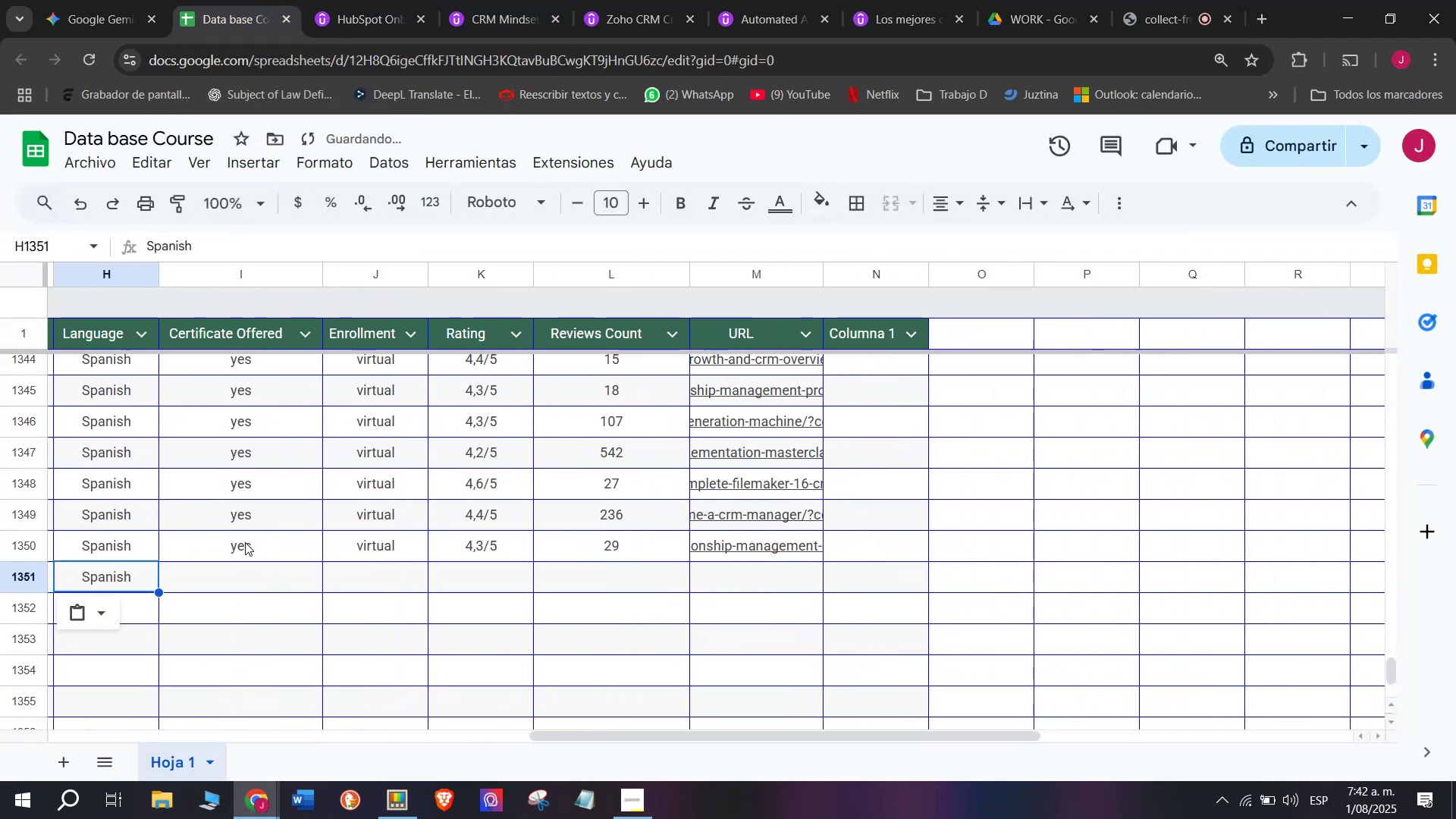 
left_click([245, 542])
 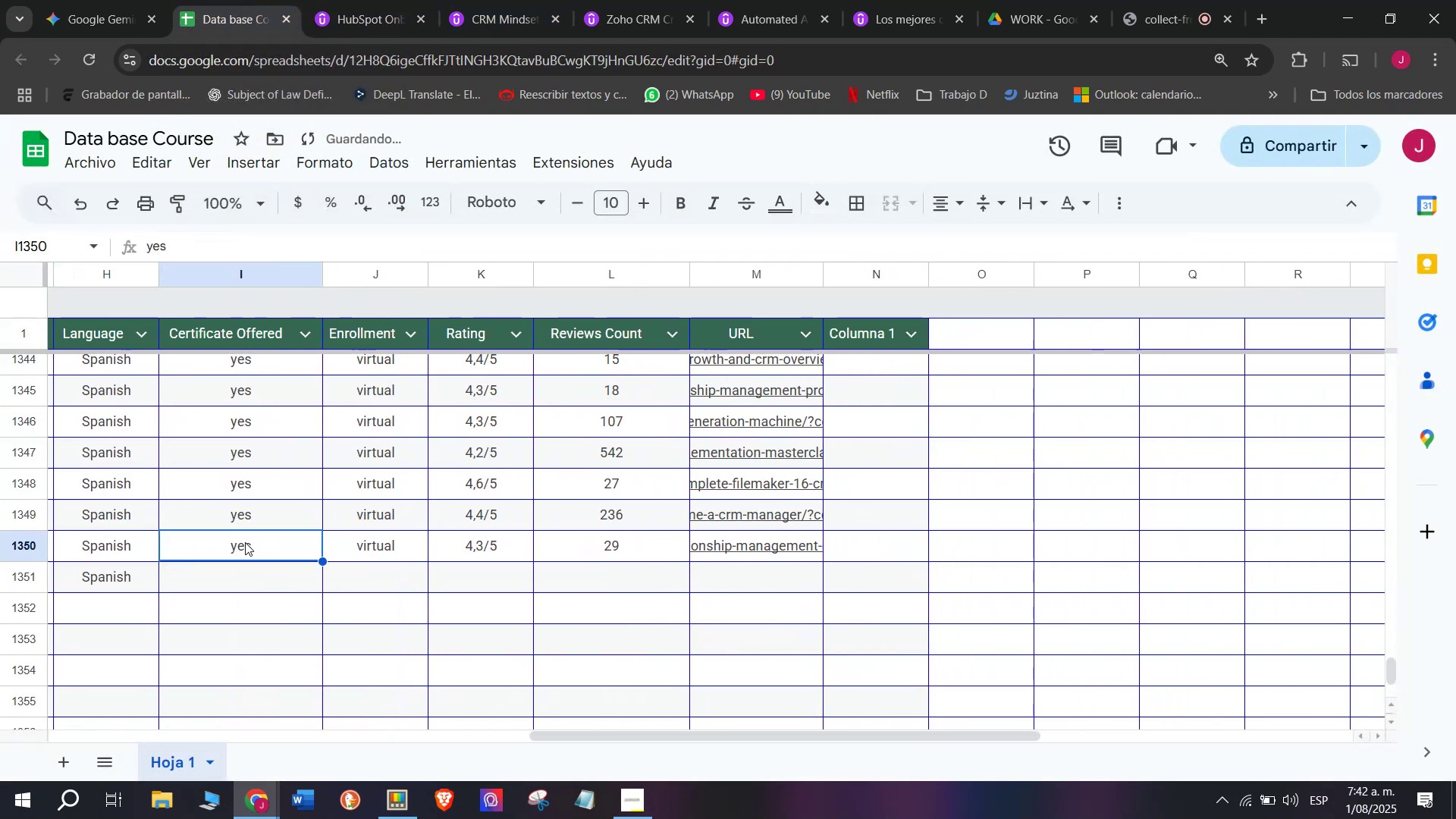 
key(Control+ControlLeft)
 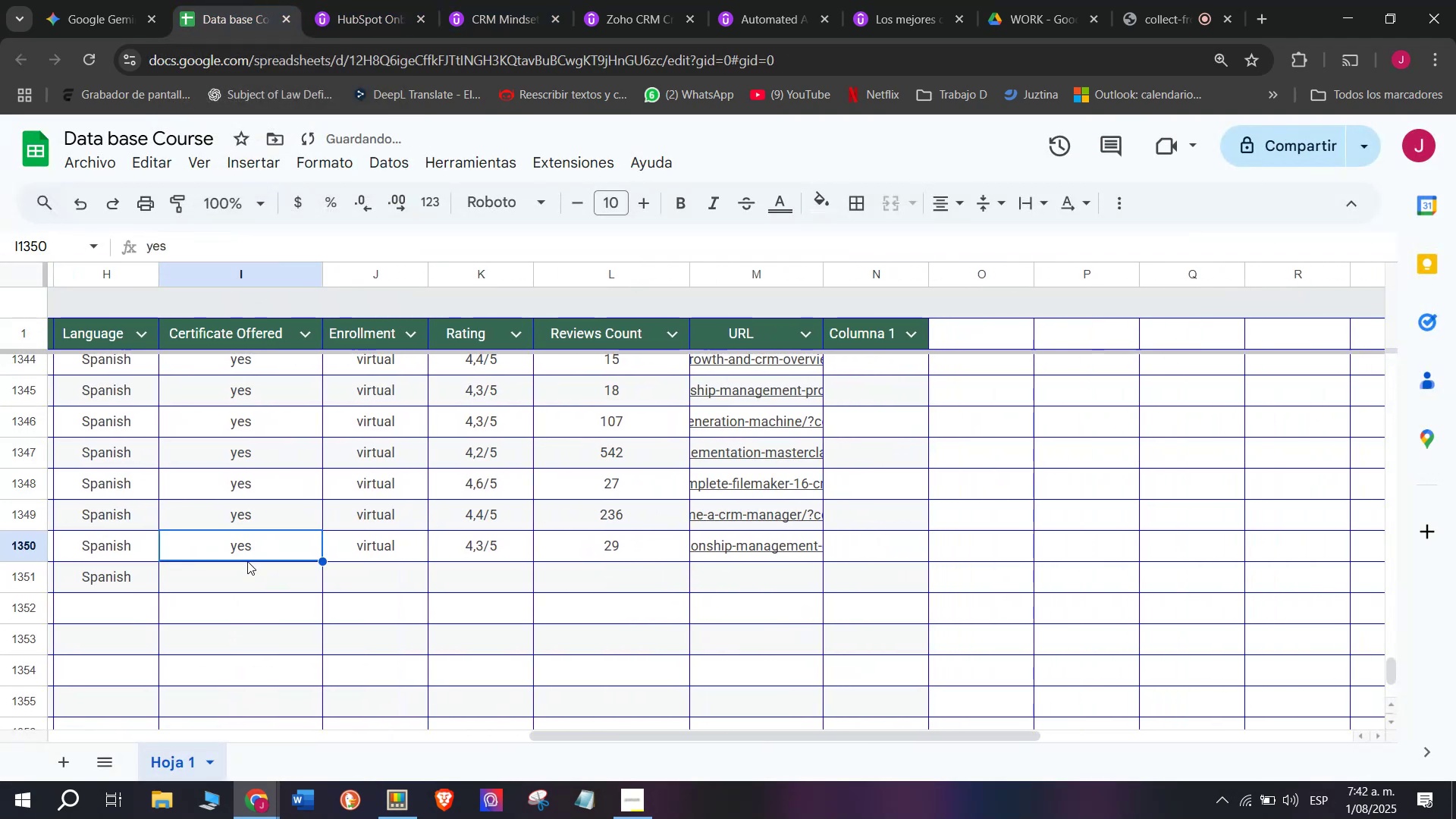 
key(Break)
 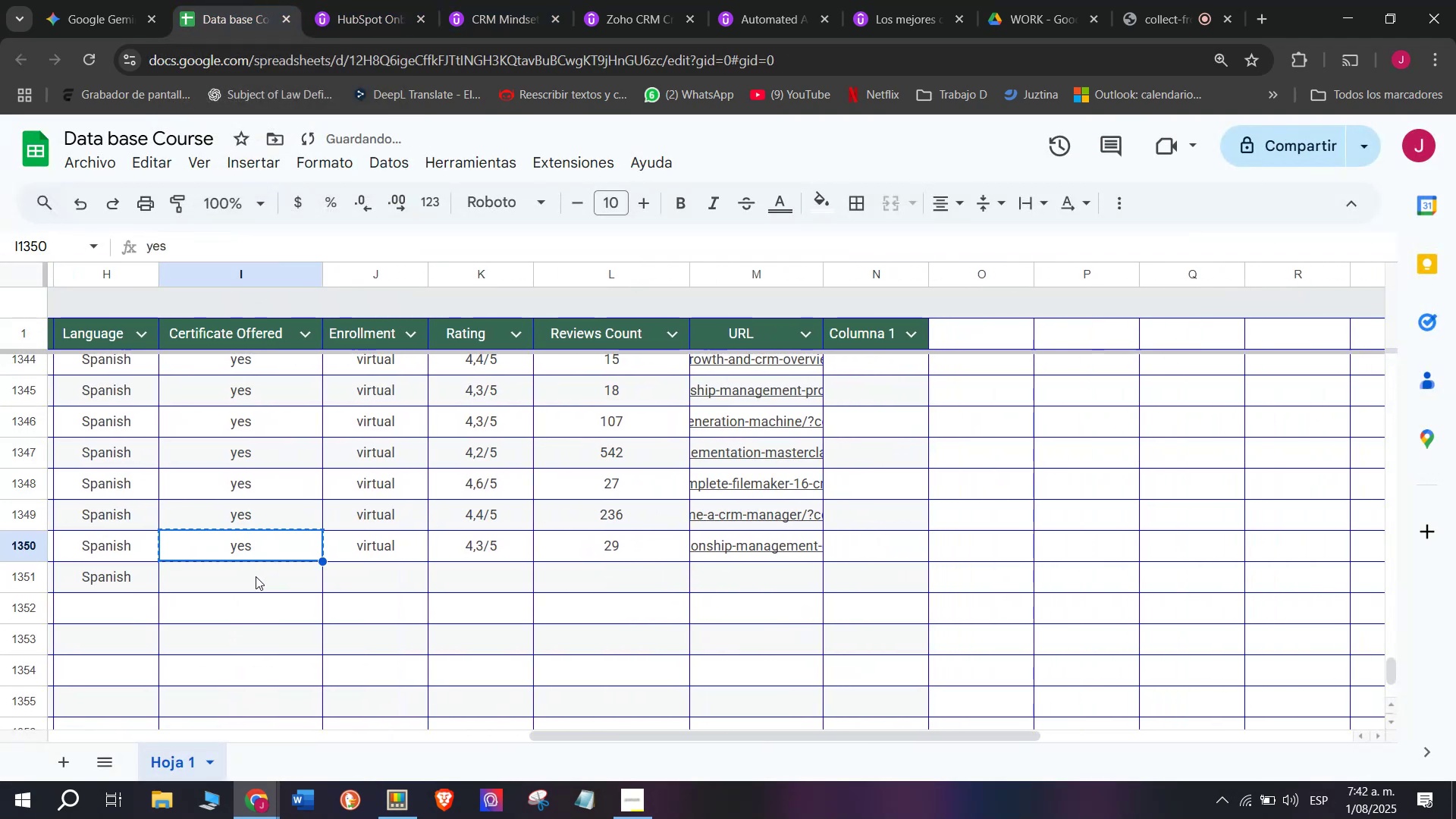 
key(Control+C)
 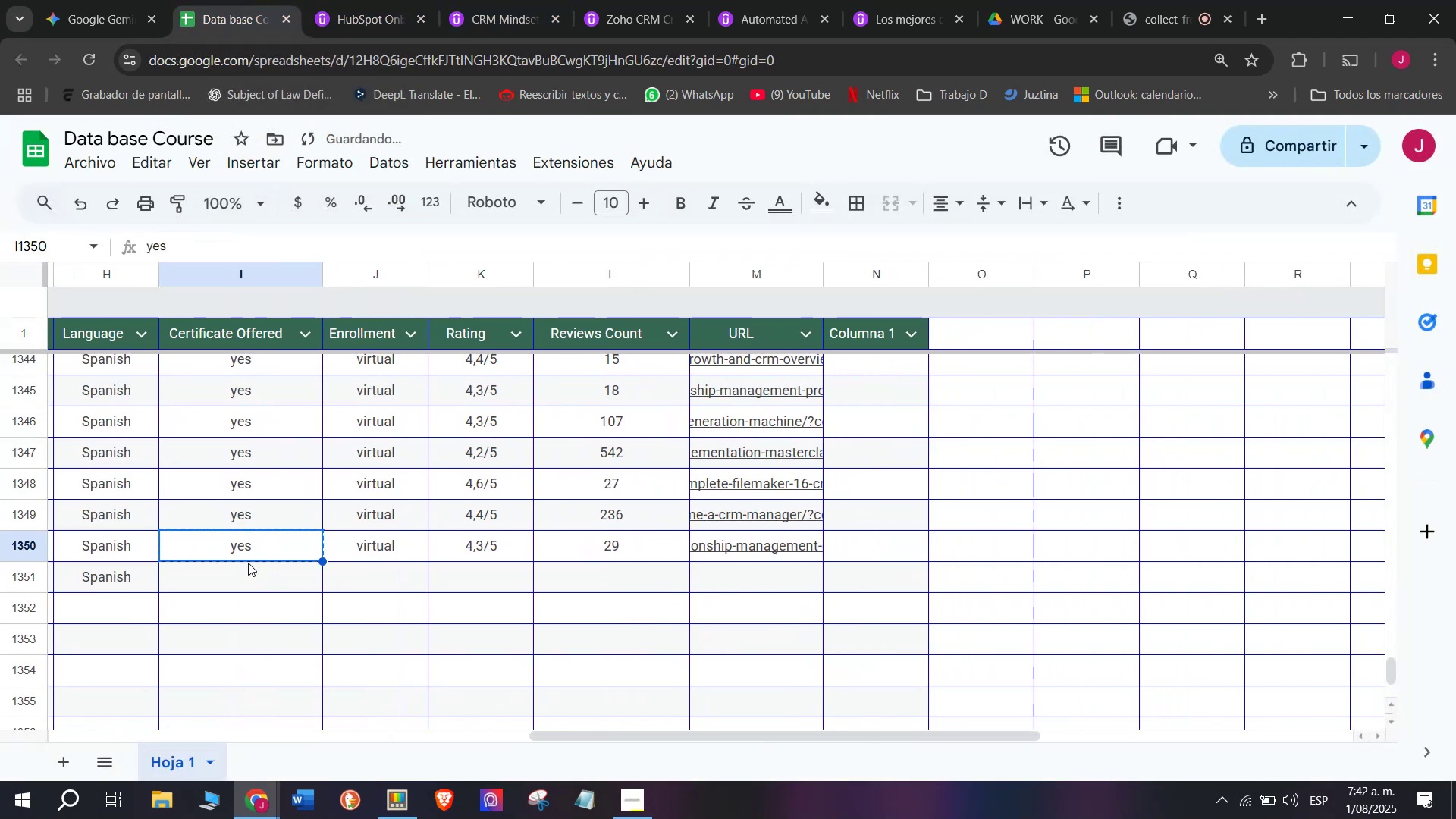 
double_click([248, 563])
 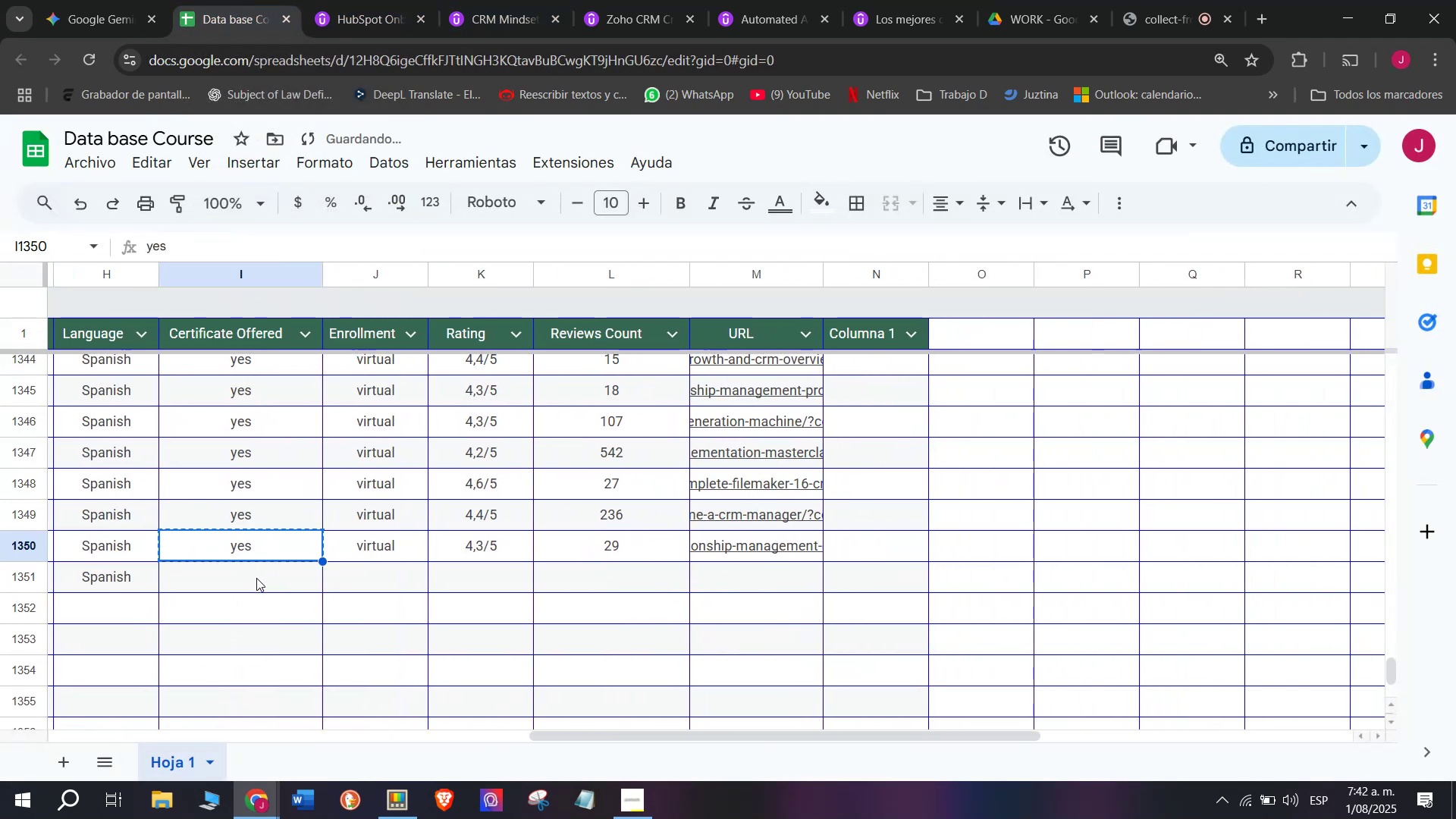 
left_click([256, 578])
 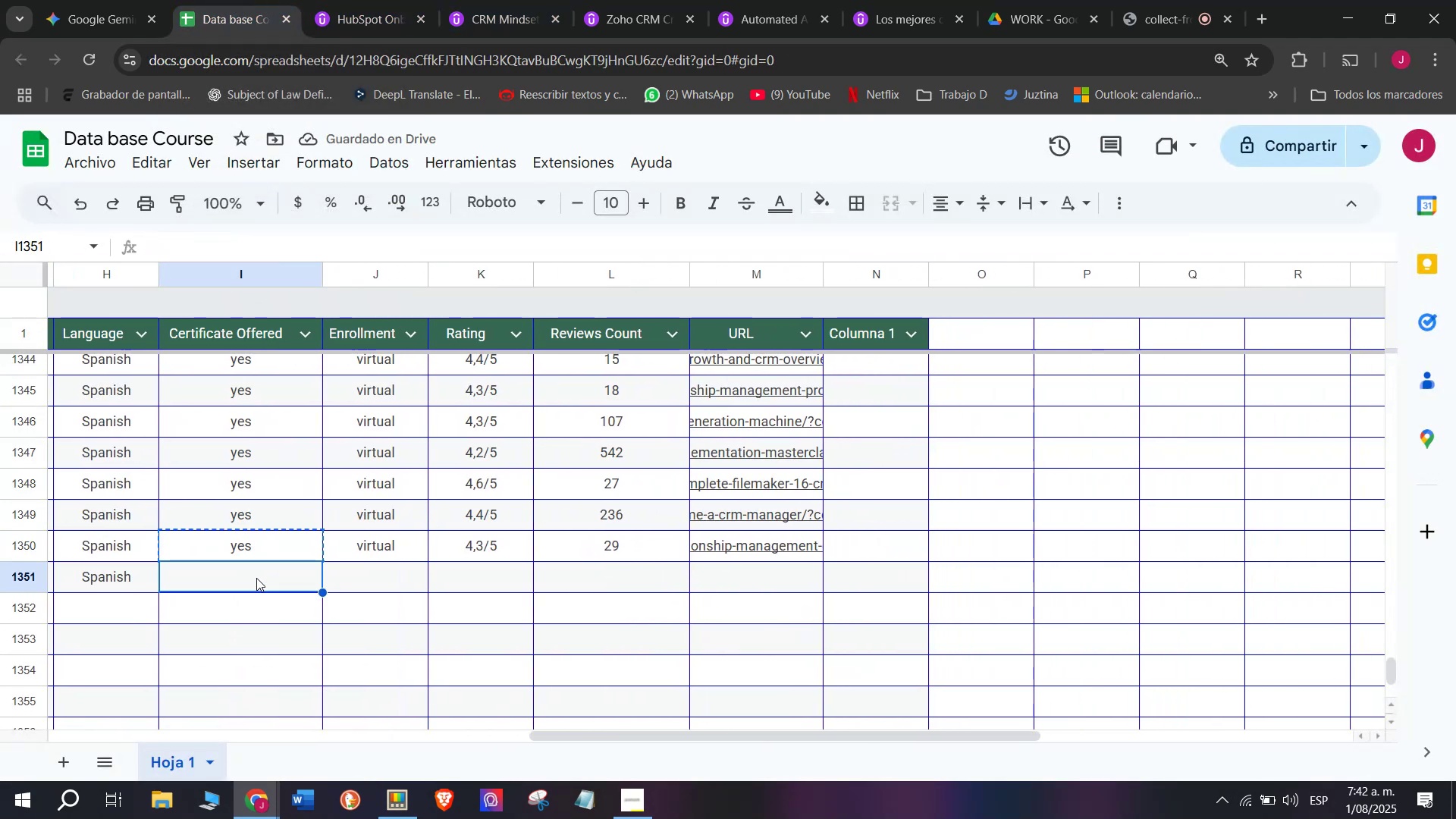 
key(Z)
 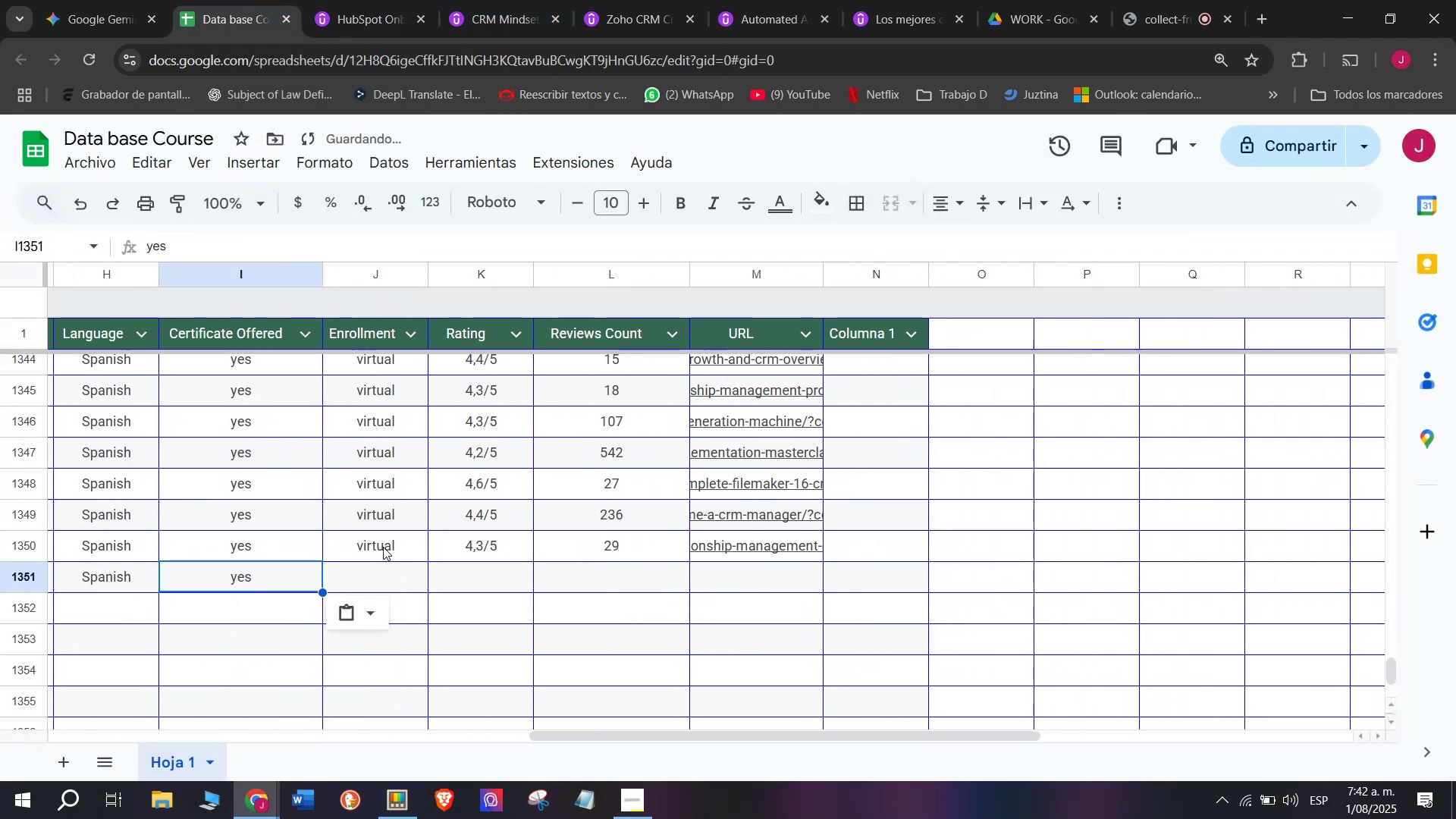 
key(Control+ControlLeft)
 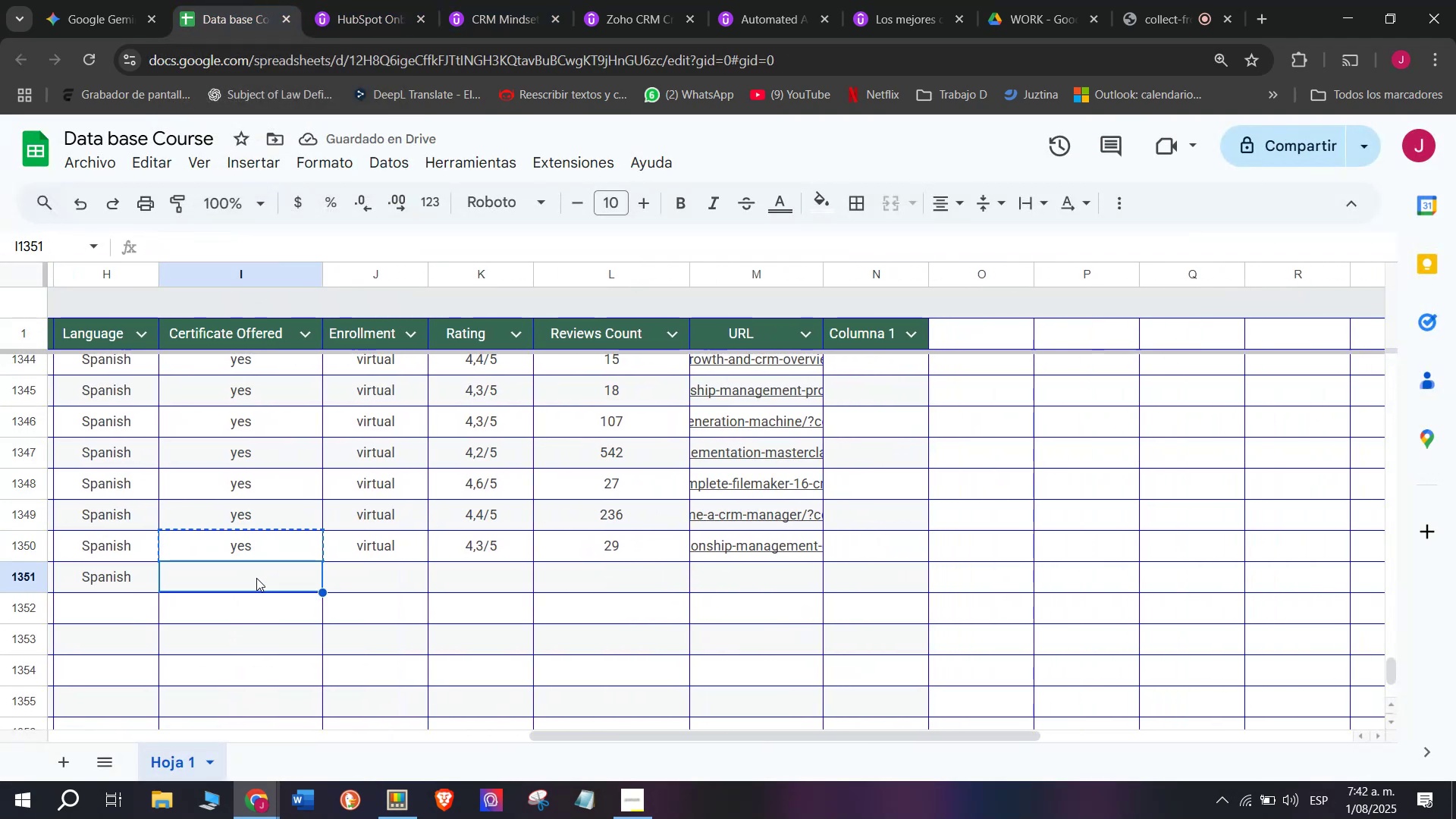 
key(Control+V)
 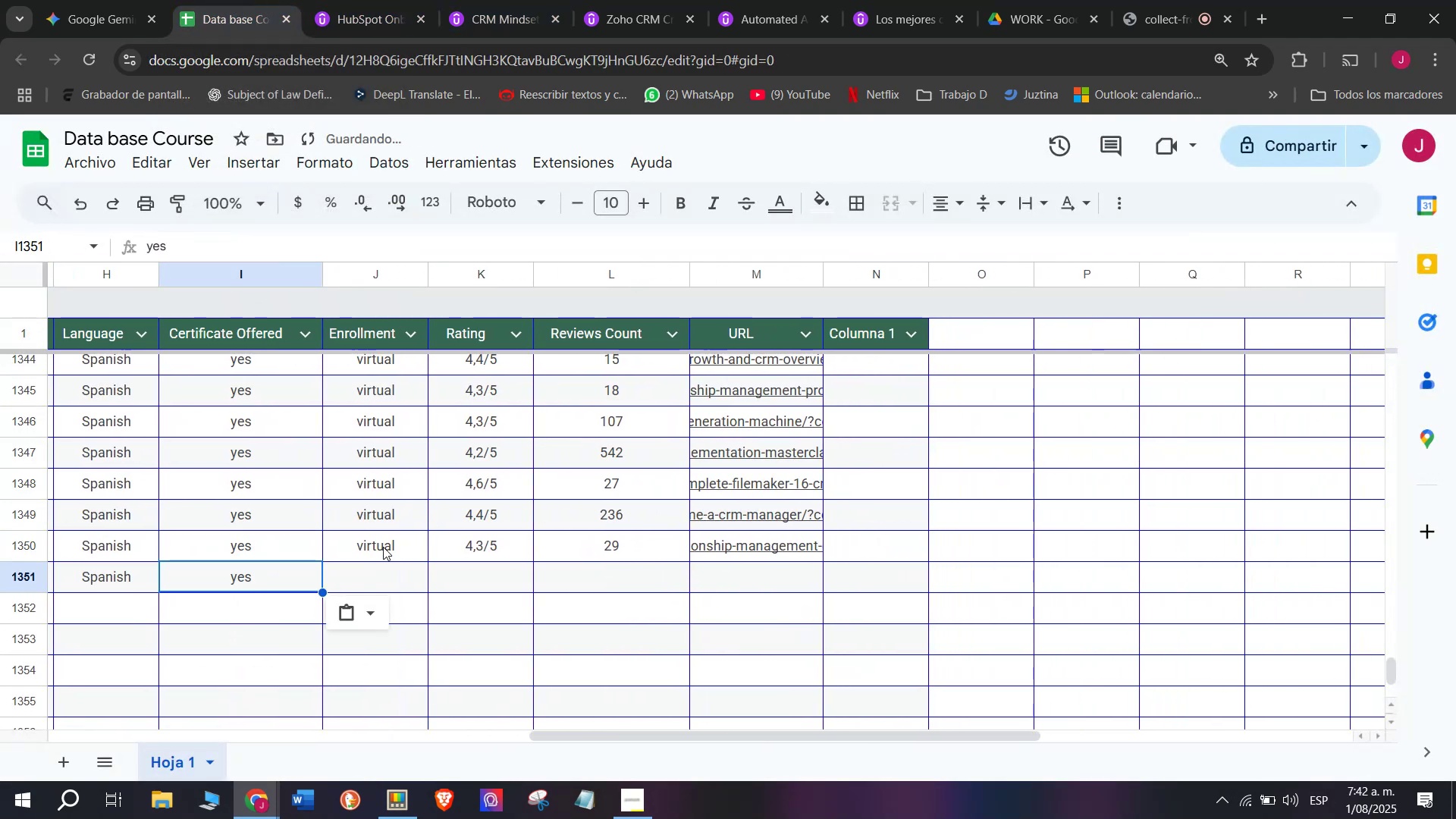 
left_click([383, 548])
 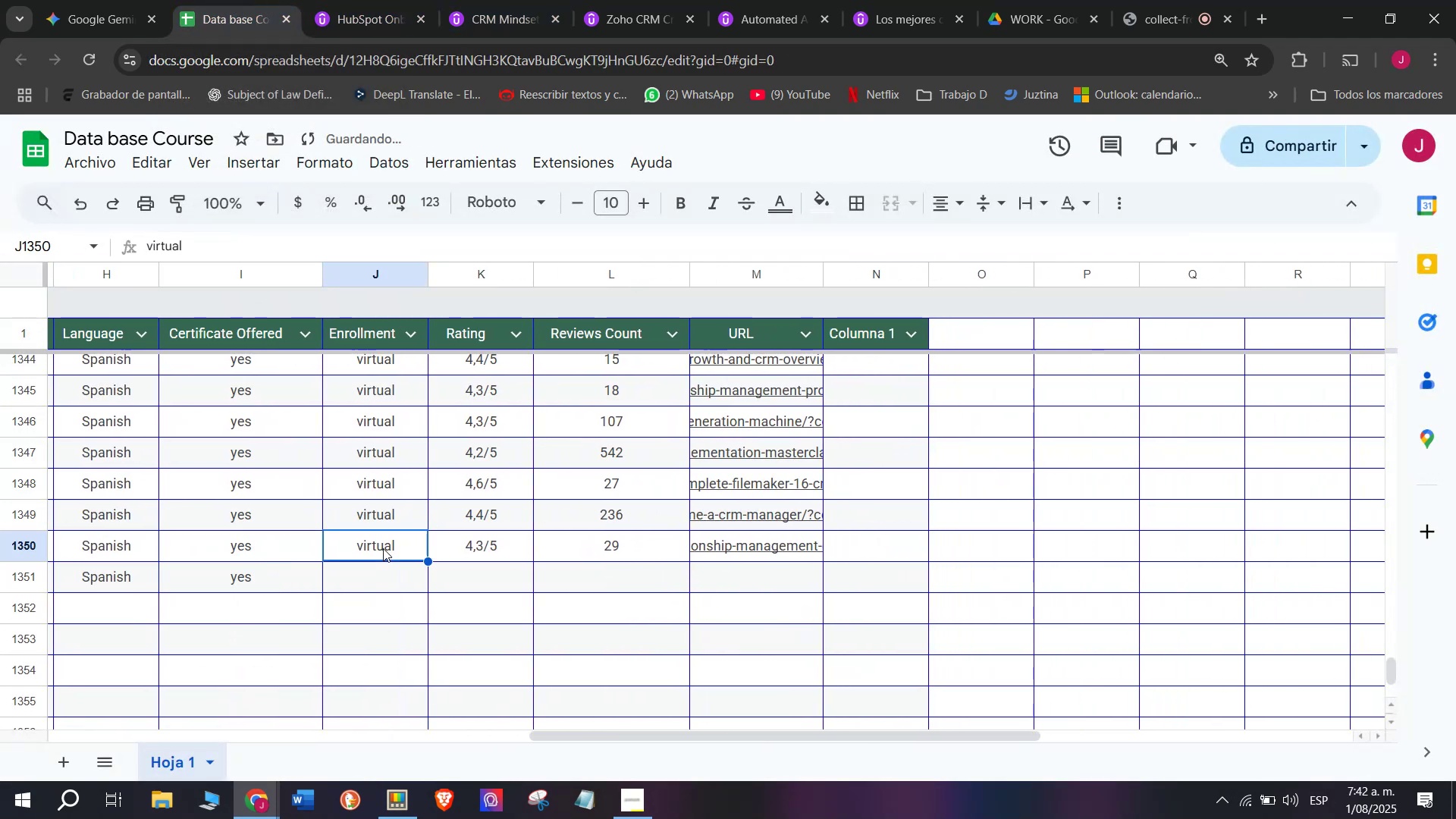 
key(Control+ControlLeft)
 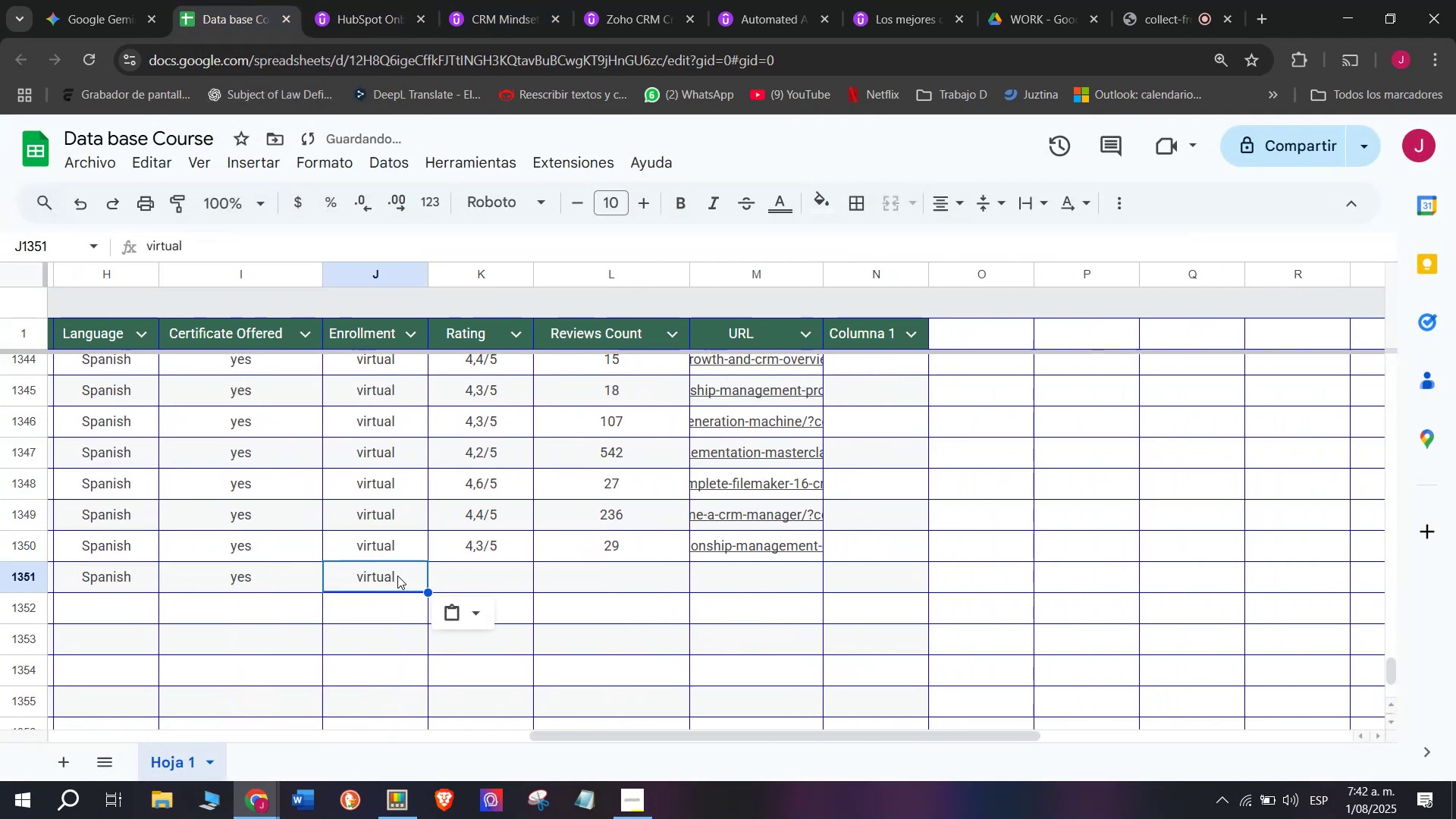 
key(Break)
 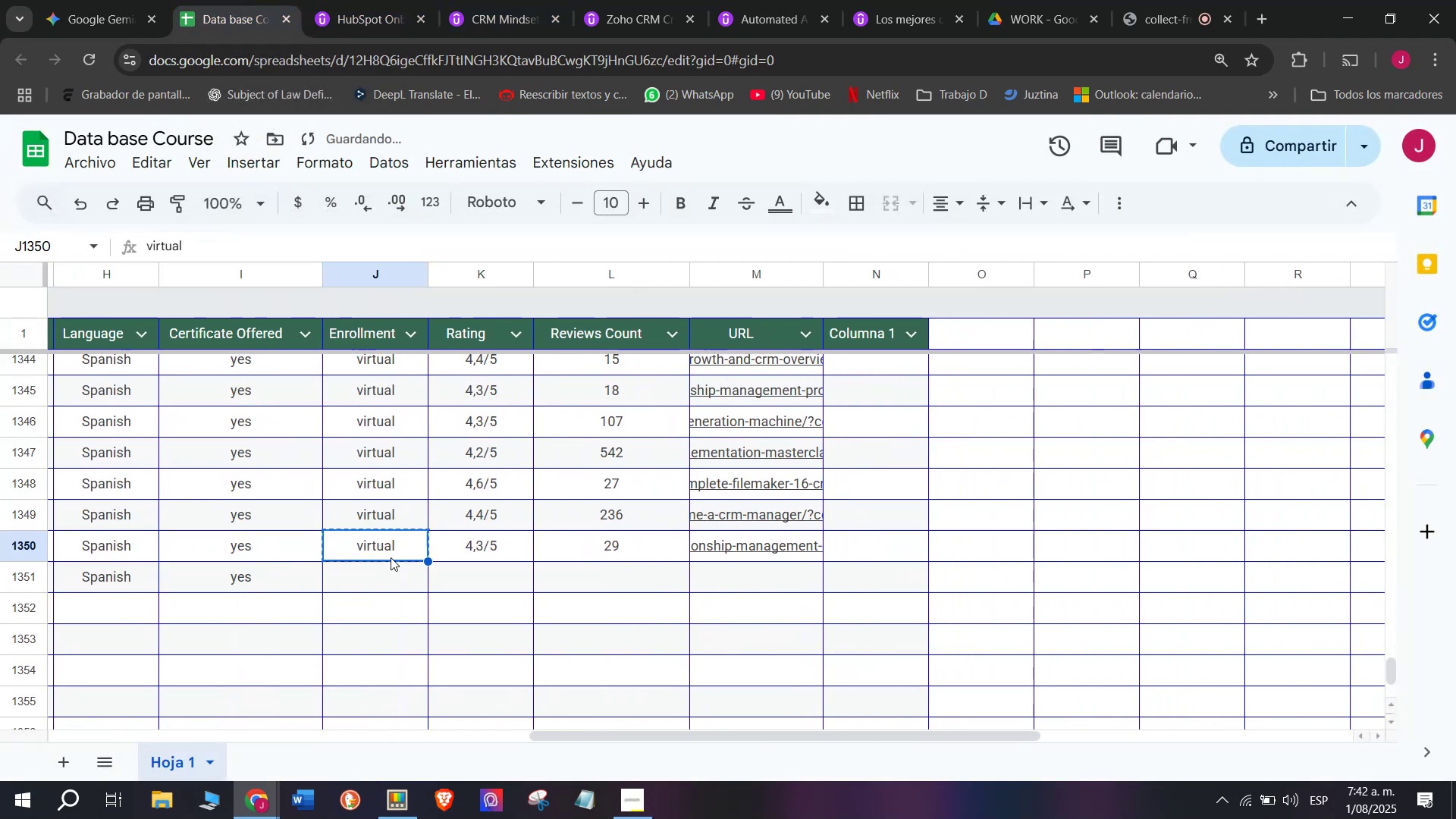 
key(Control+C)
 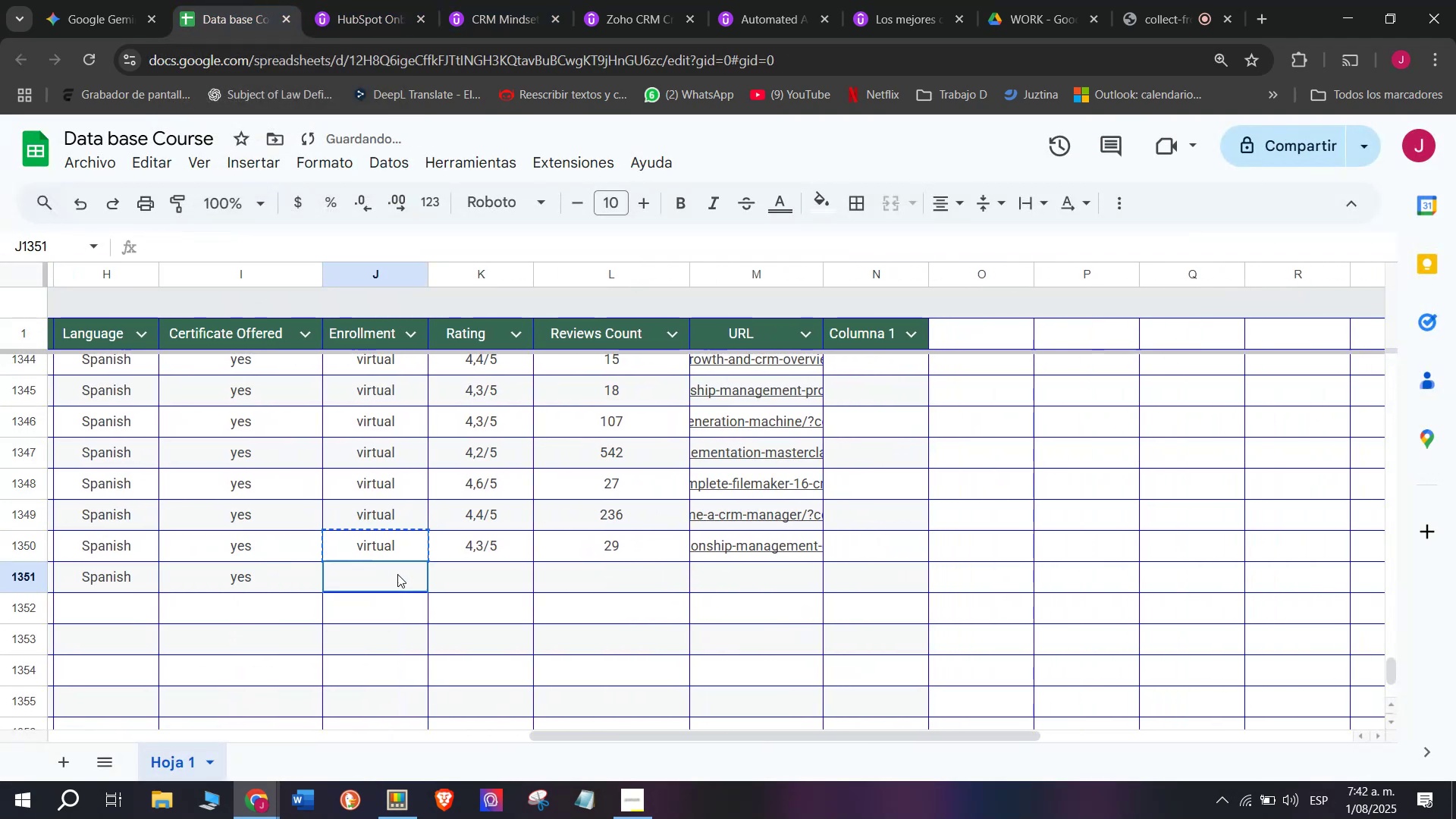 
key(Control+ControlLeft)
 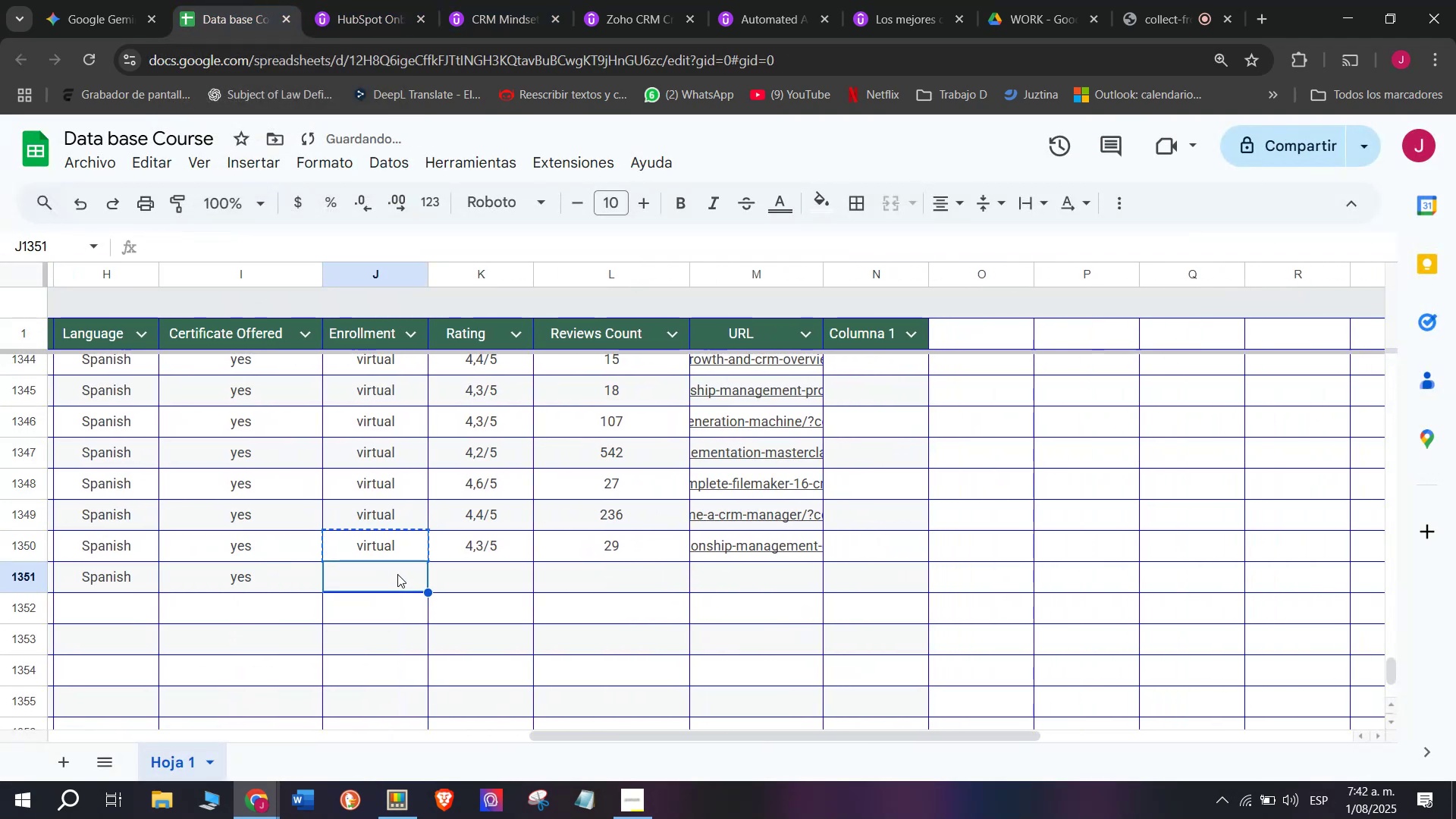 
key(Z)
 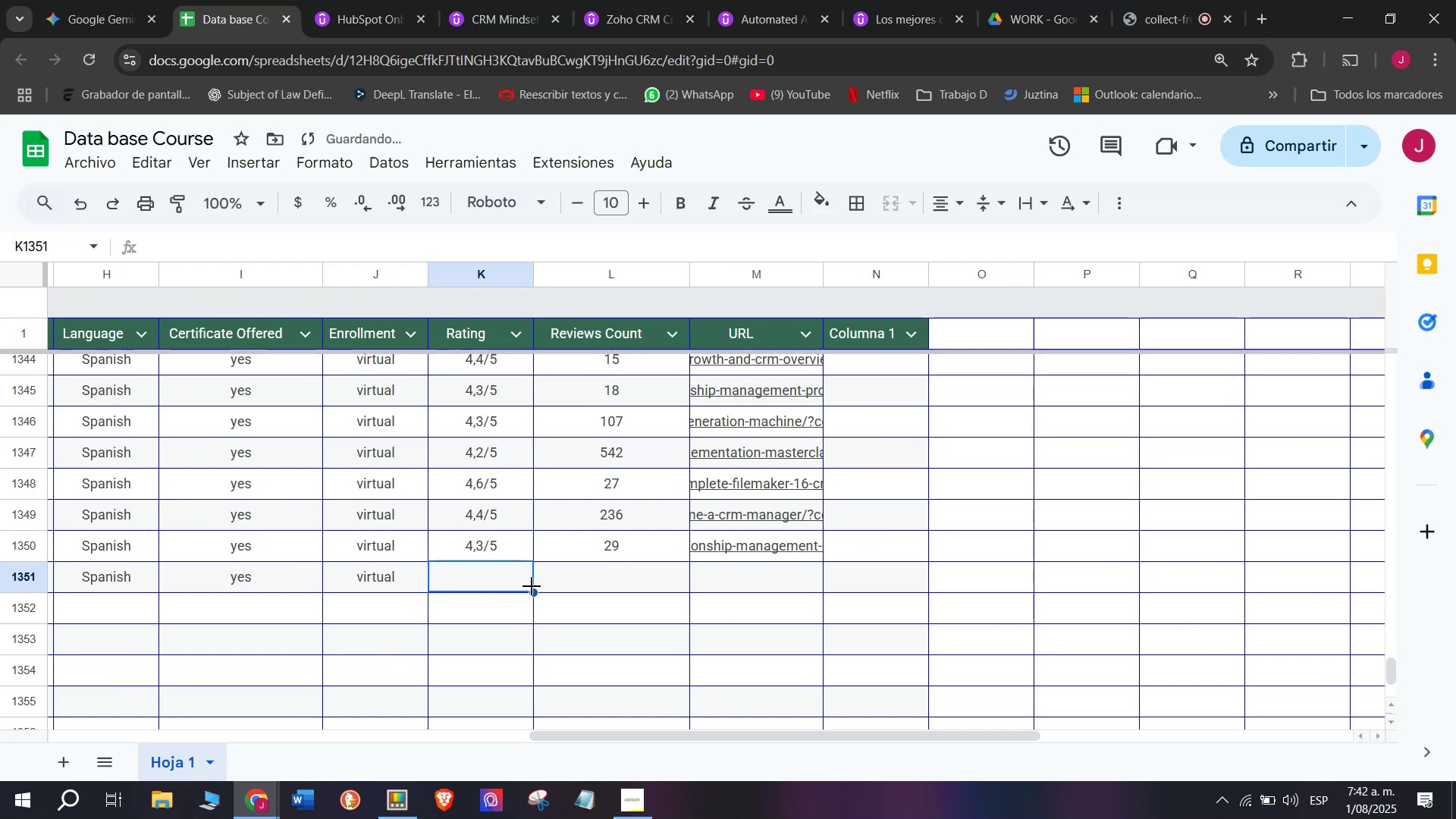 
key(Control+V)
 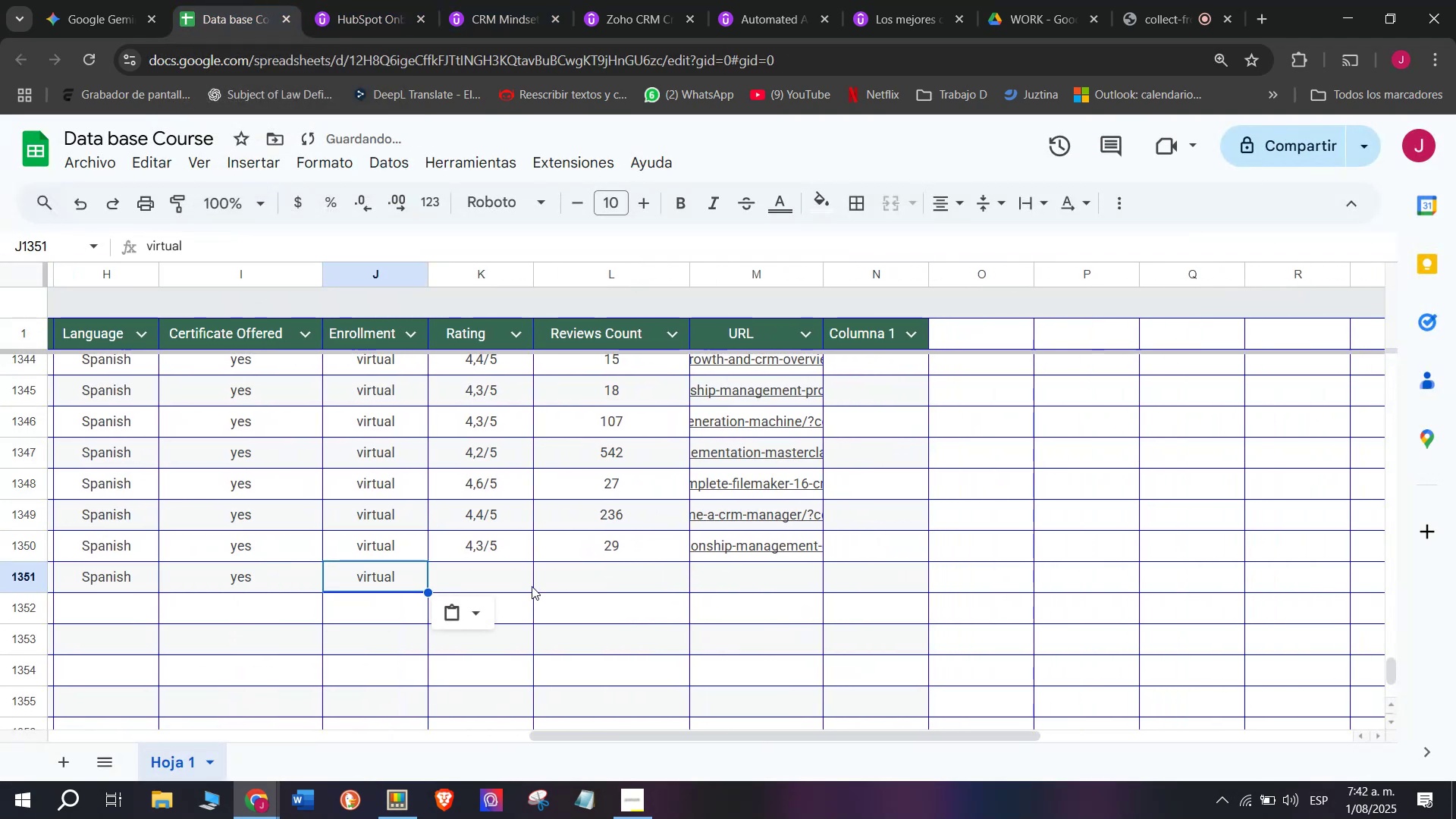 
triple_click([532, 586])
 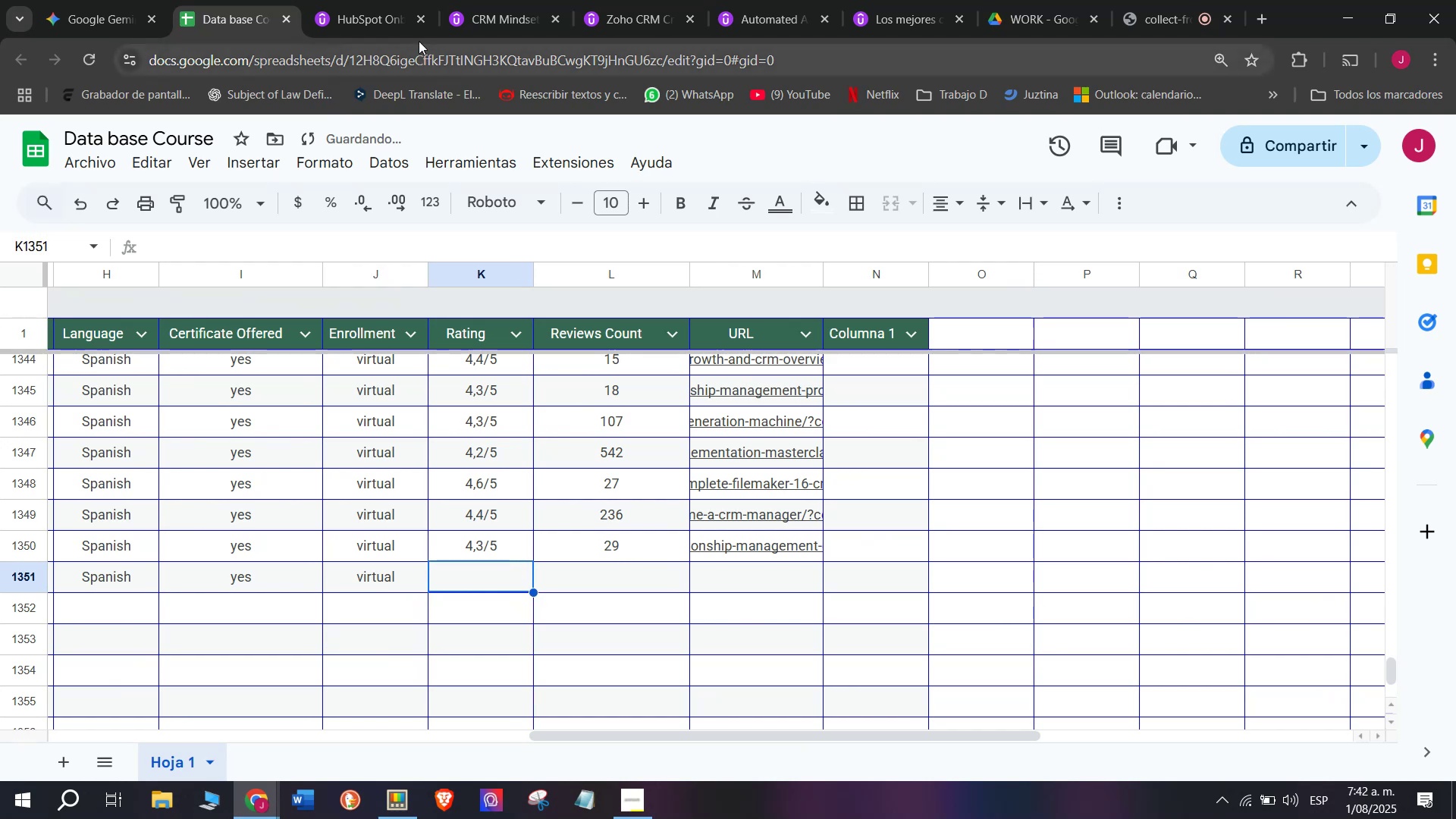 
left_click([381, 0])
 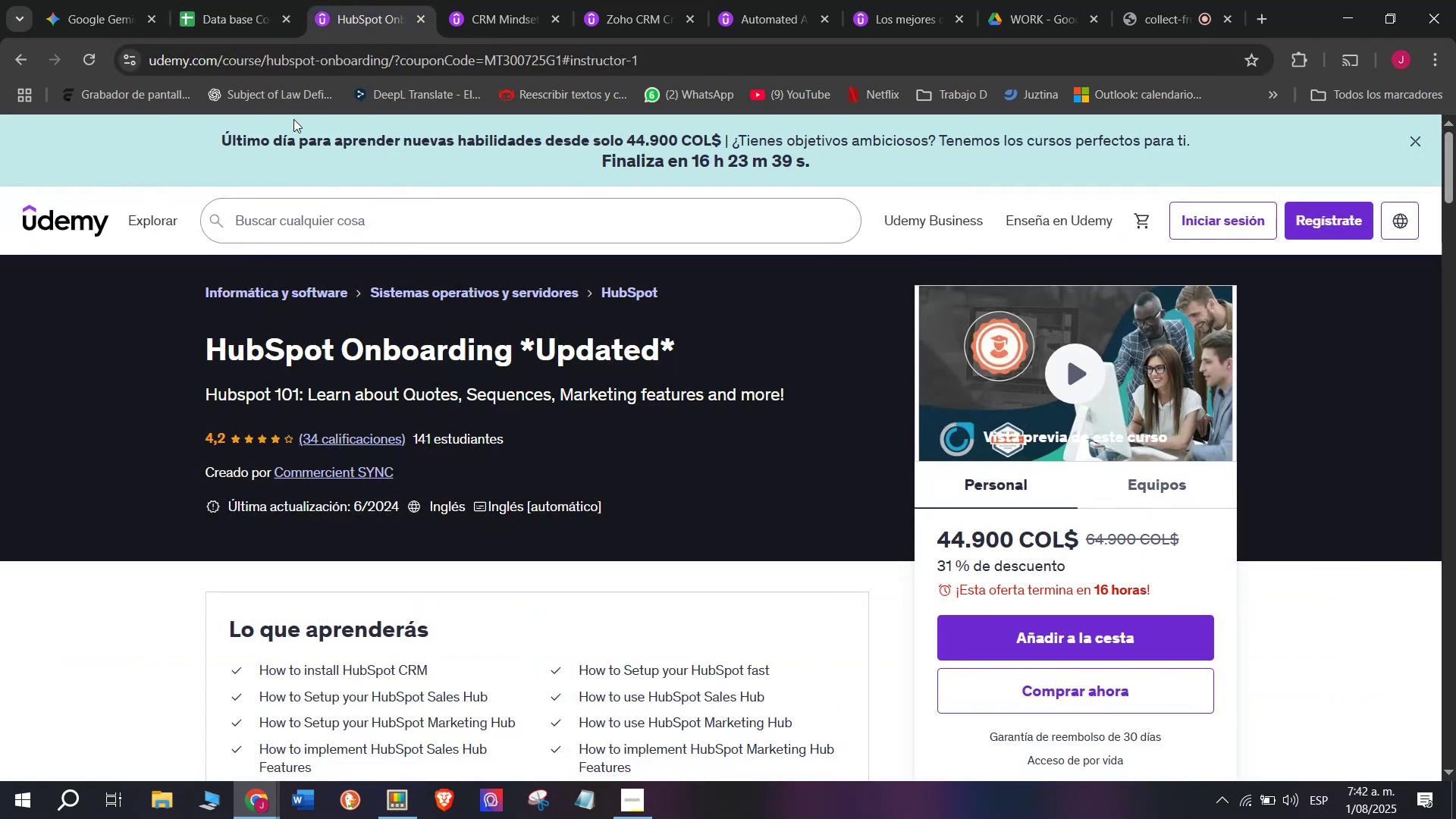 
left_click([253, 0])
 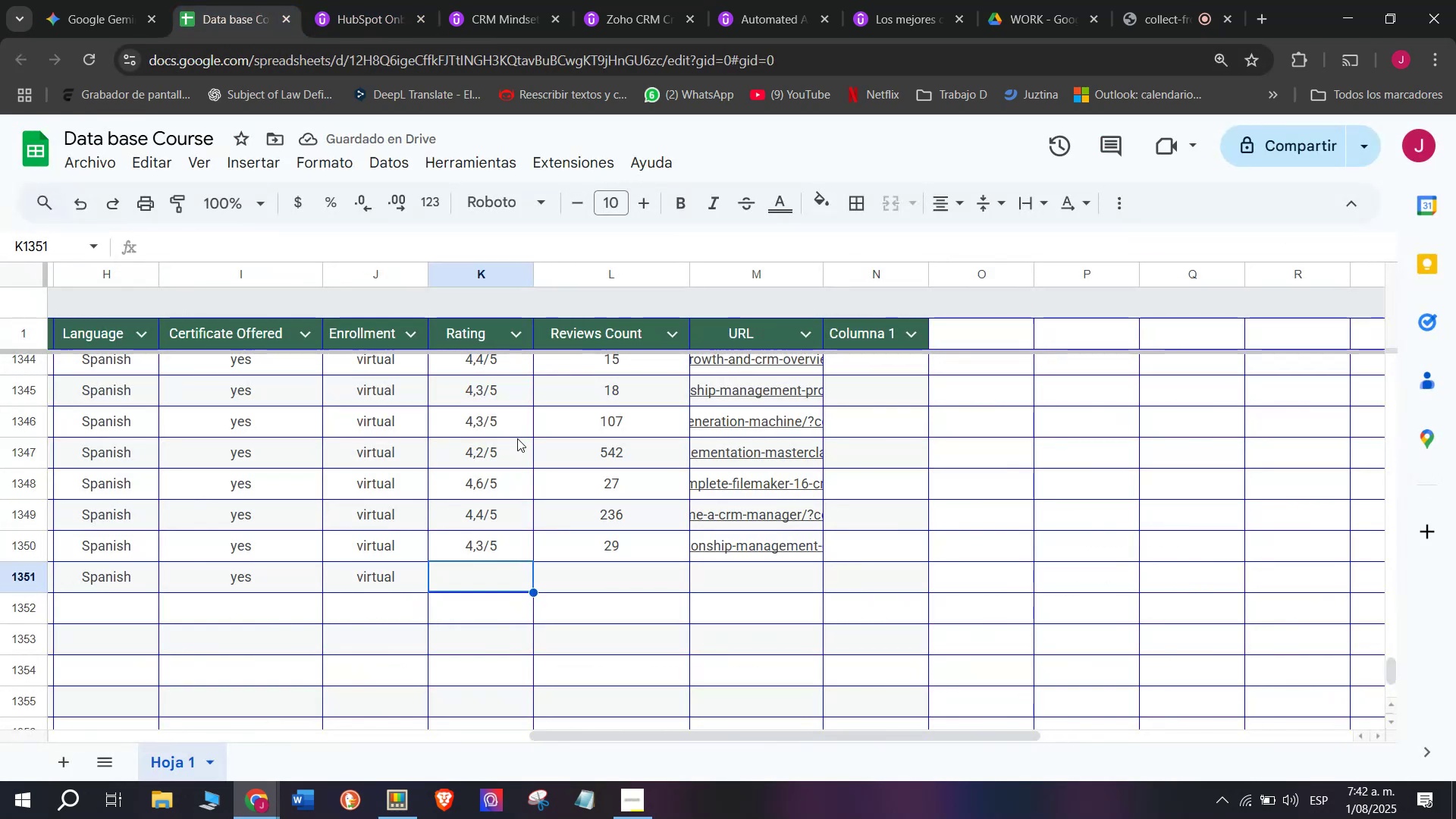 
left_click([499, 450])
 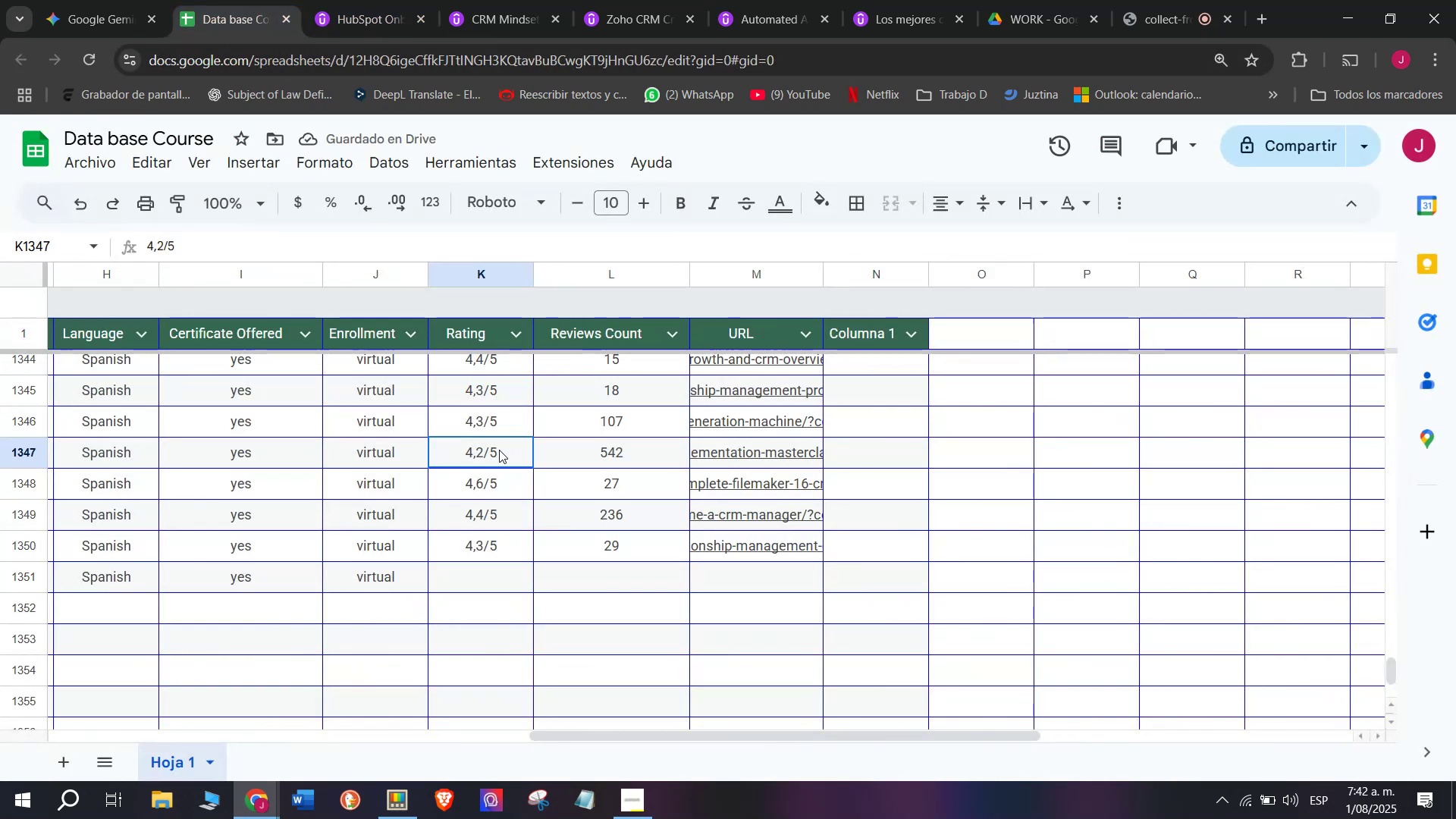 
key(Break)
 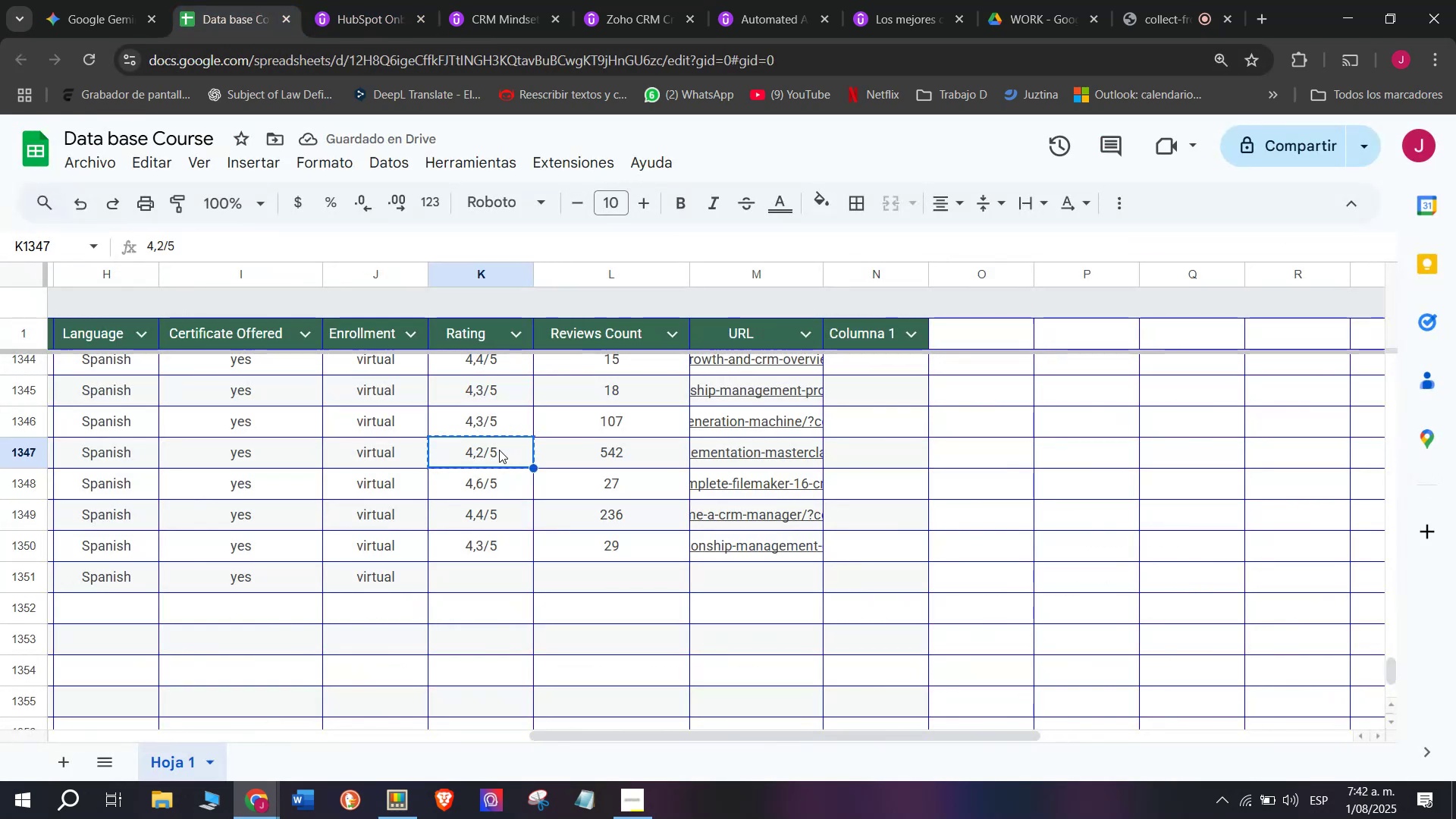 
key(Control+ControlLeft)
 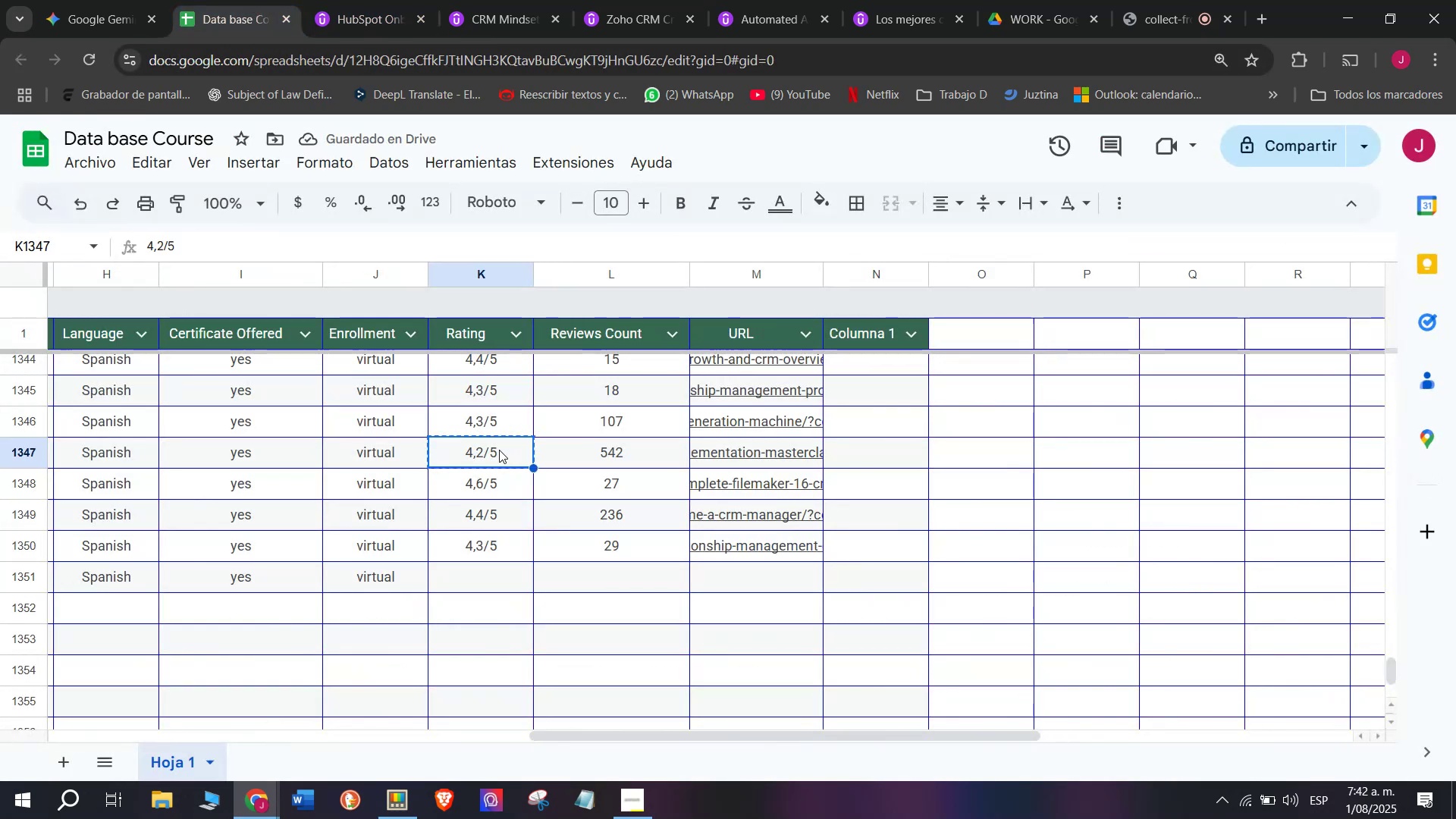 
key(Control+C)
 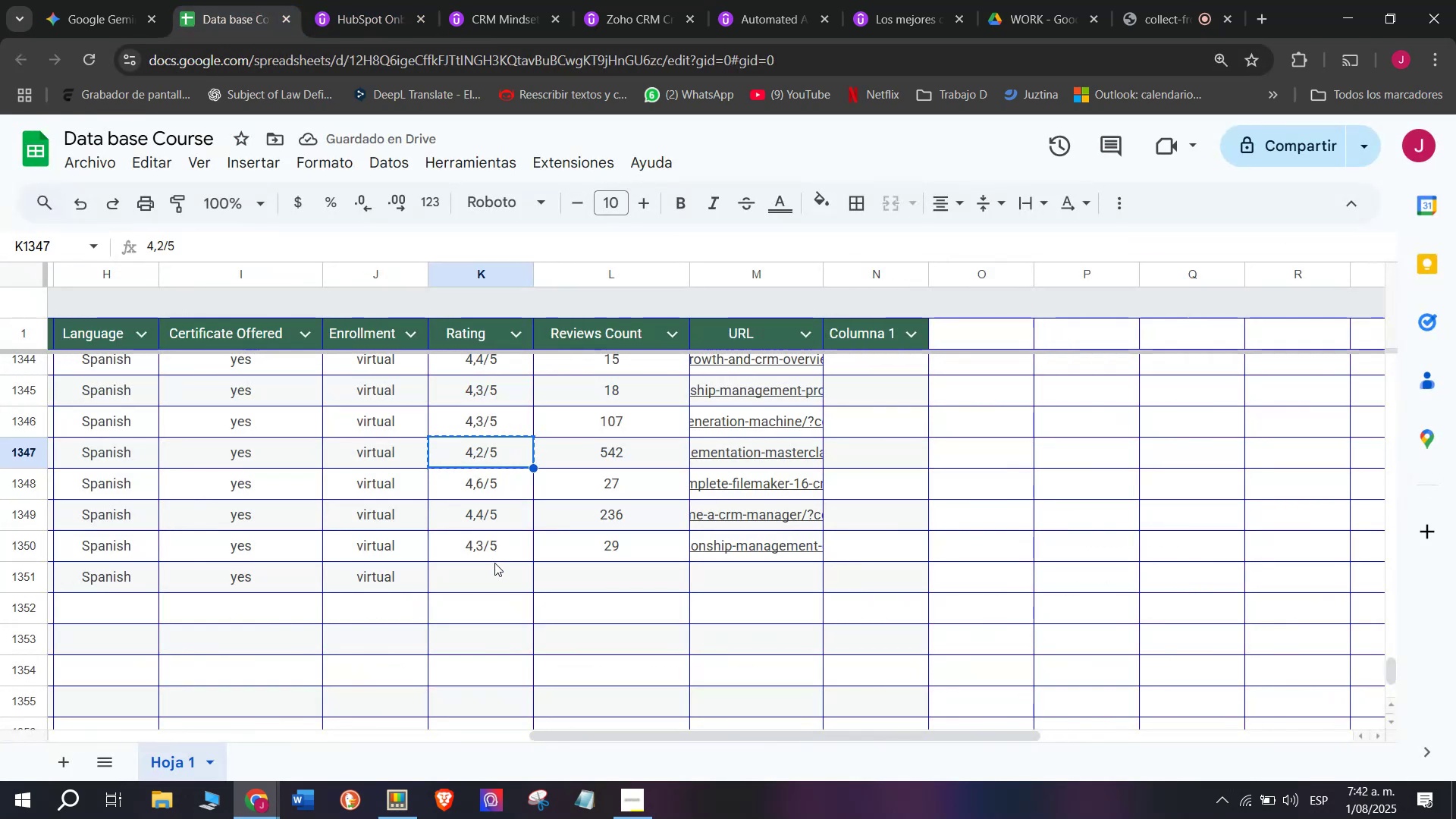 
left_click([494, 568])
 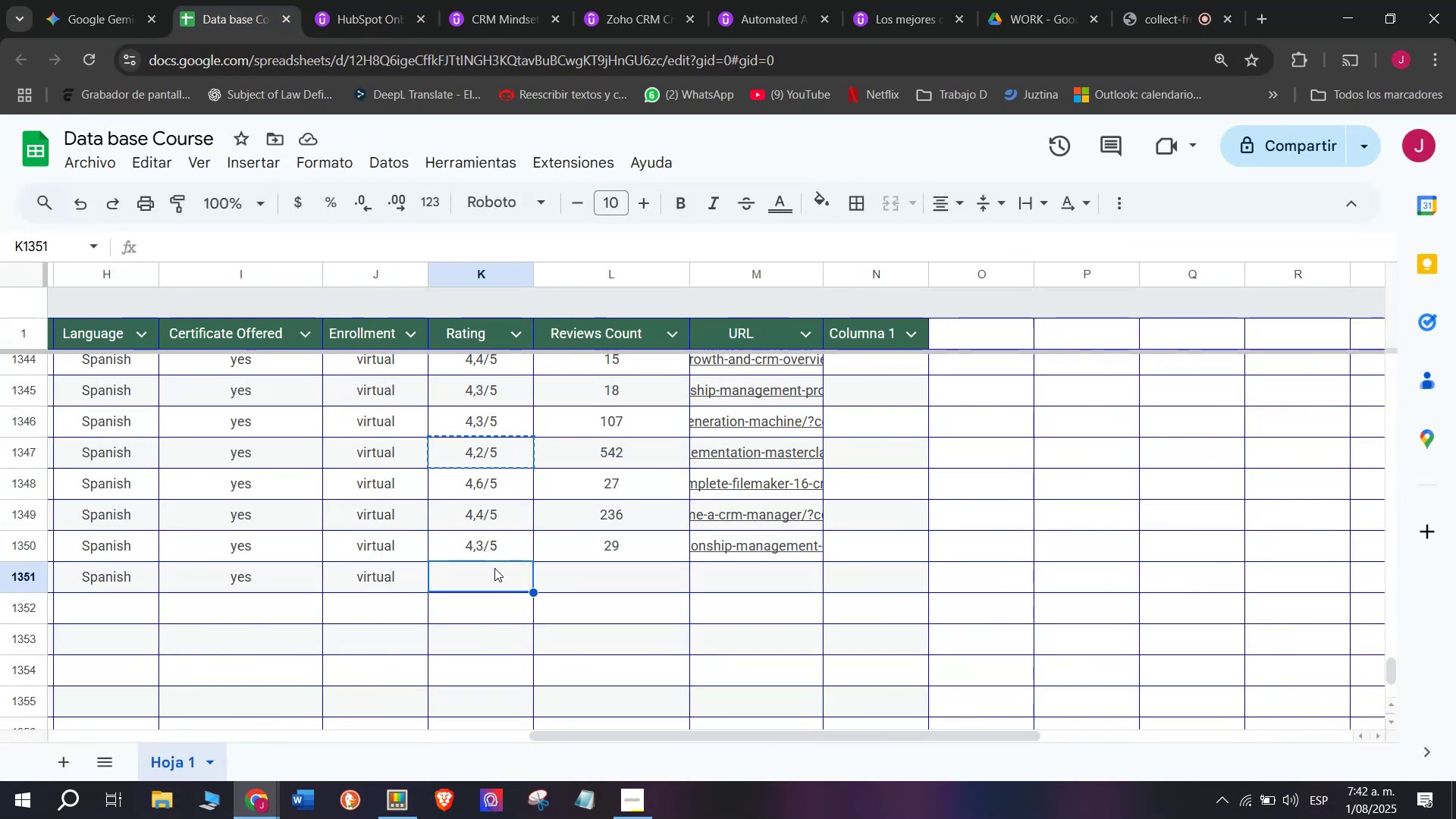 
key(Z)
 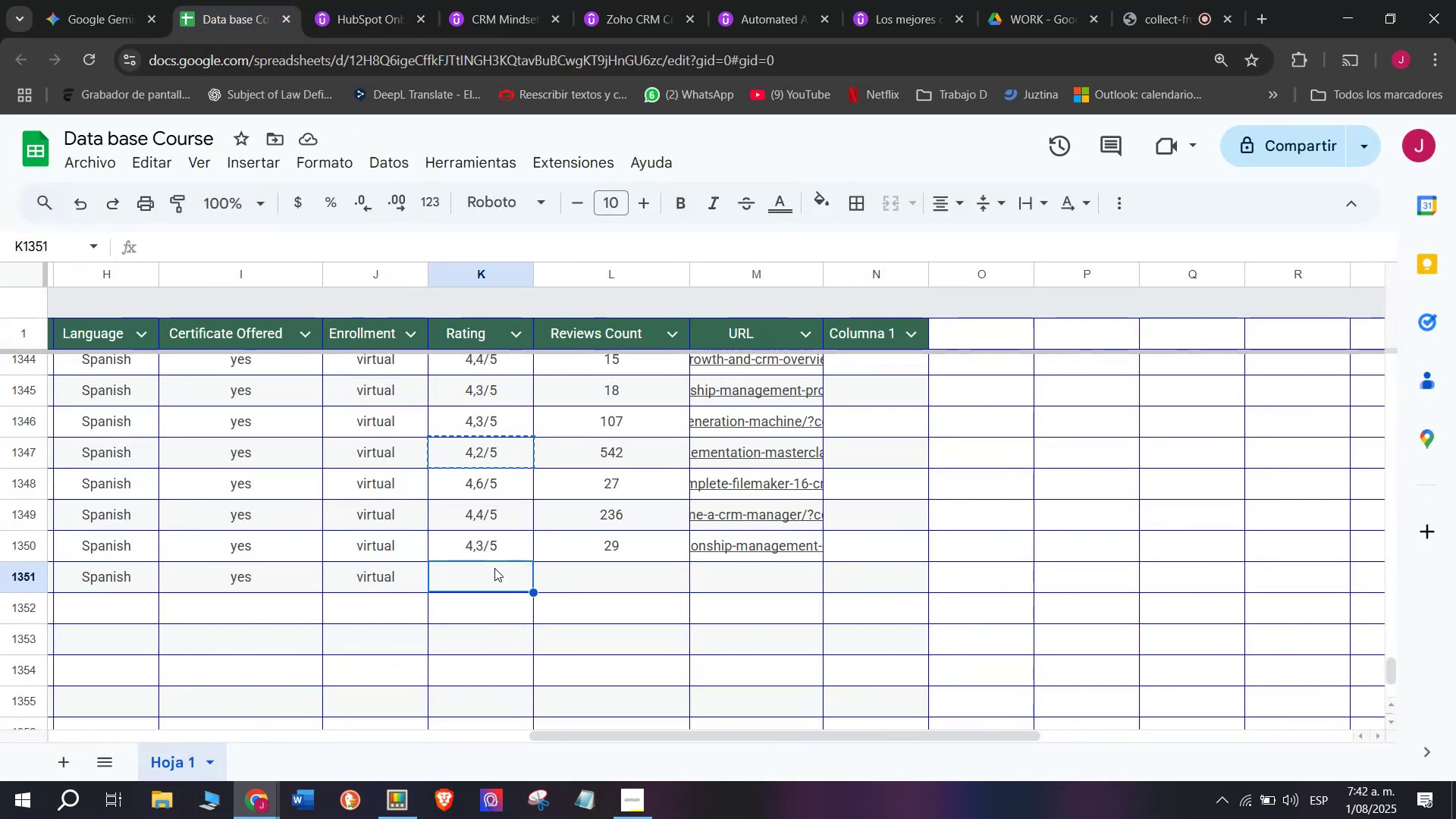 
key(Control+ControlLeft)
 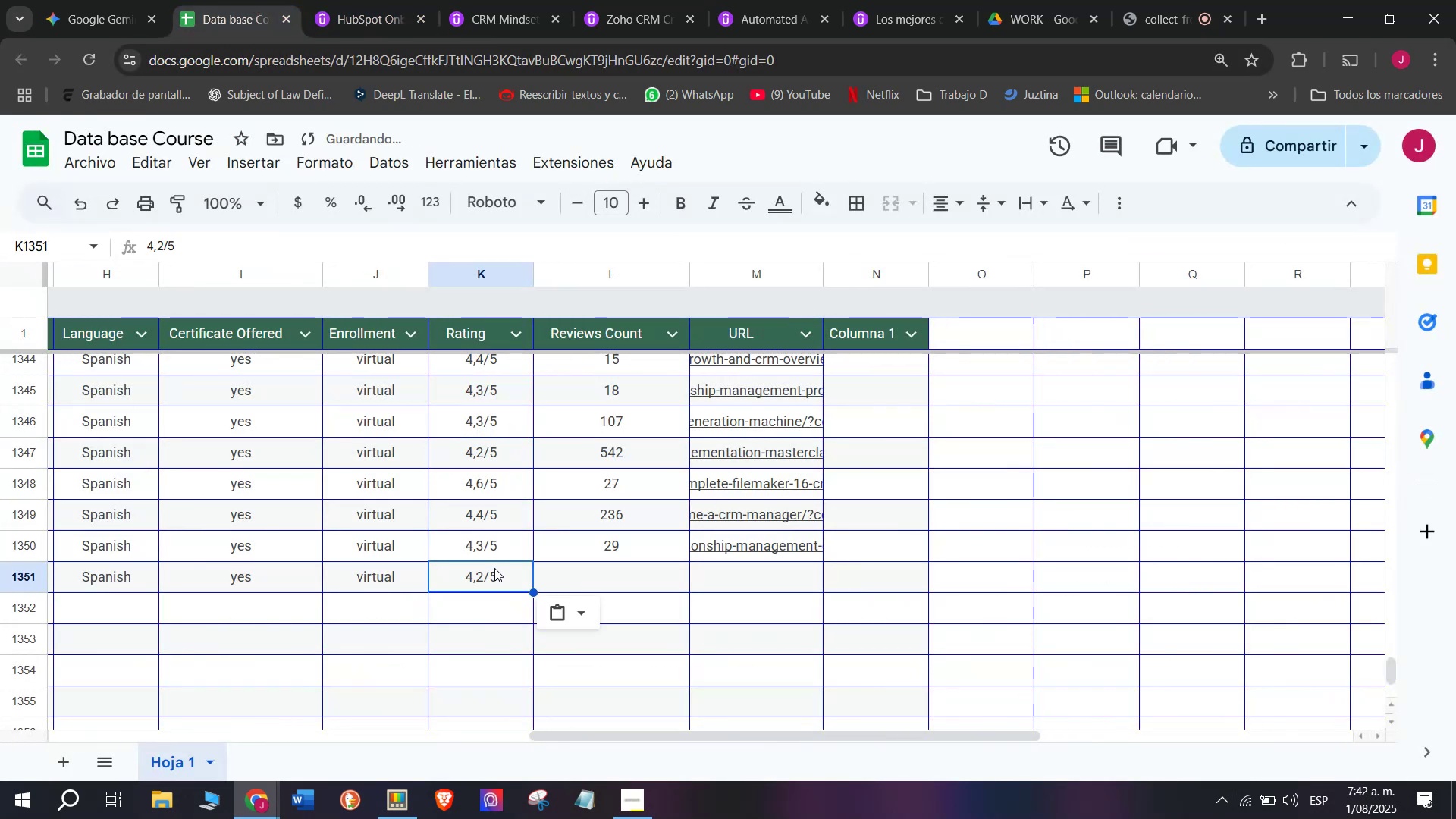 
key(Control+V)
 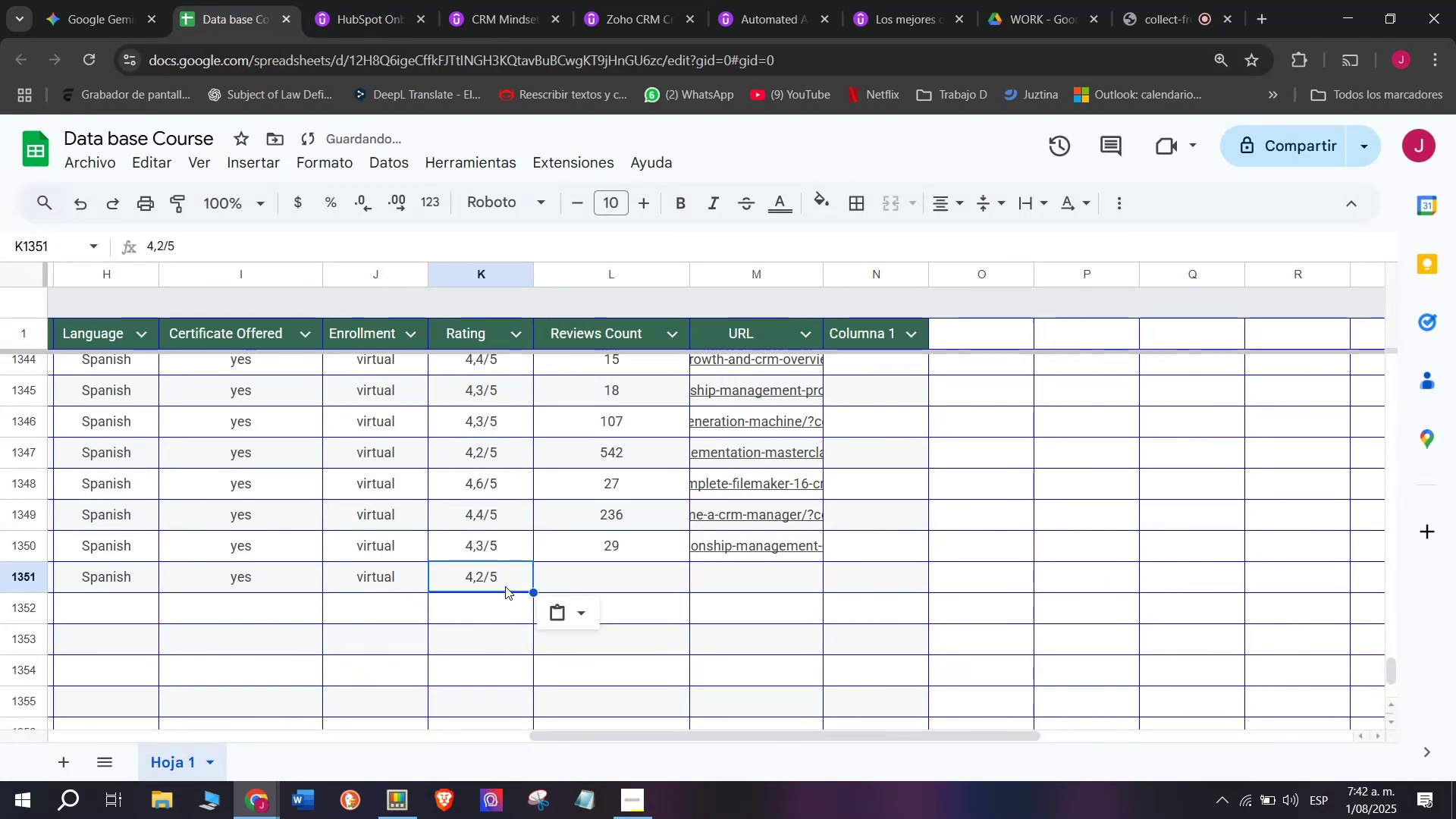 
left_click([573, 572])
 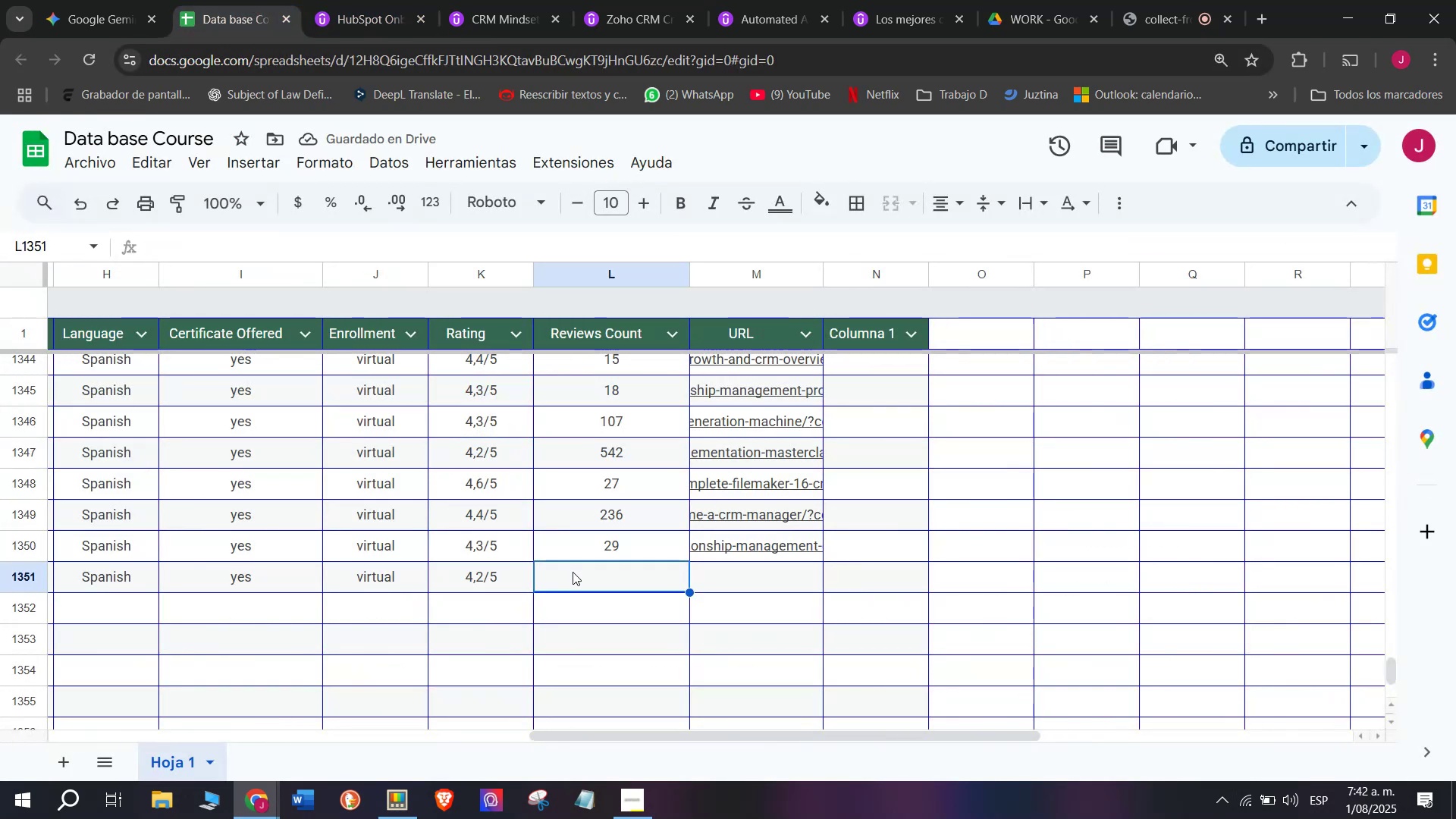 
type(34)
 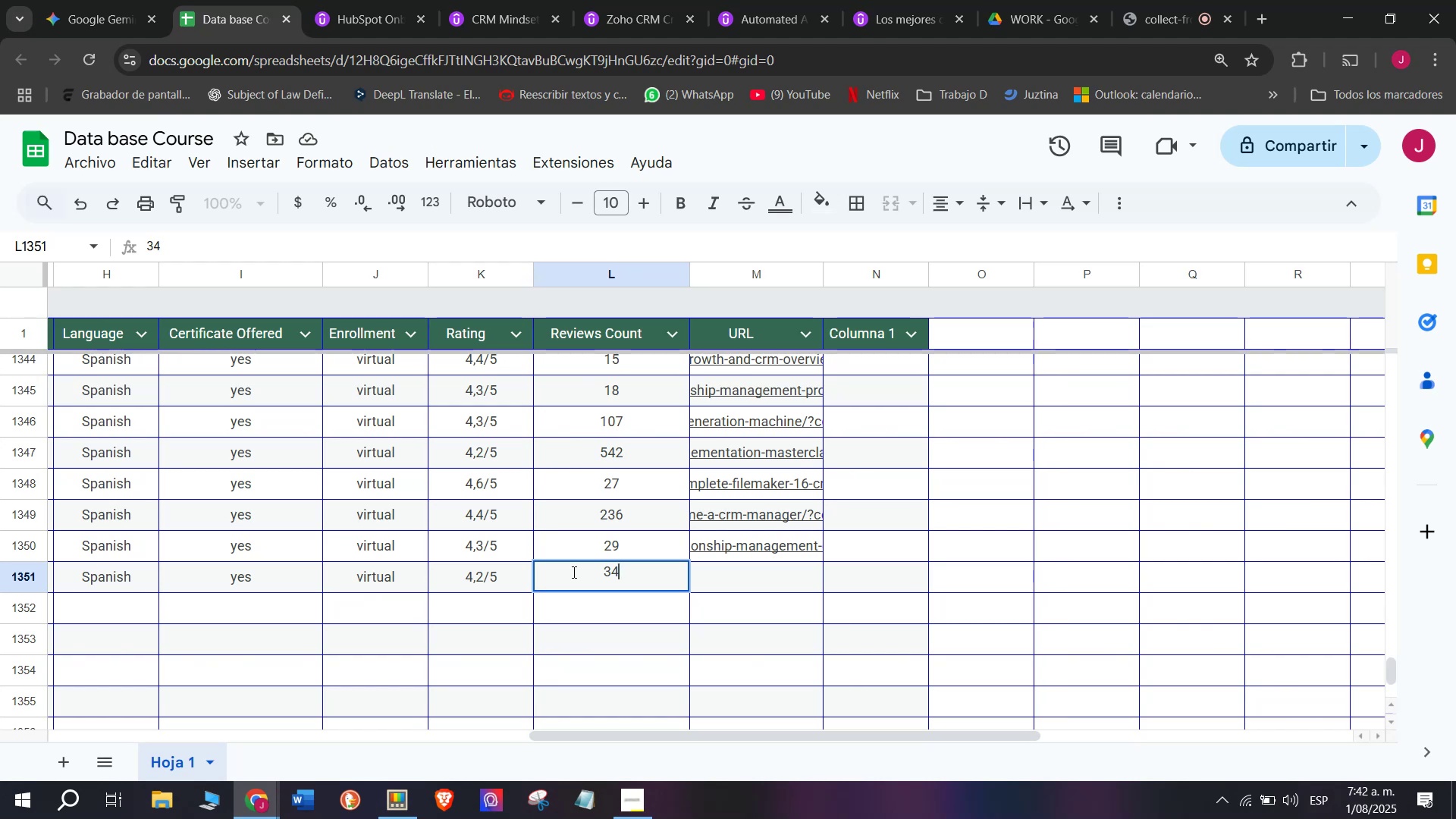 
left_click([745, 580])
 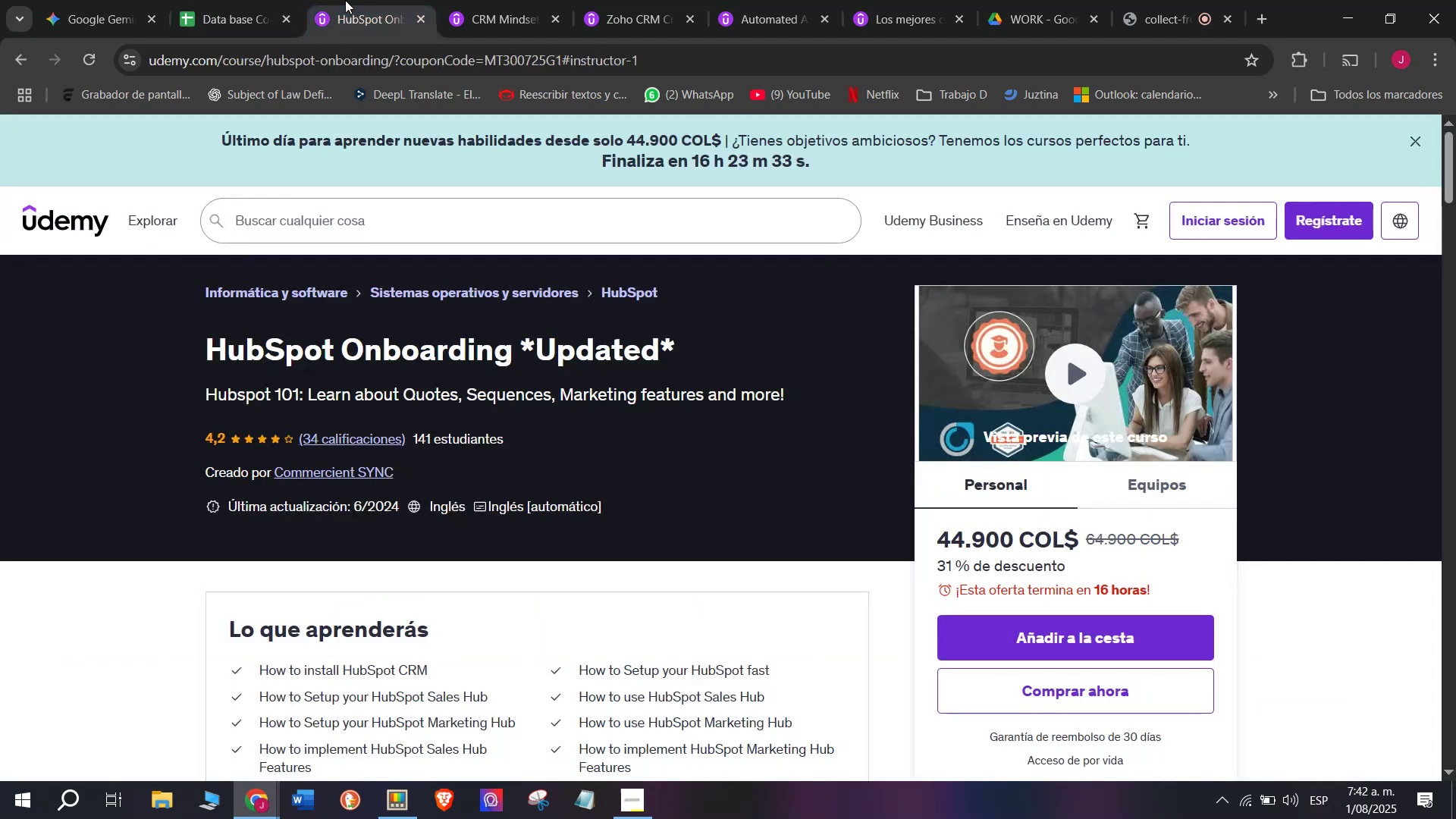 
double_click([375, 59])
 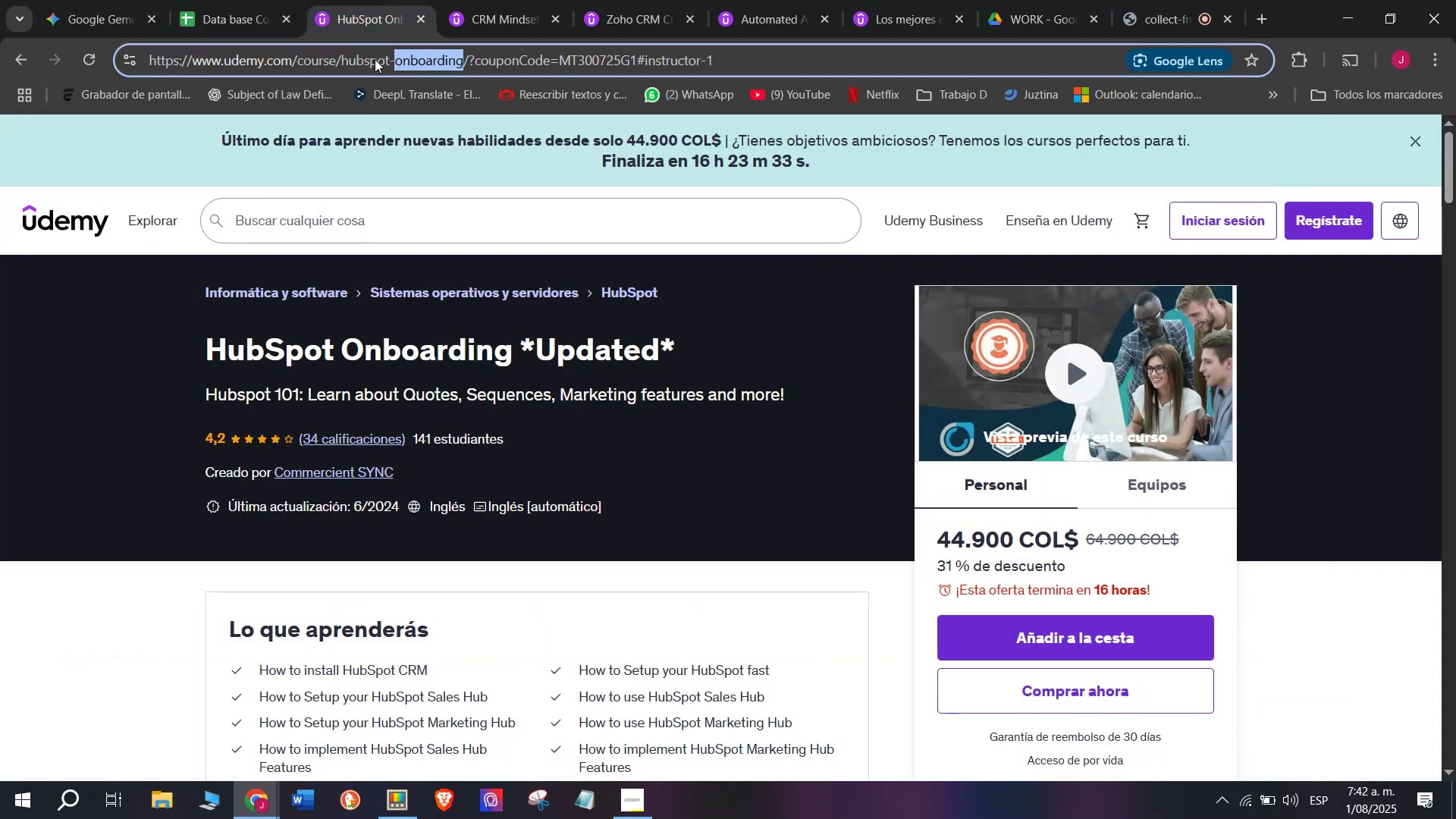 
triple_click([375, 59])
 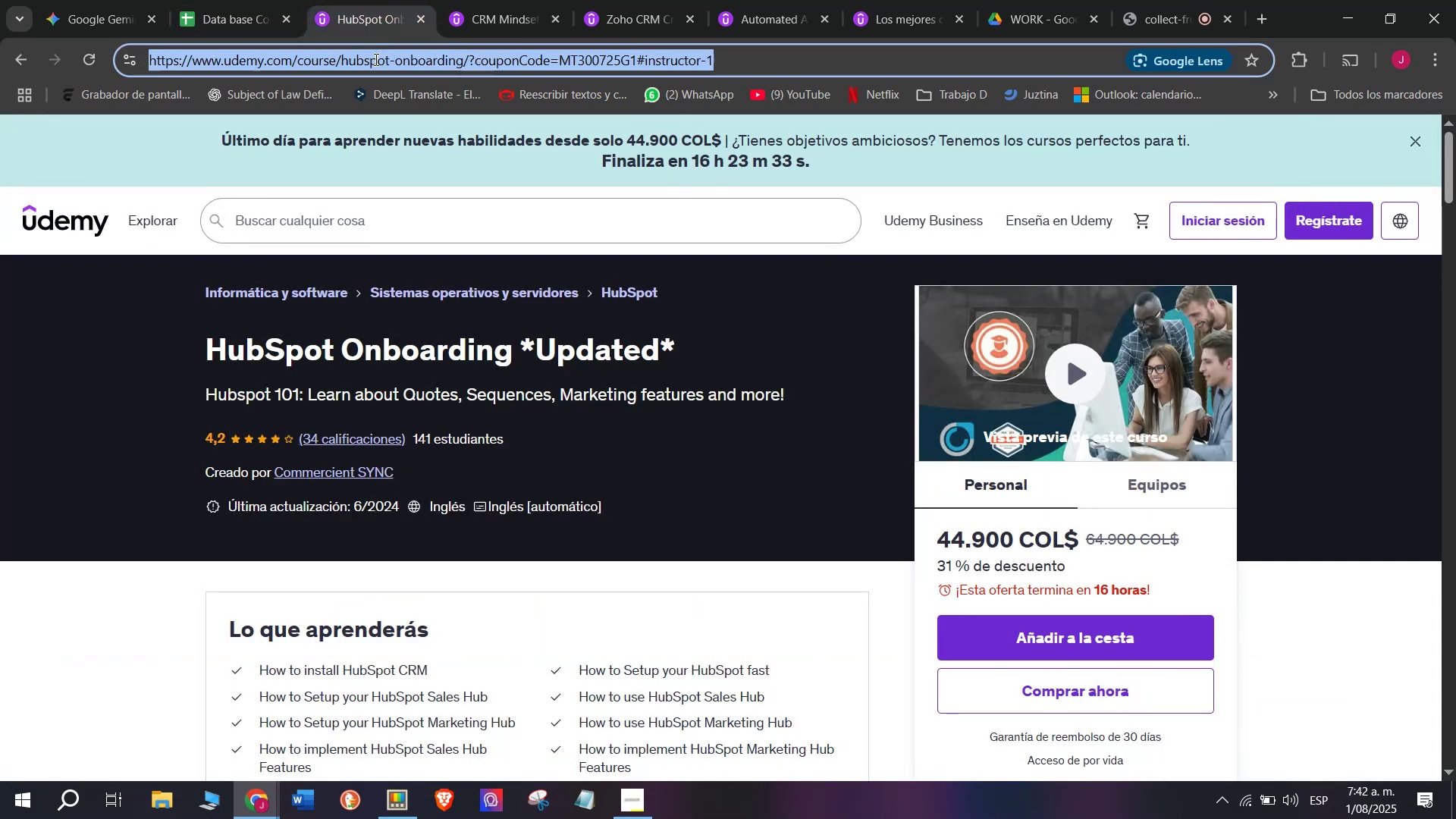 
triple_click([375, 59])
 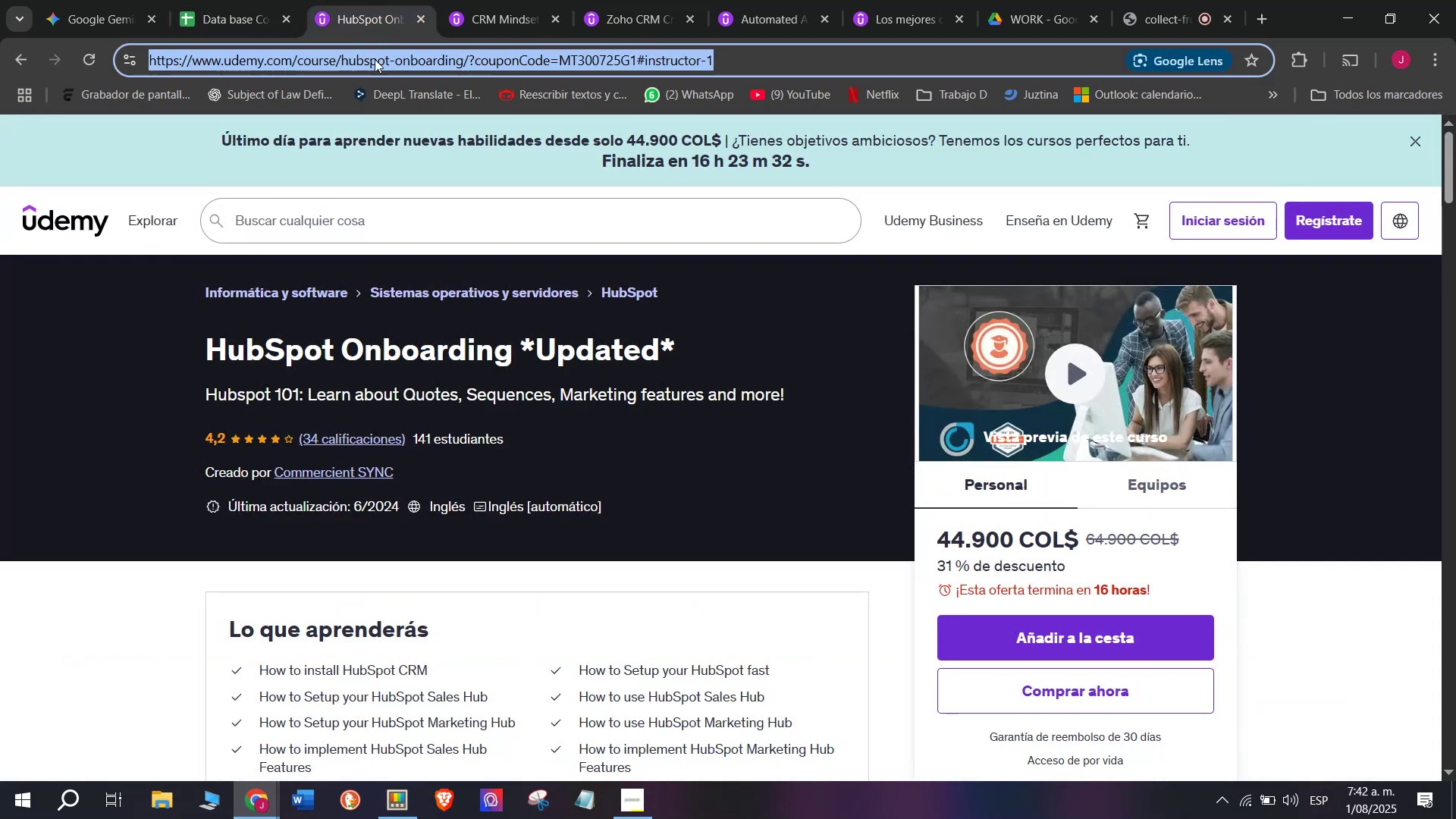 
key(Break)
 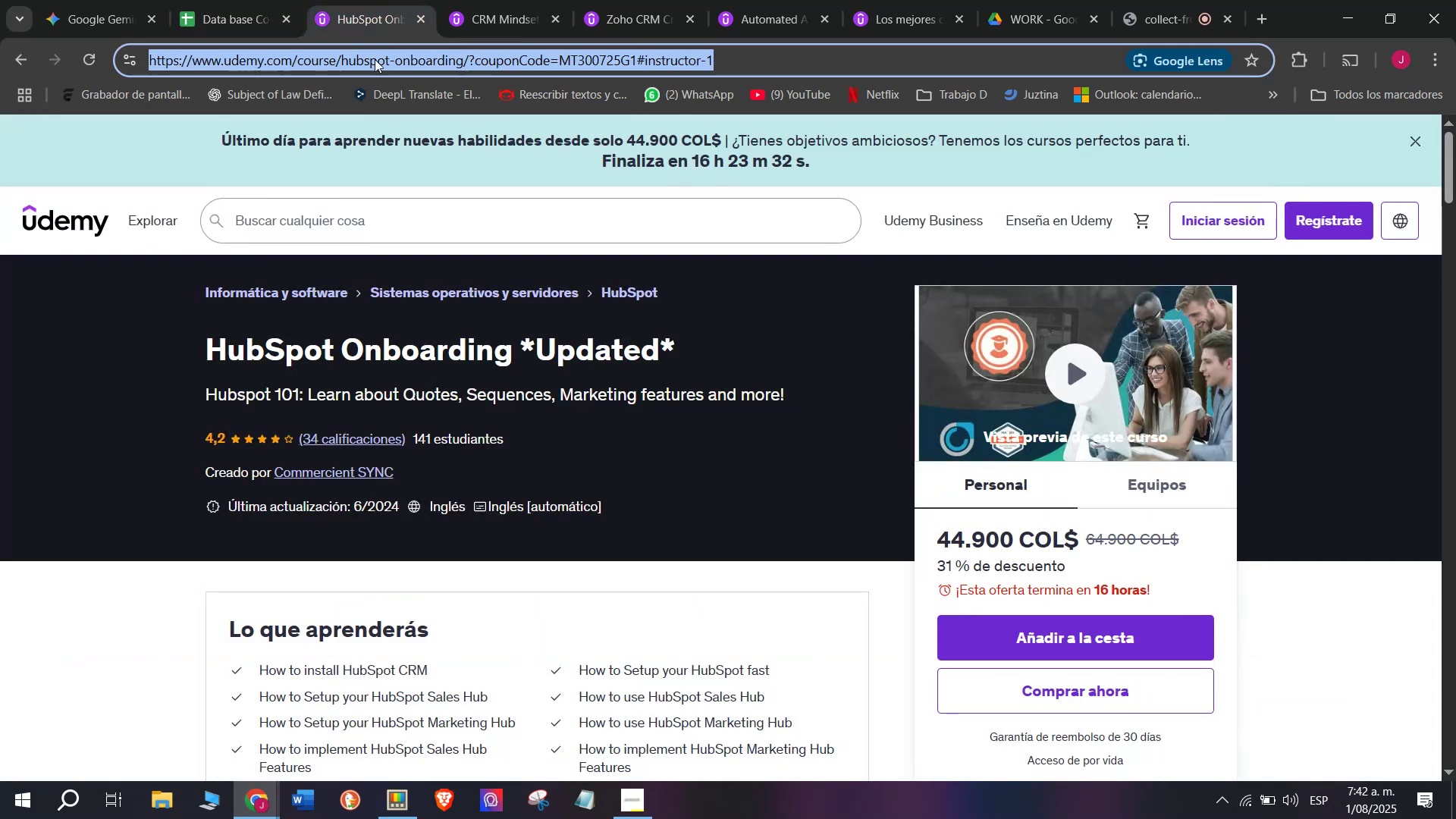 
key(Control+ControlLeft)
 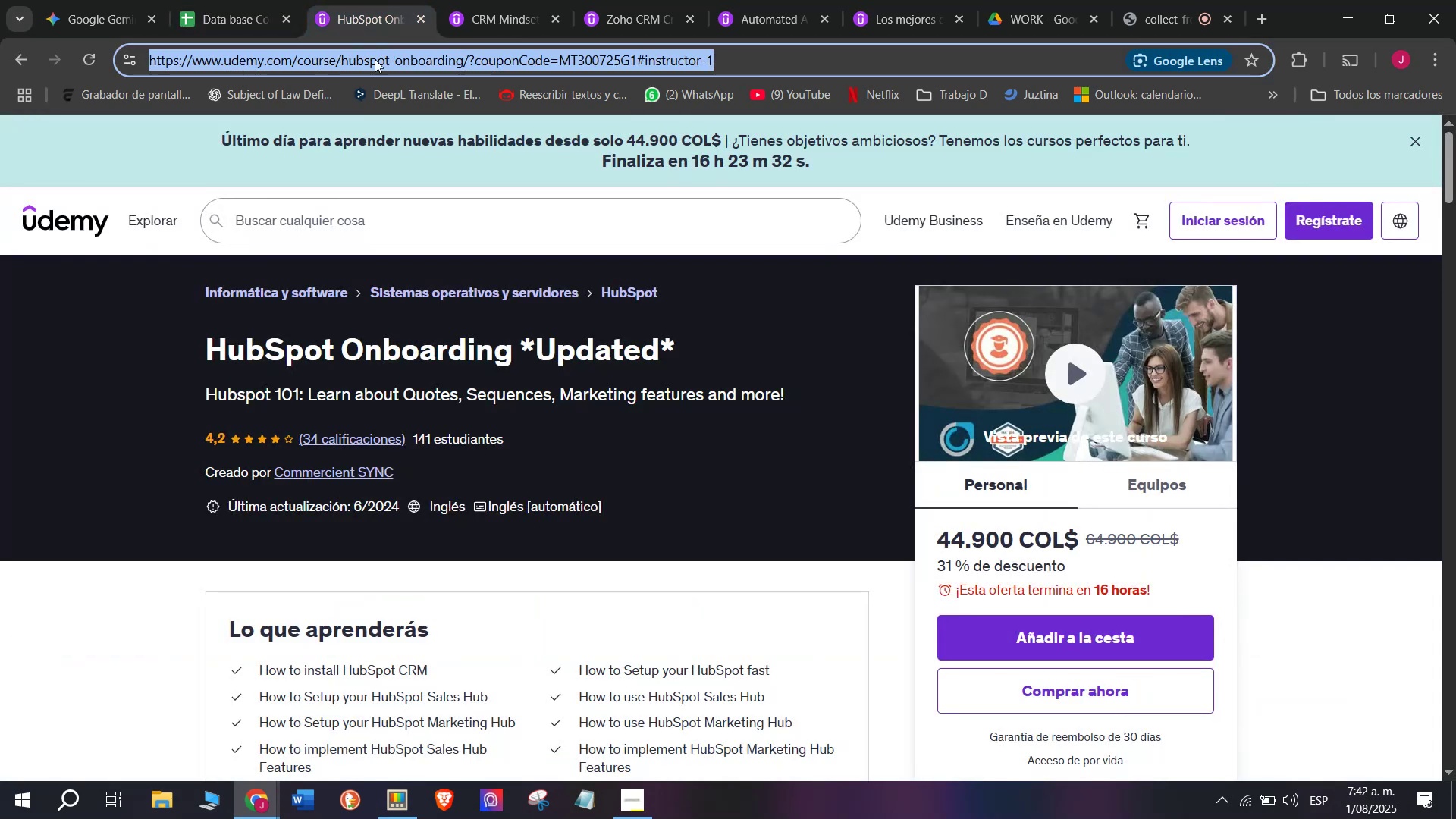 
key(Control+C)
 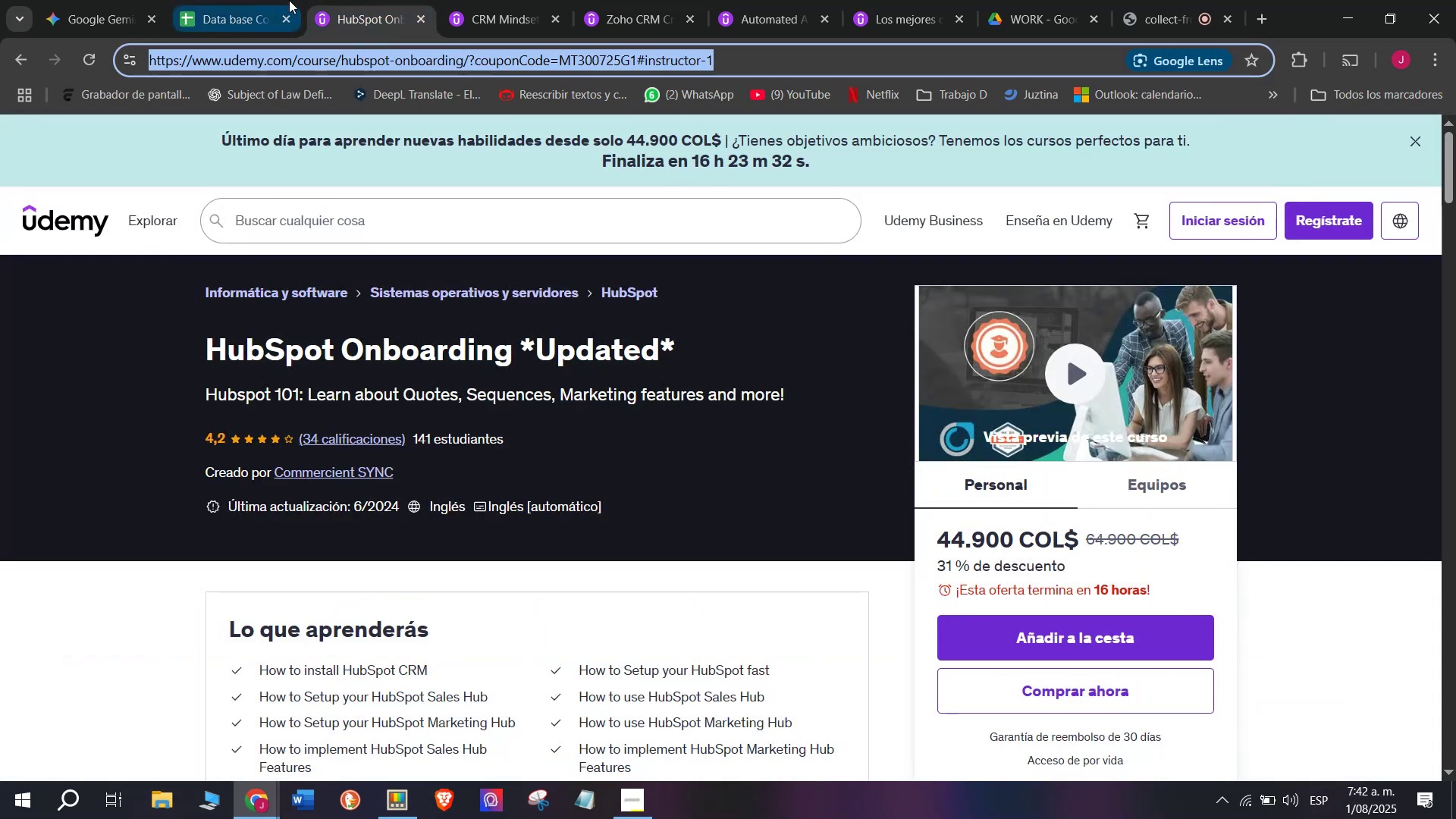 
left_click([263, 0])
 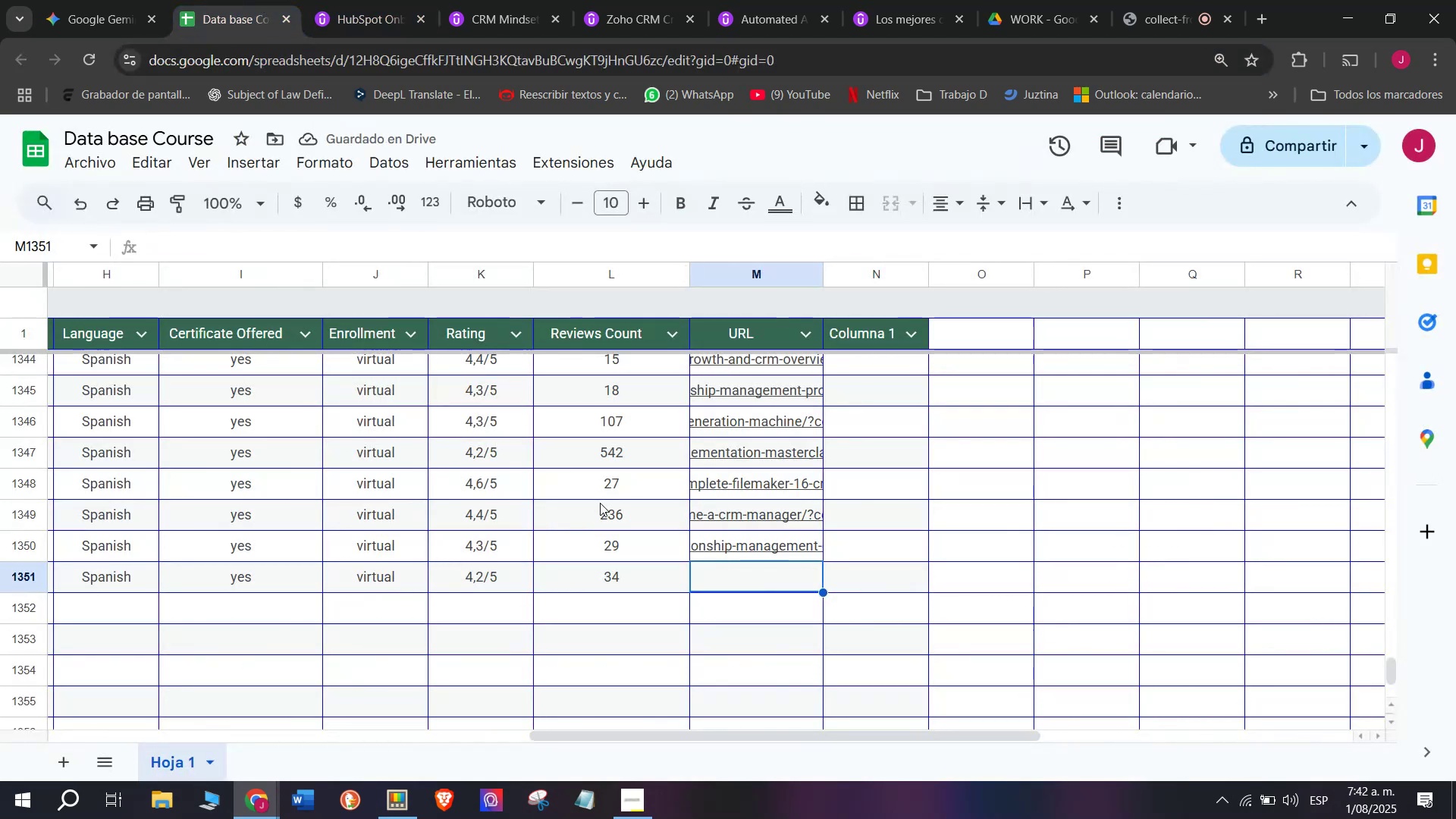 
key(Control+ControlLeft)
 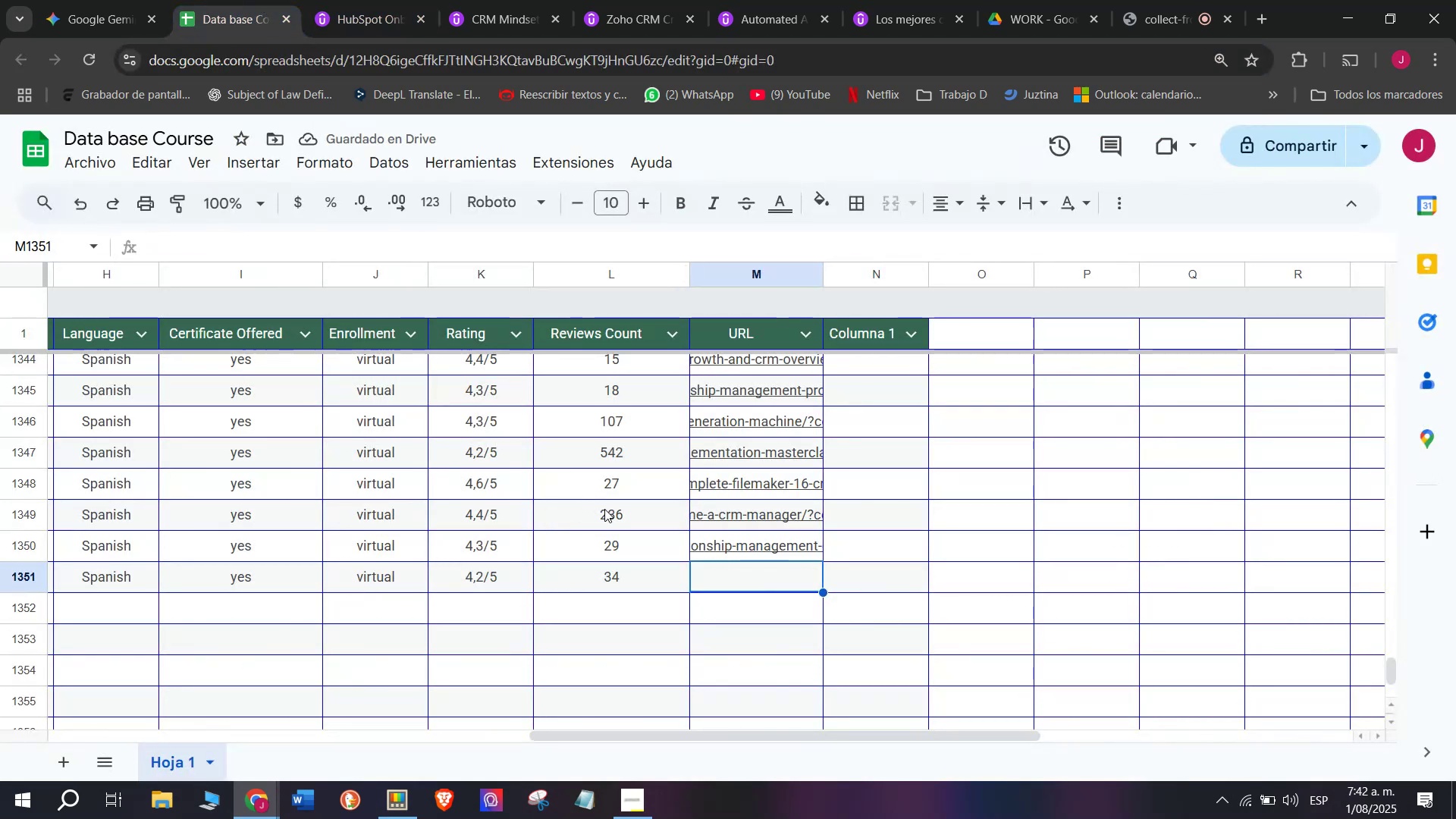 
key(Z)
 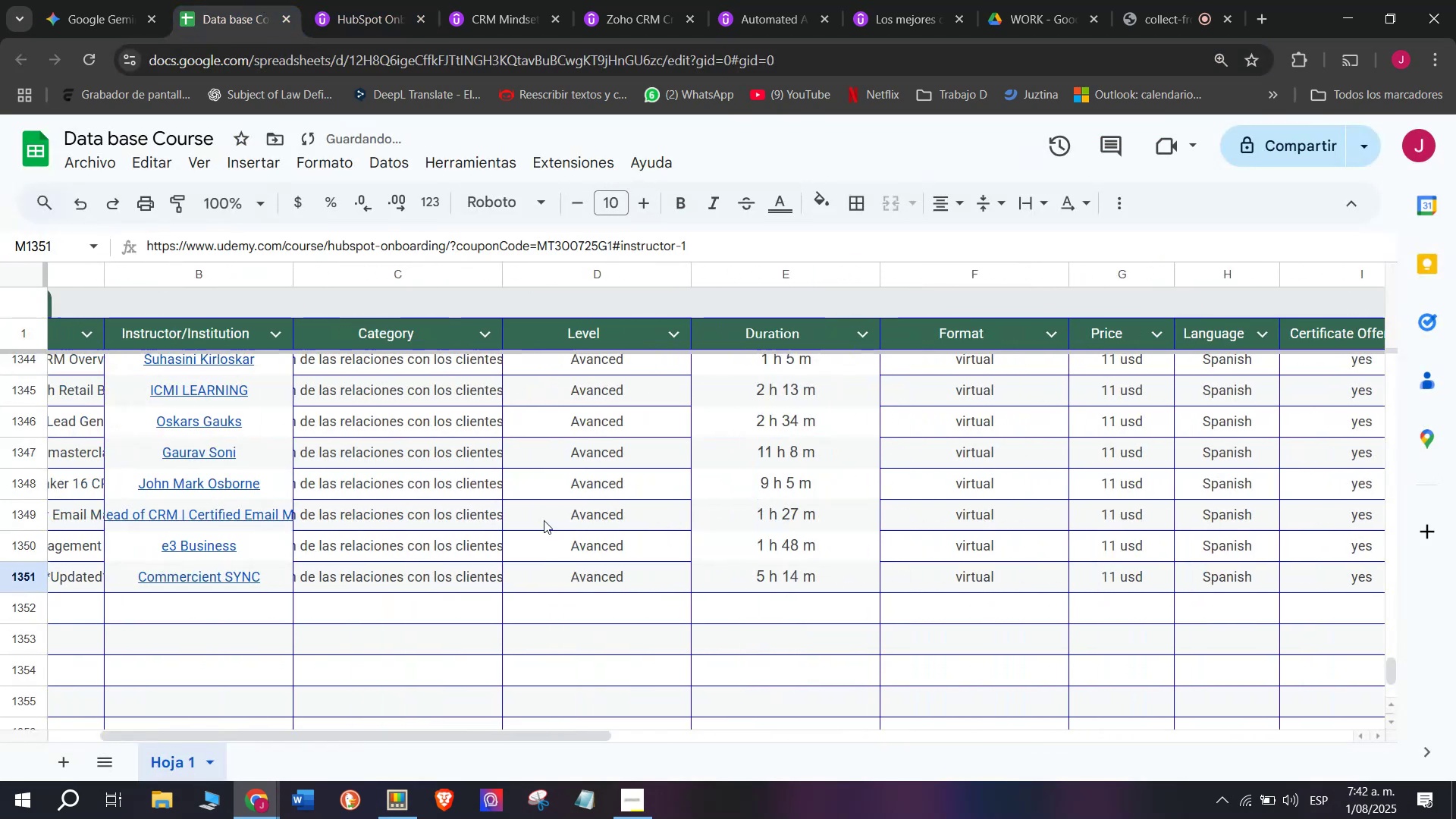 
key(Control+V)
 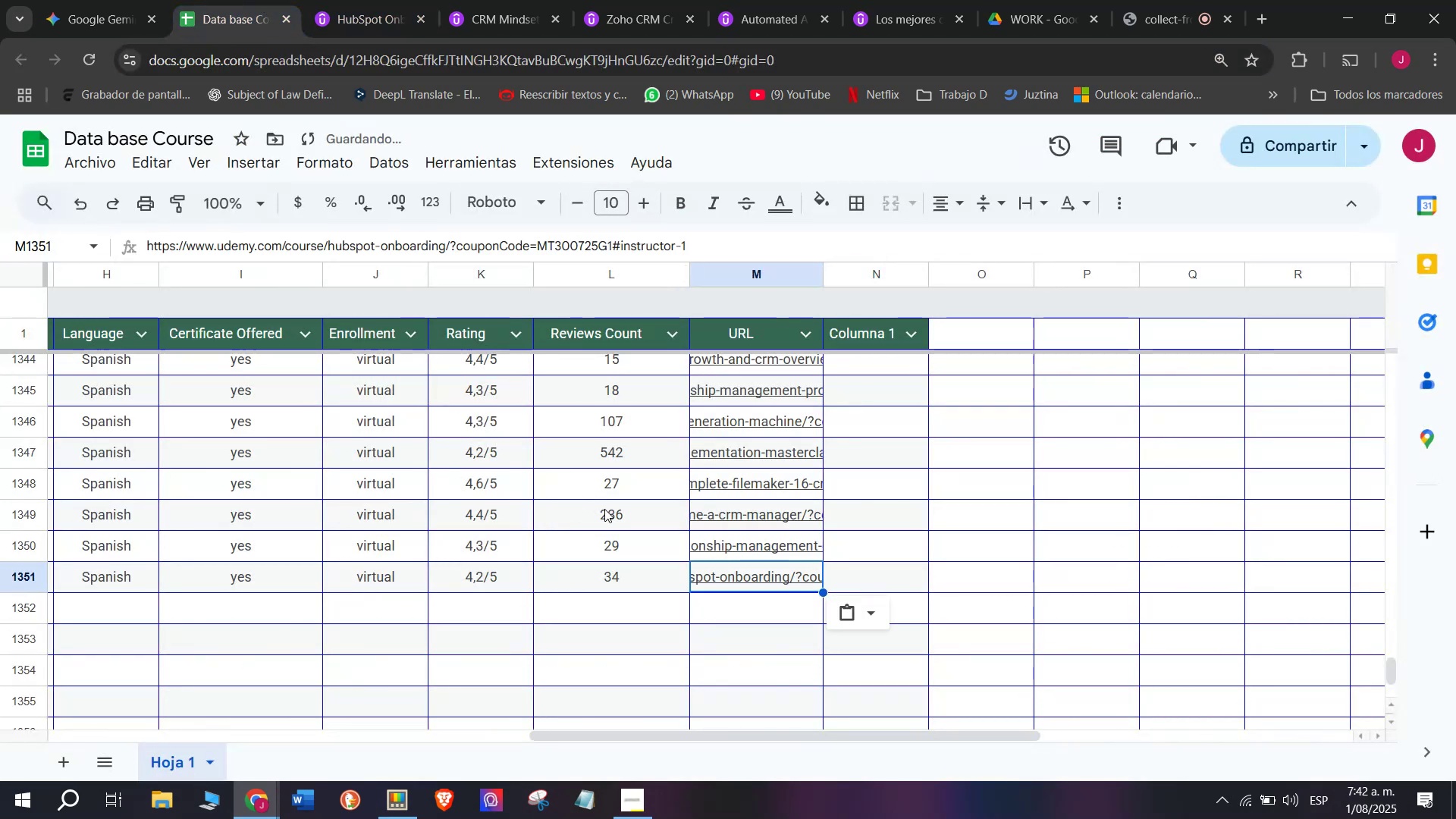 
scroll: coordinate [244, 562], scroll_direction: up, amount: 3.0
 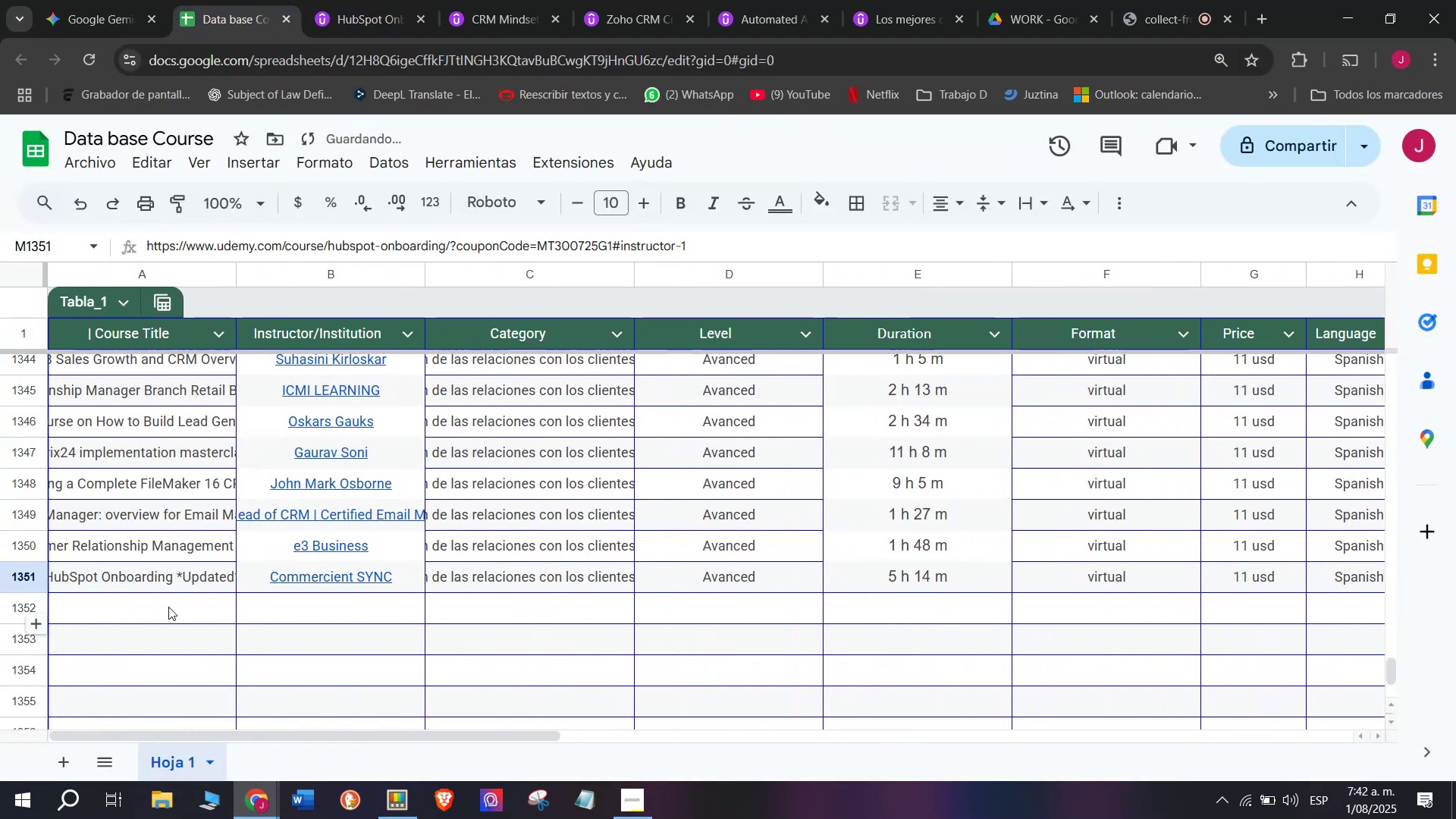 
left_click([168, 607])
 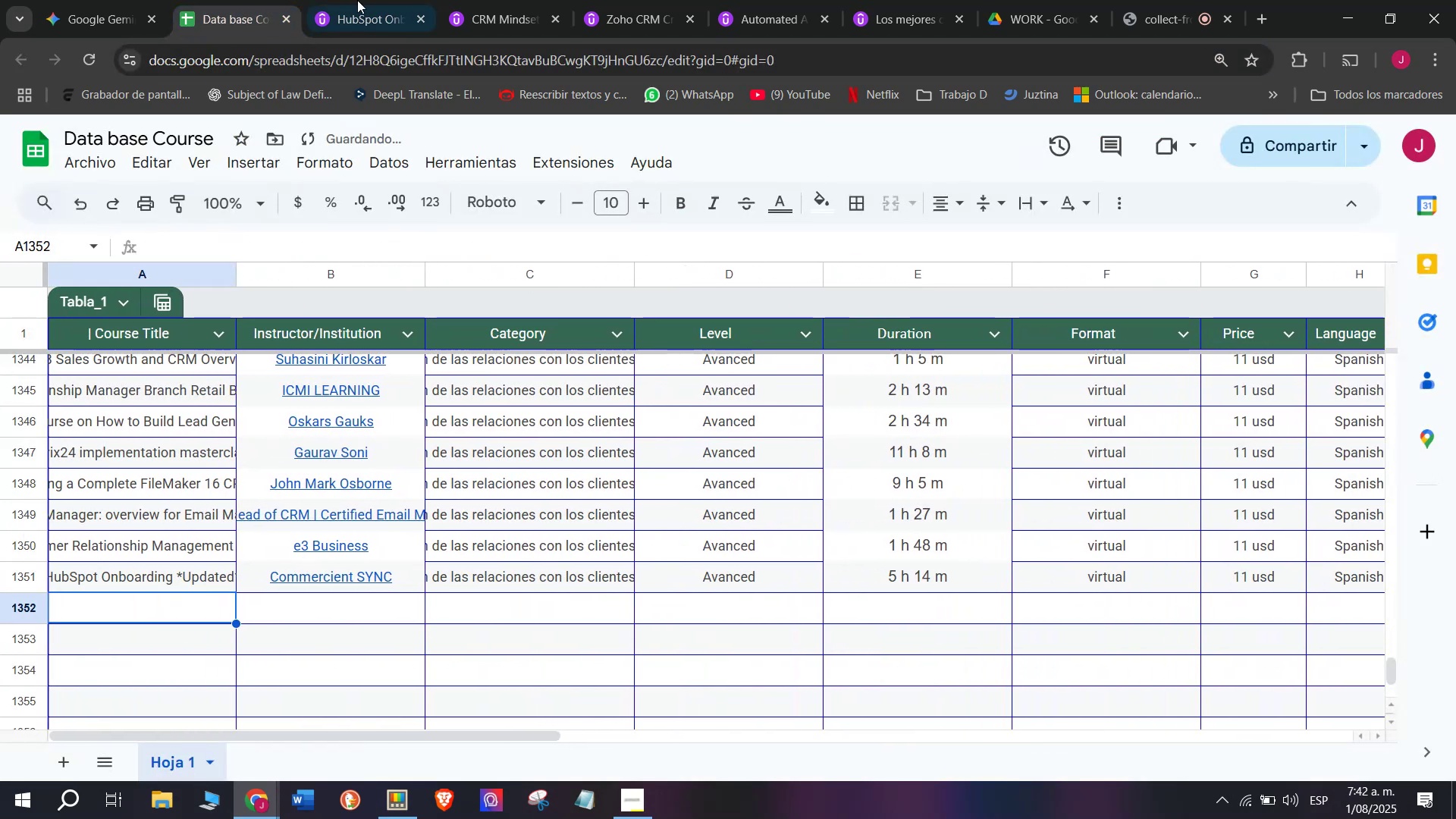 
left_click([395, 0])
 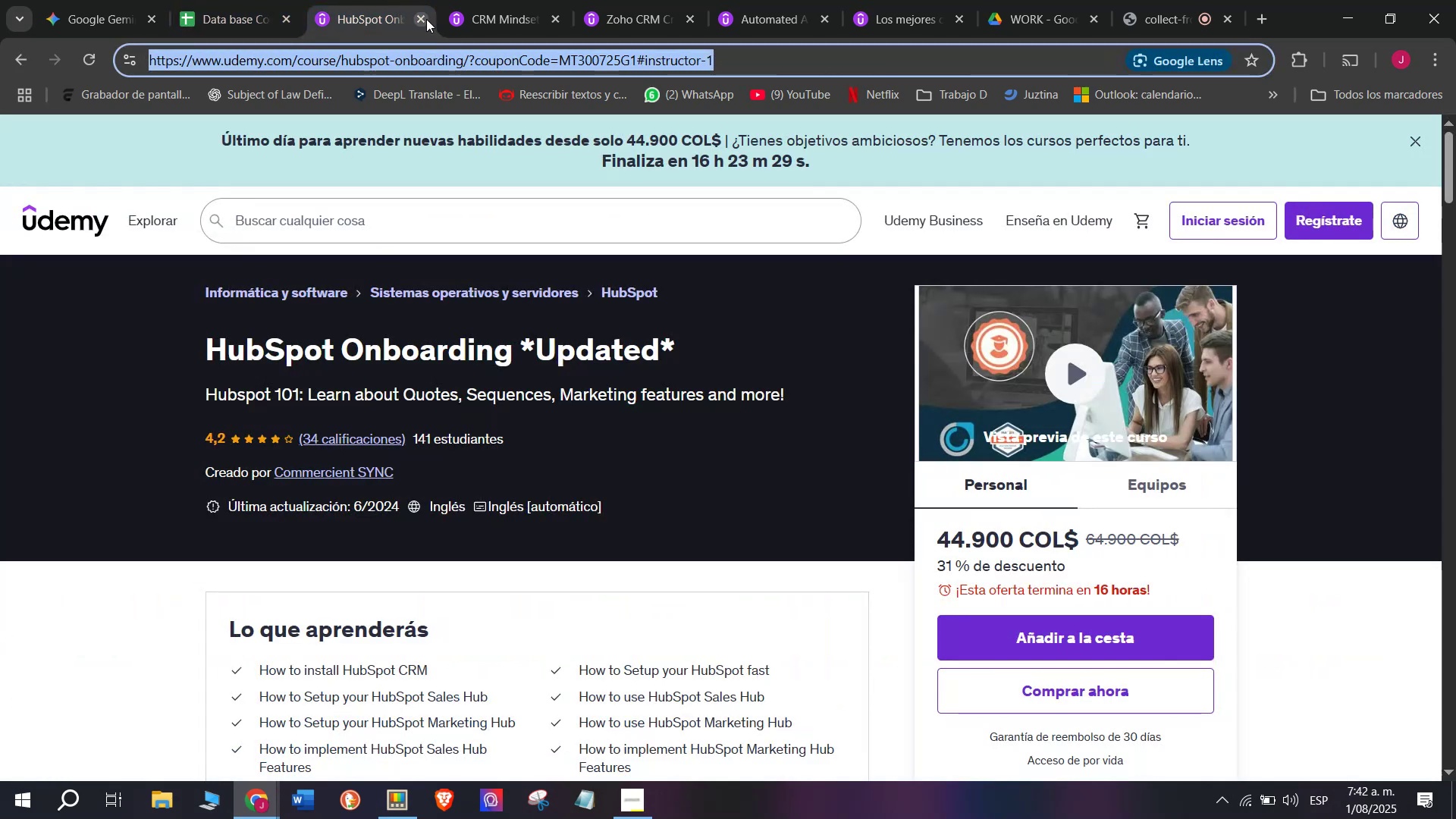 
left_click([425, 17])
 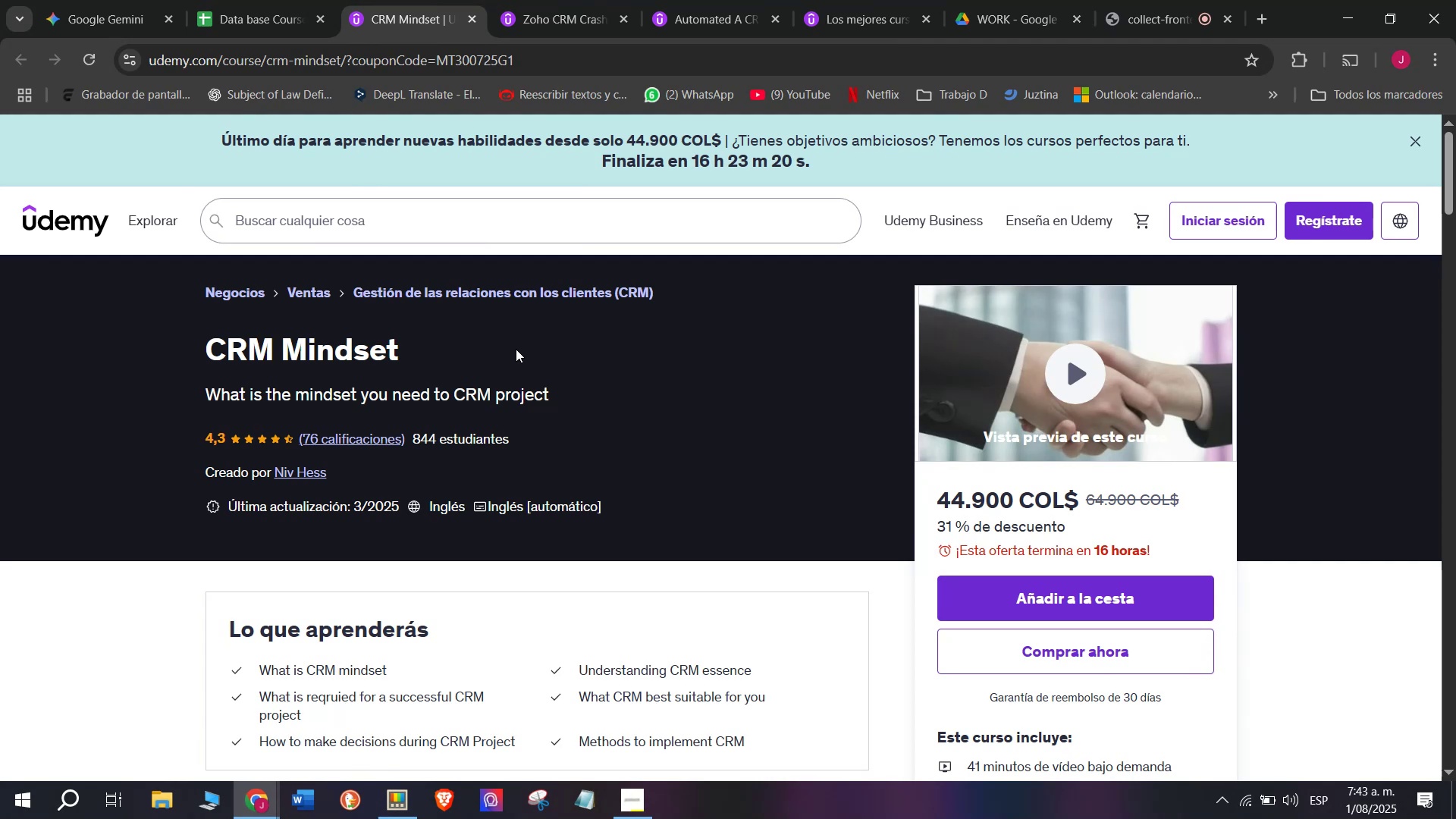 
wait(28.66)
 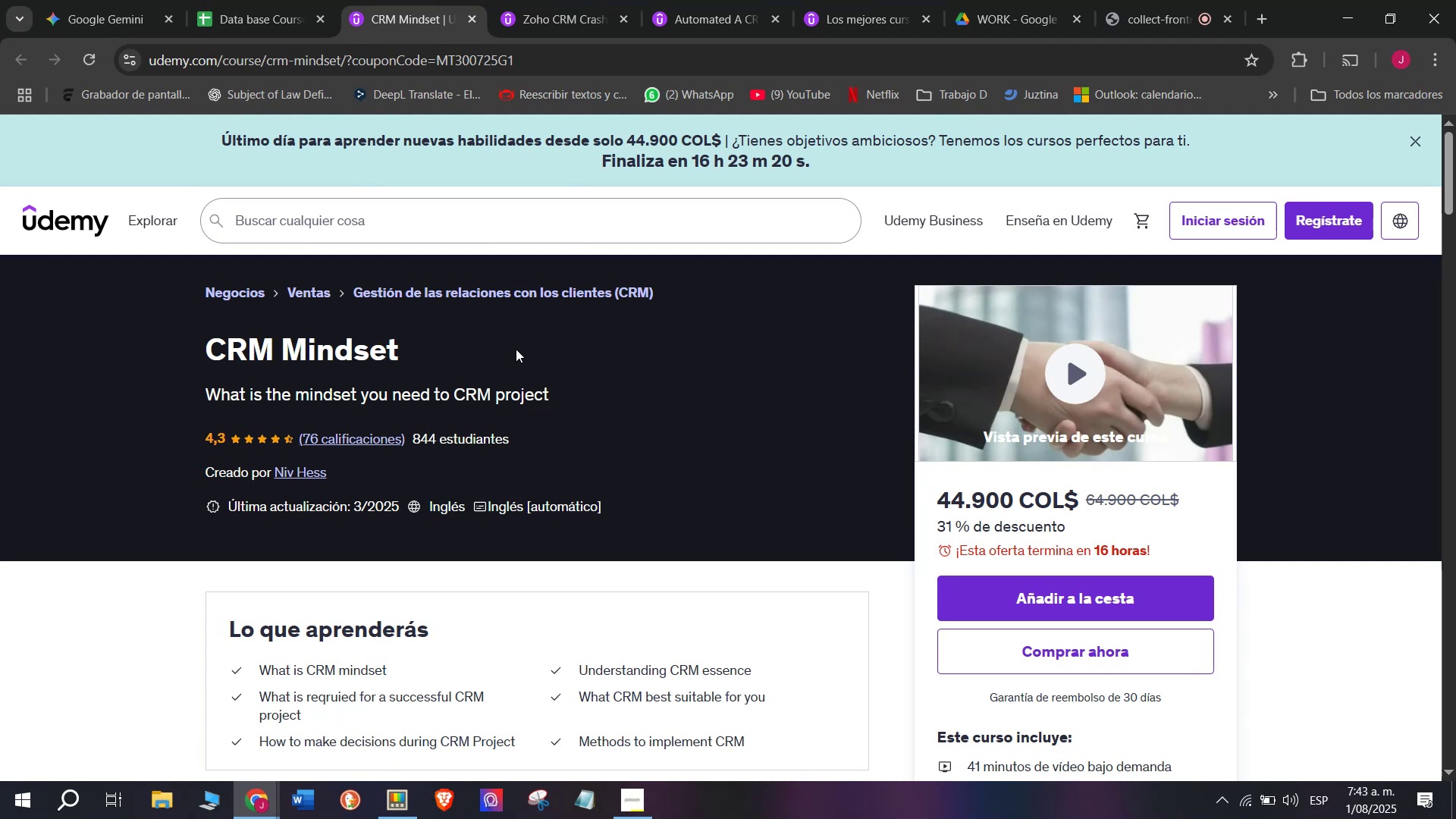 
key(Control+ControlLeft)
 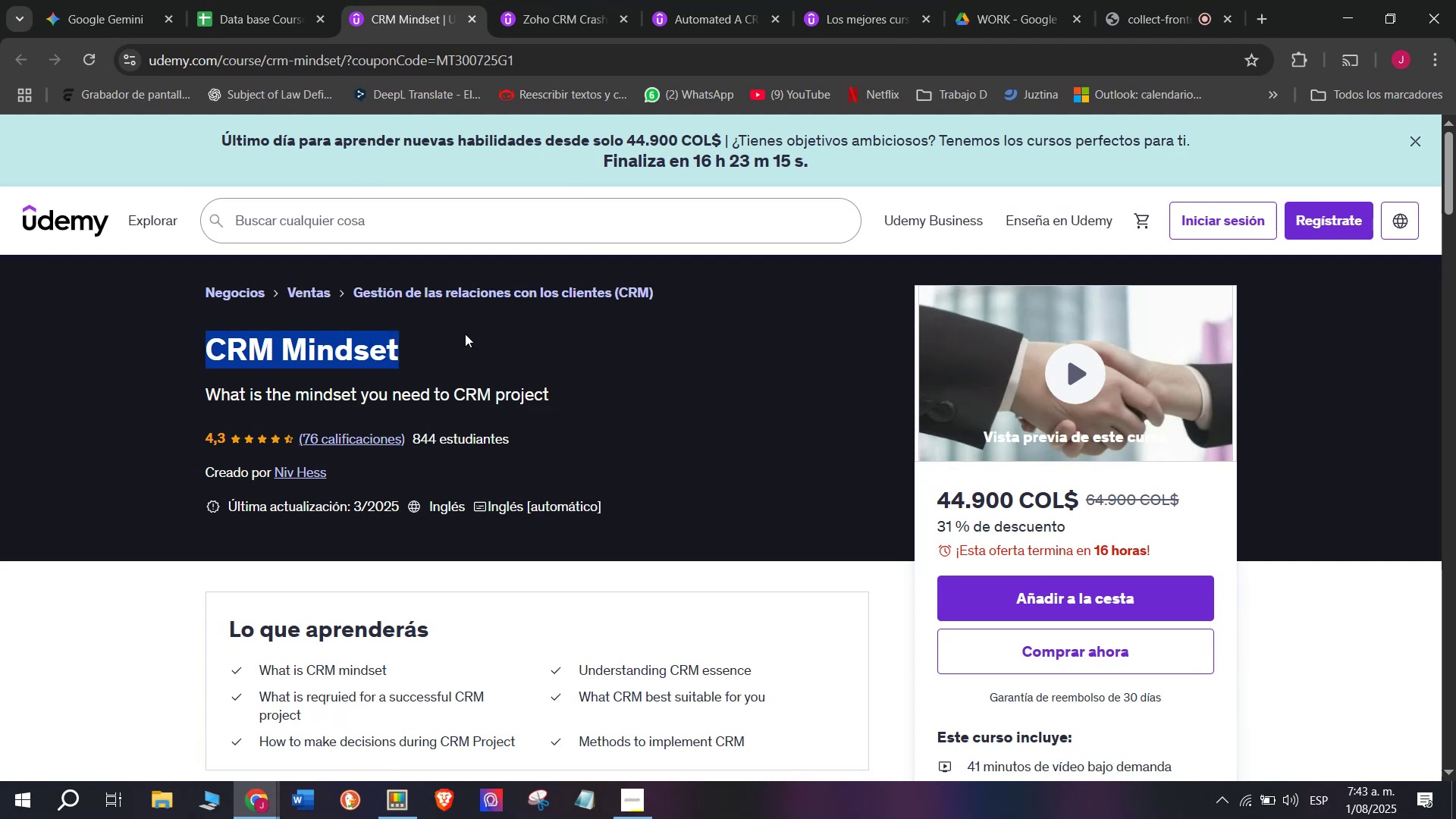 
key(Break)
 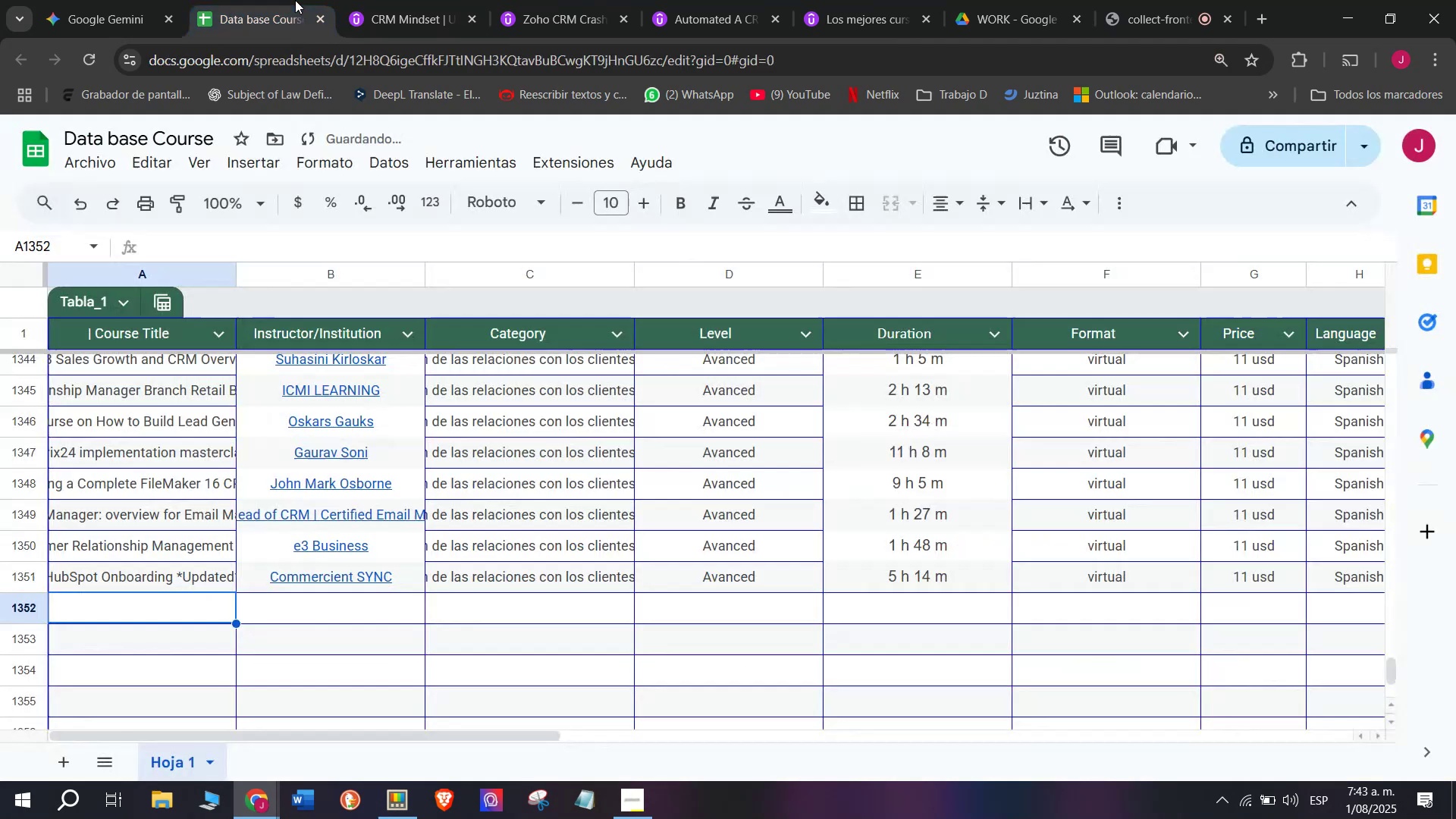 
key(Control+C)
 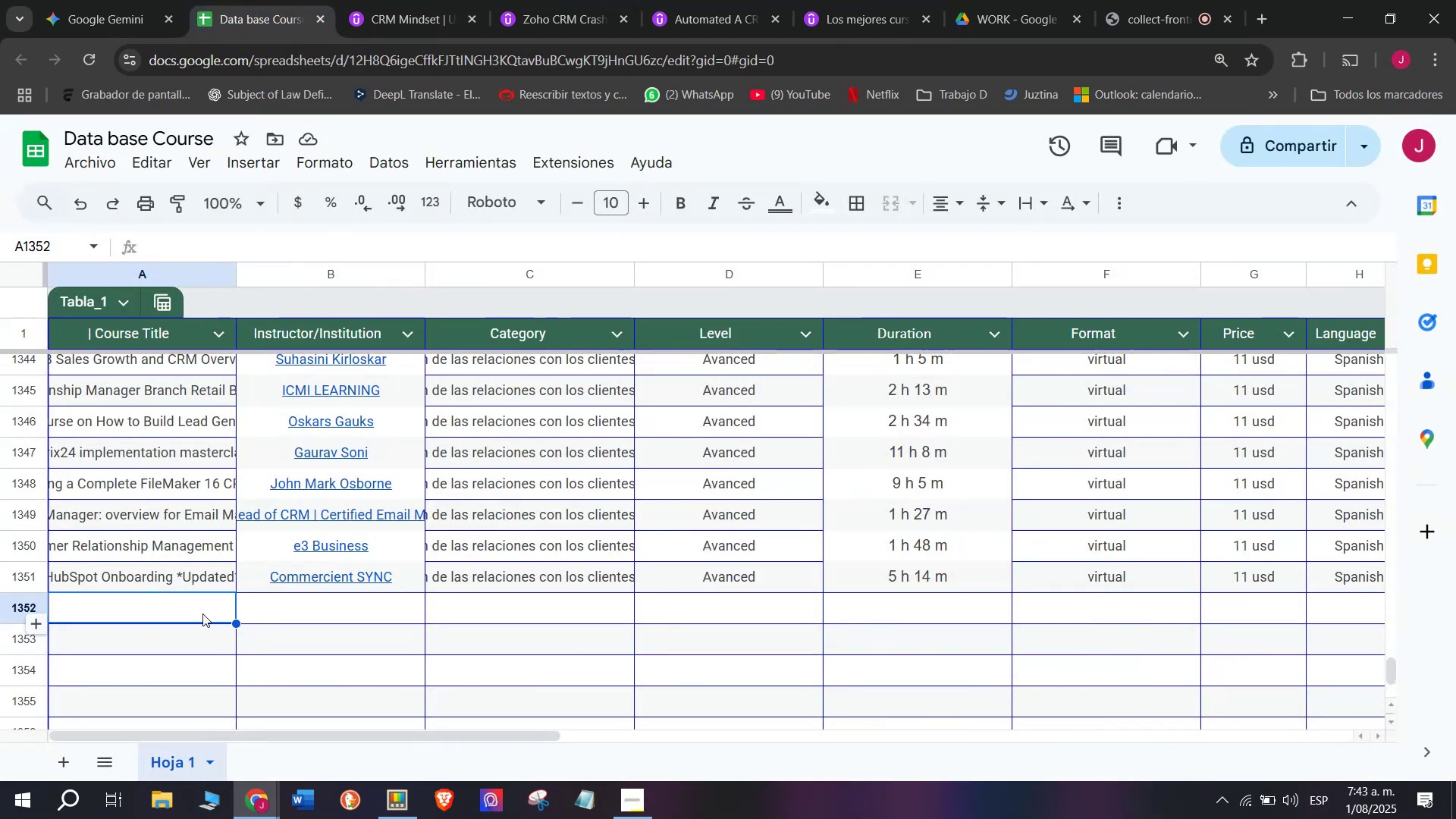 
double_click([200, 614])
 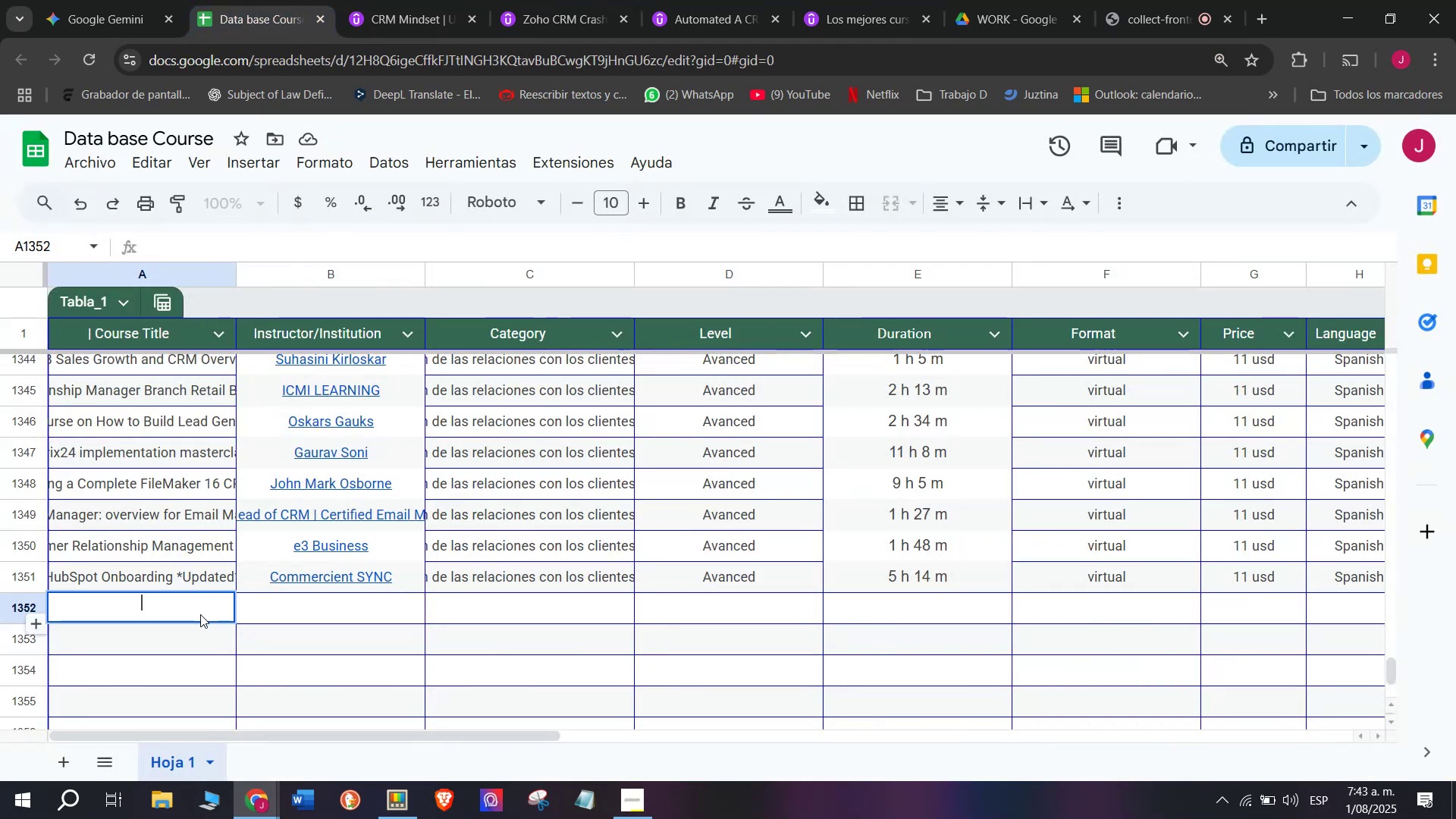 
key(Control+ControlLeft)
 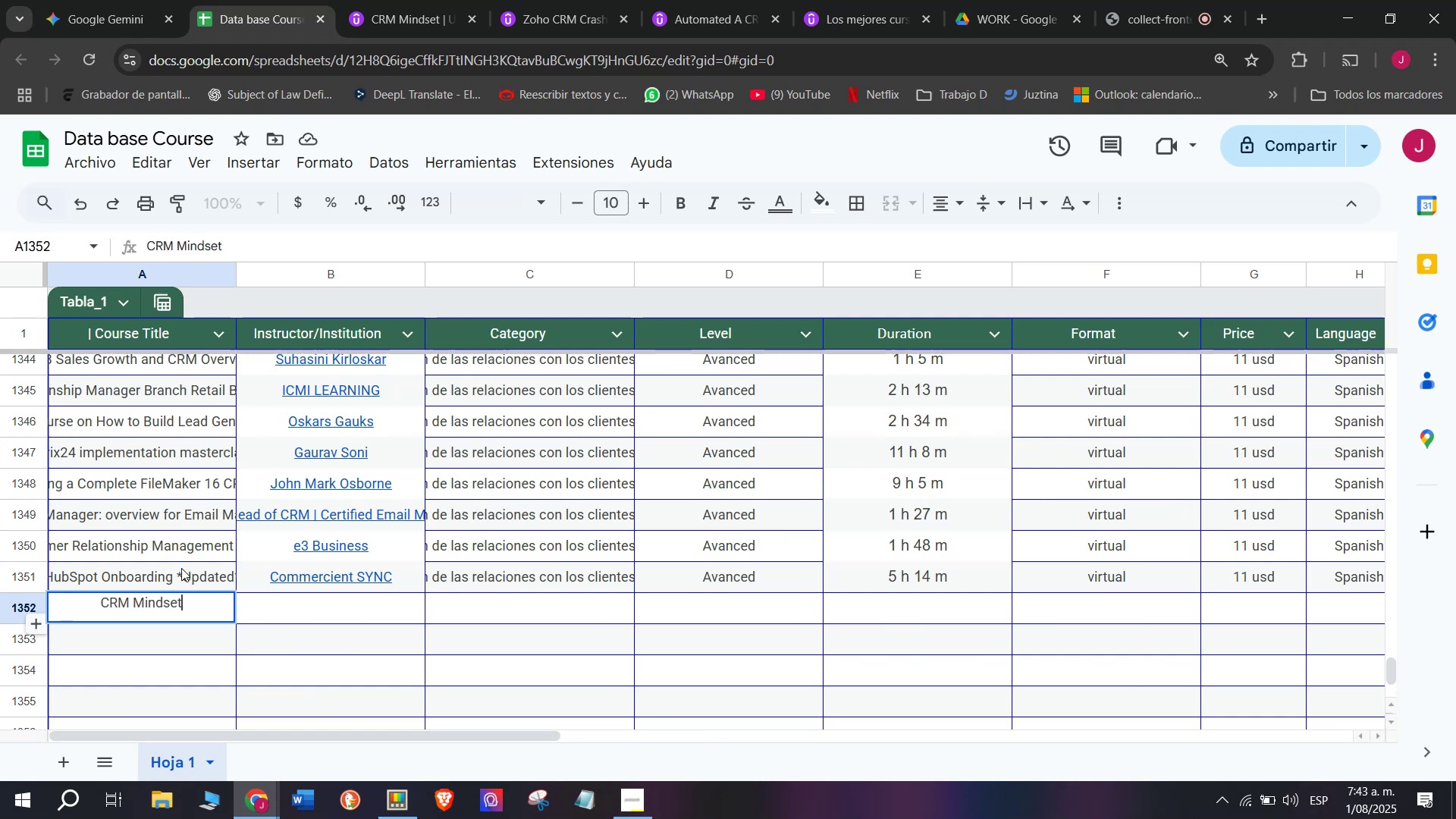 
key(Z)
 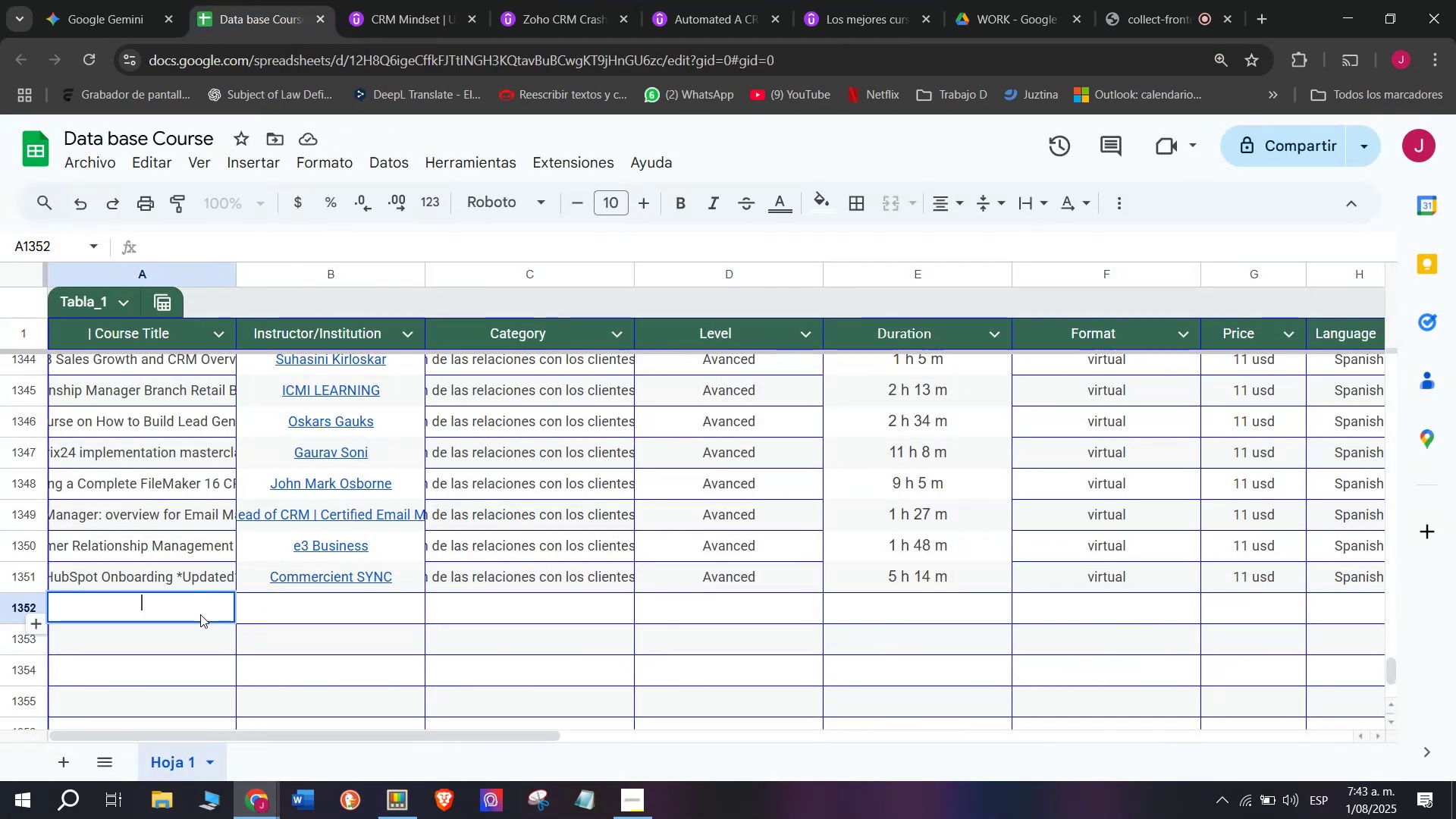 
key(Control+V)
 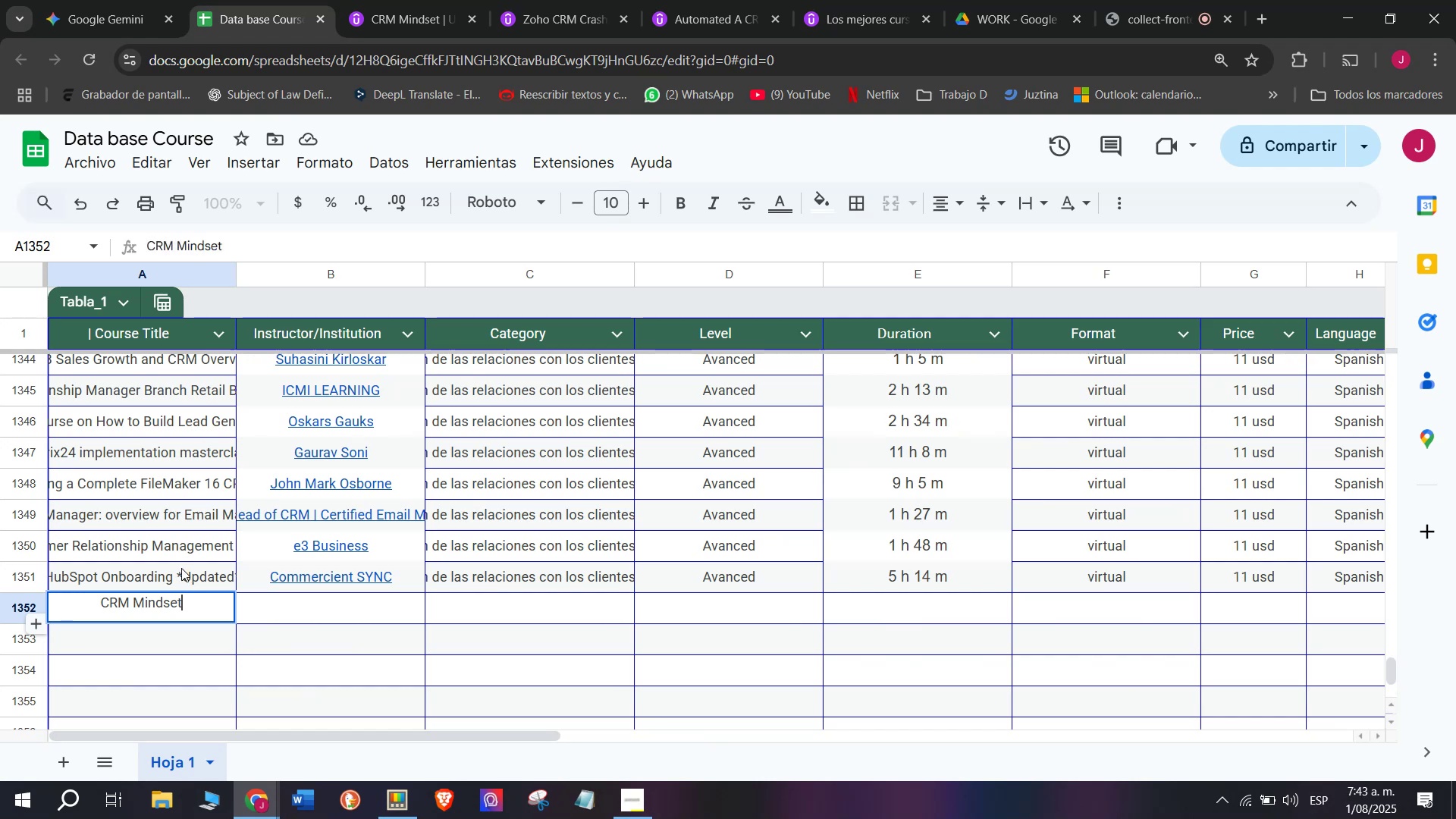 
left_click([181, 568])
 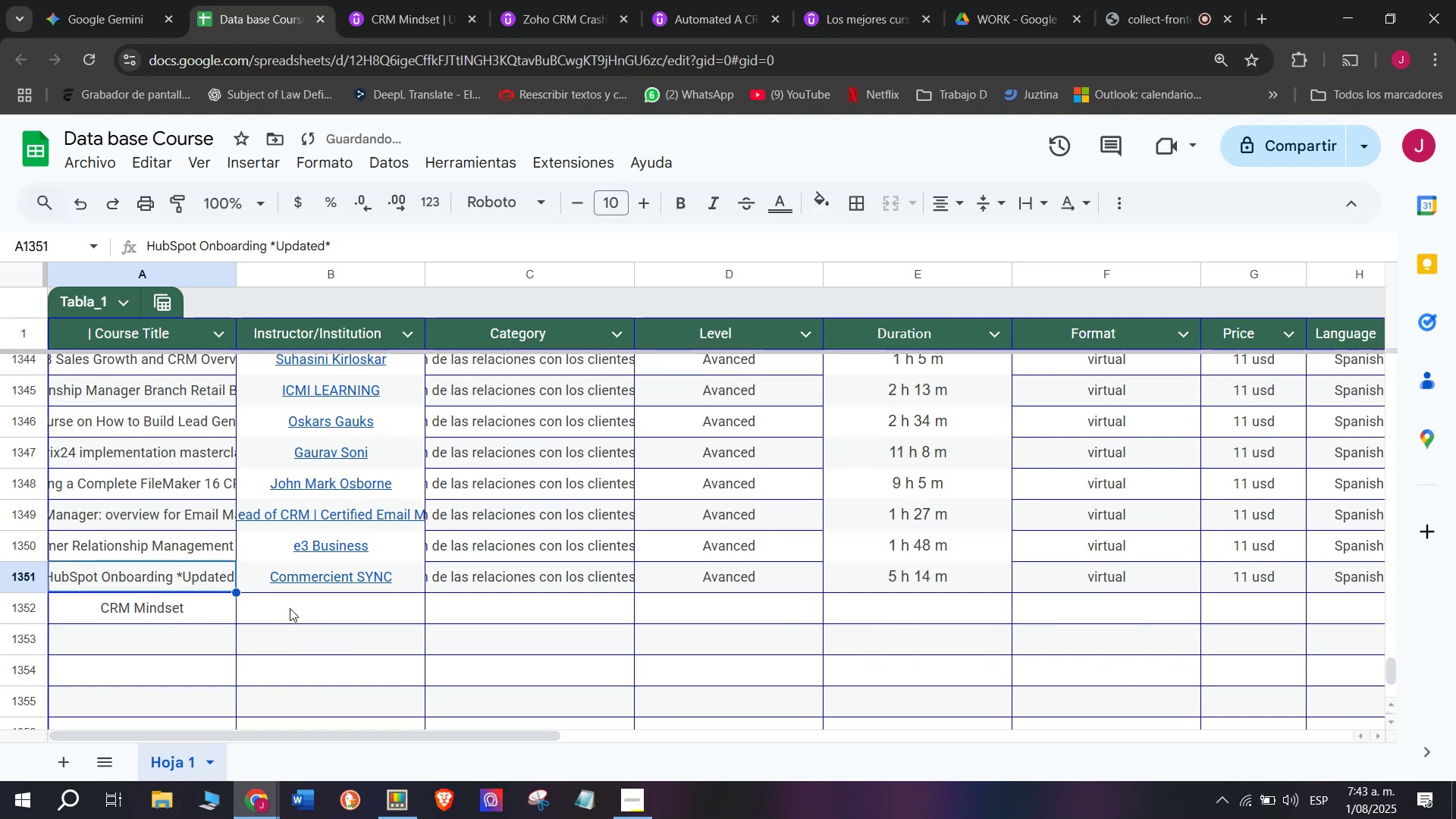 
left_click([290, 608])
 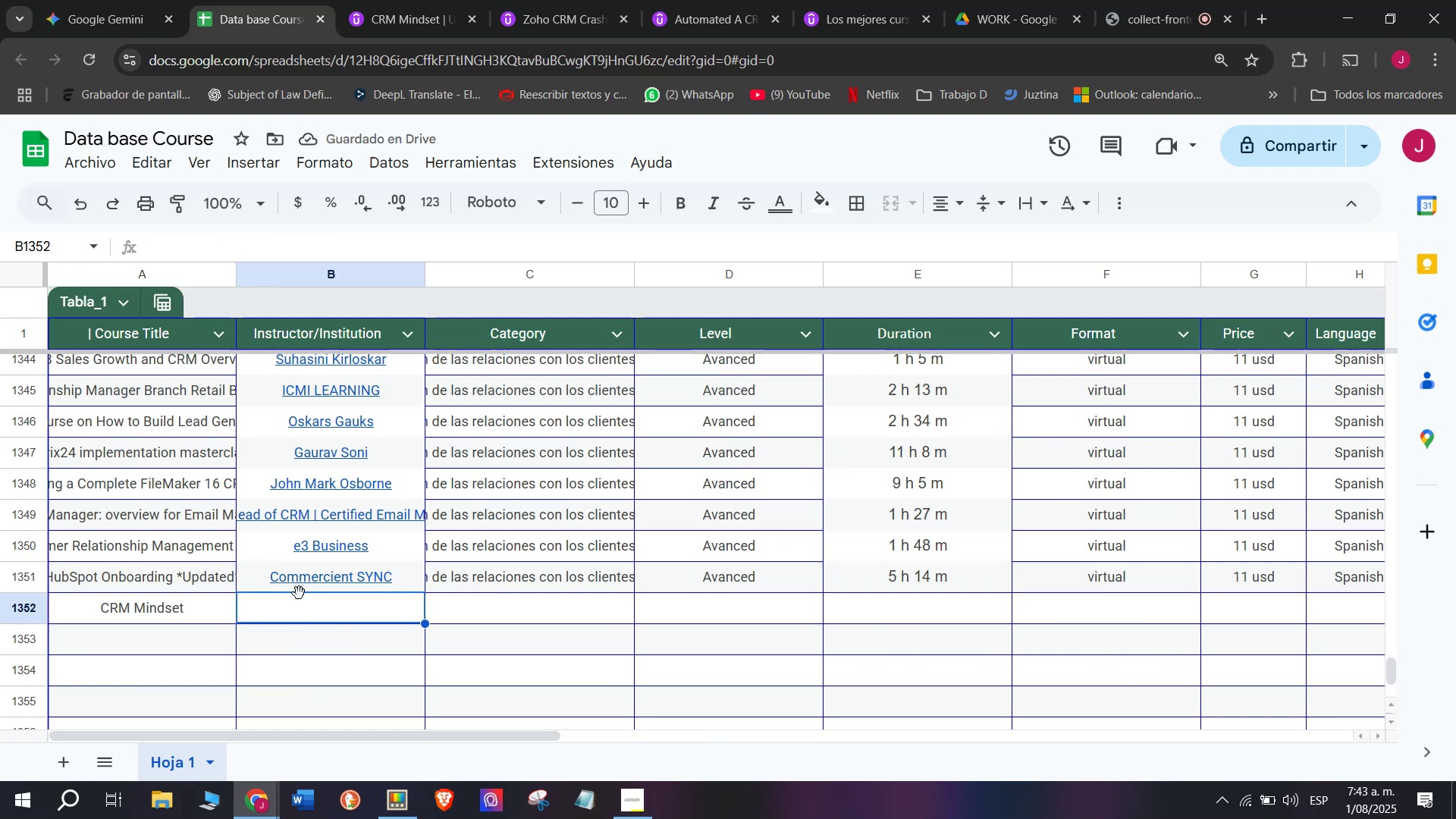 
left_click([387, 0])
 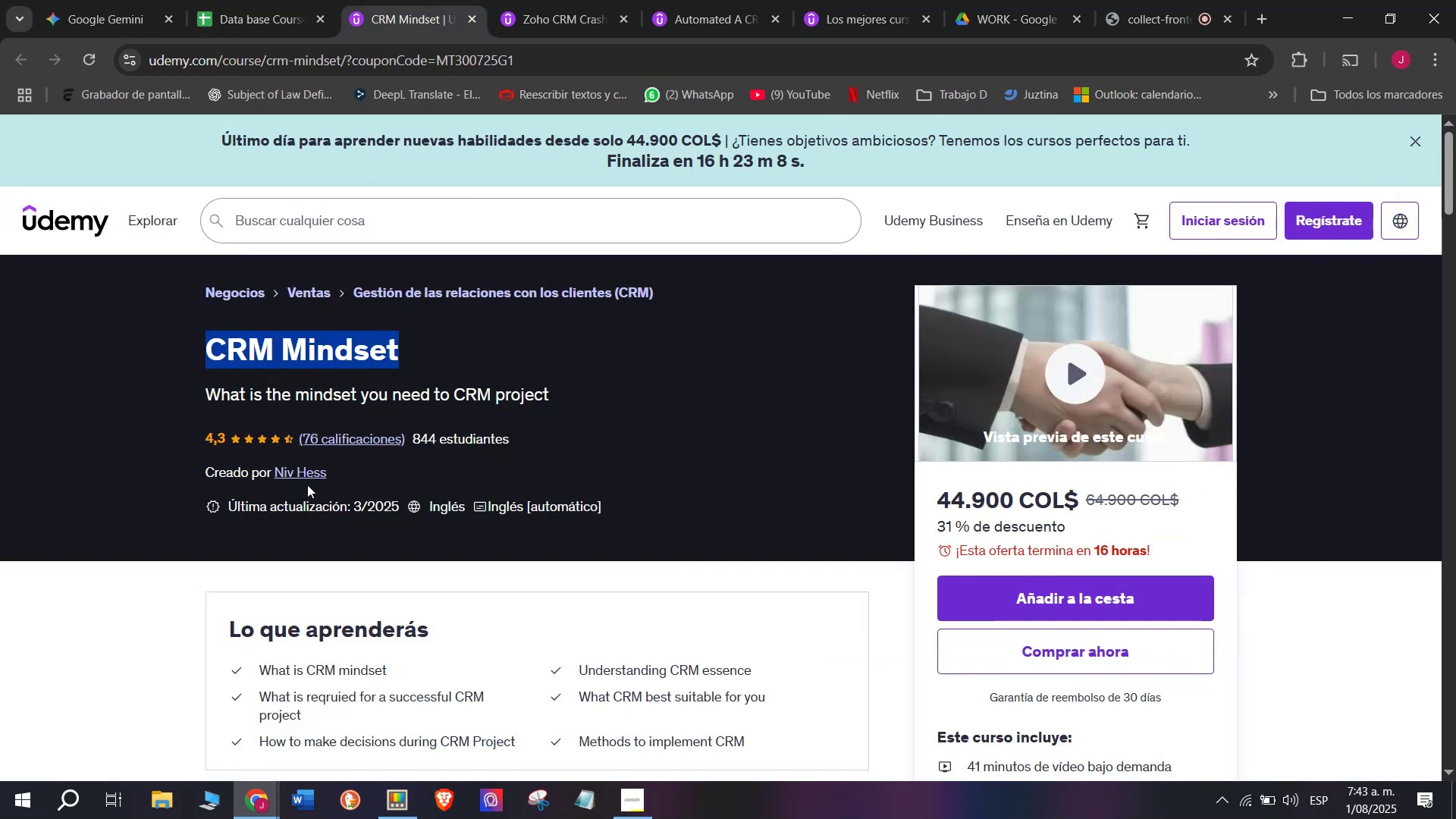 
left_click([306, 476])
 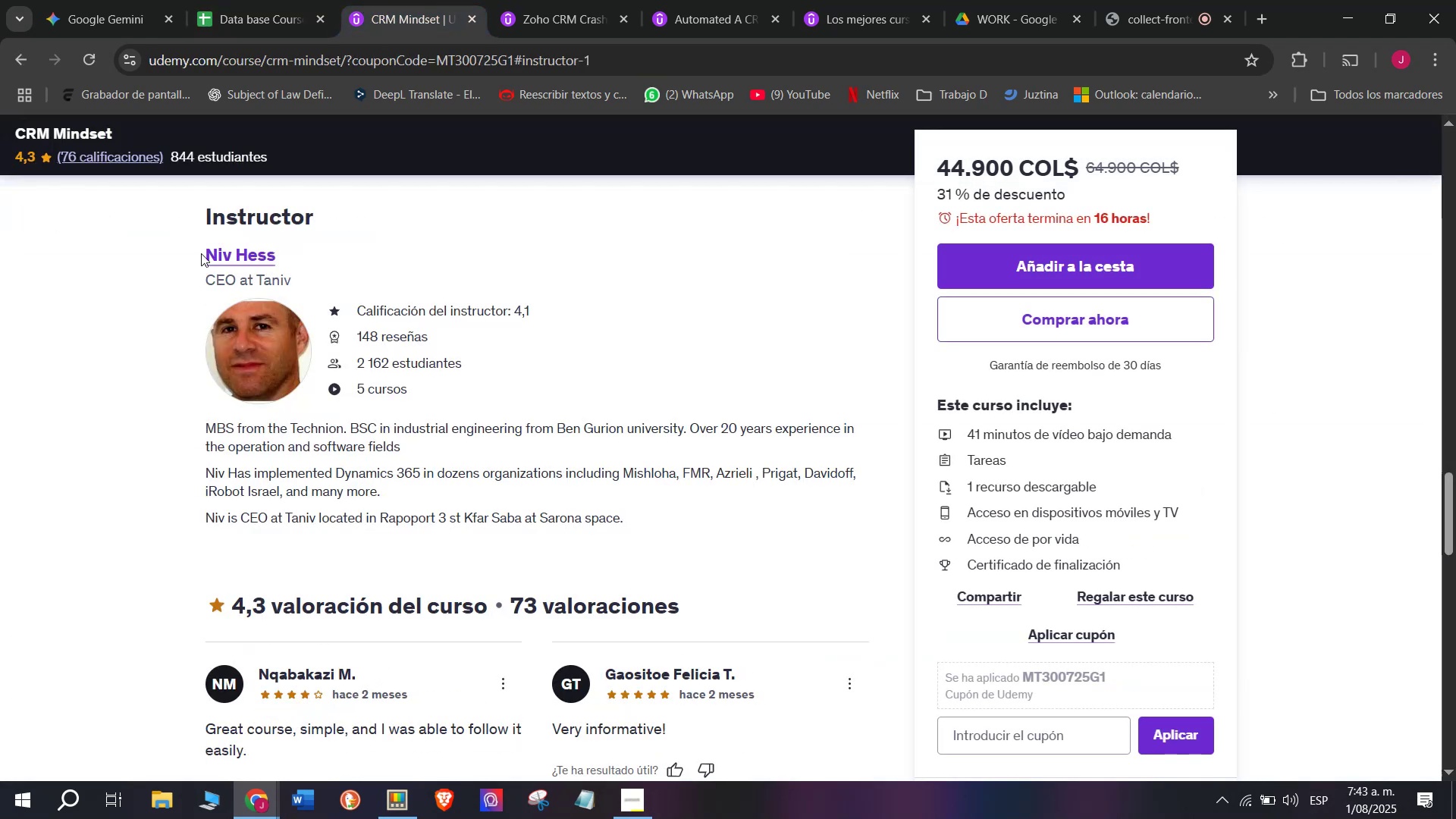 
key(Break)
 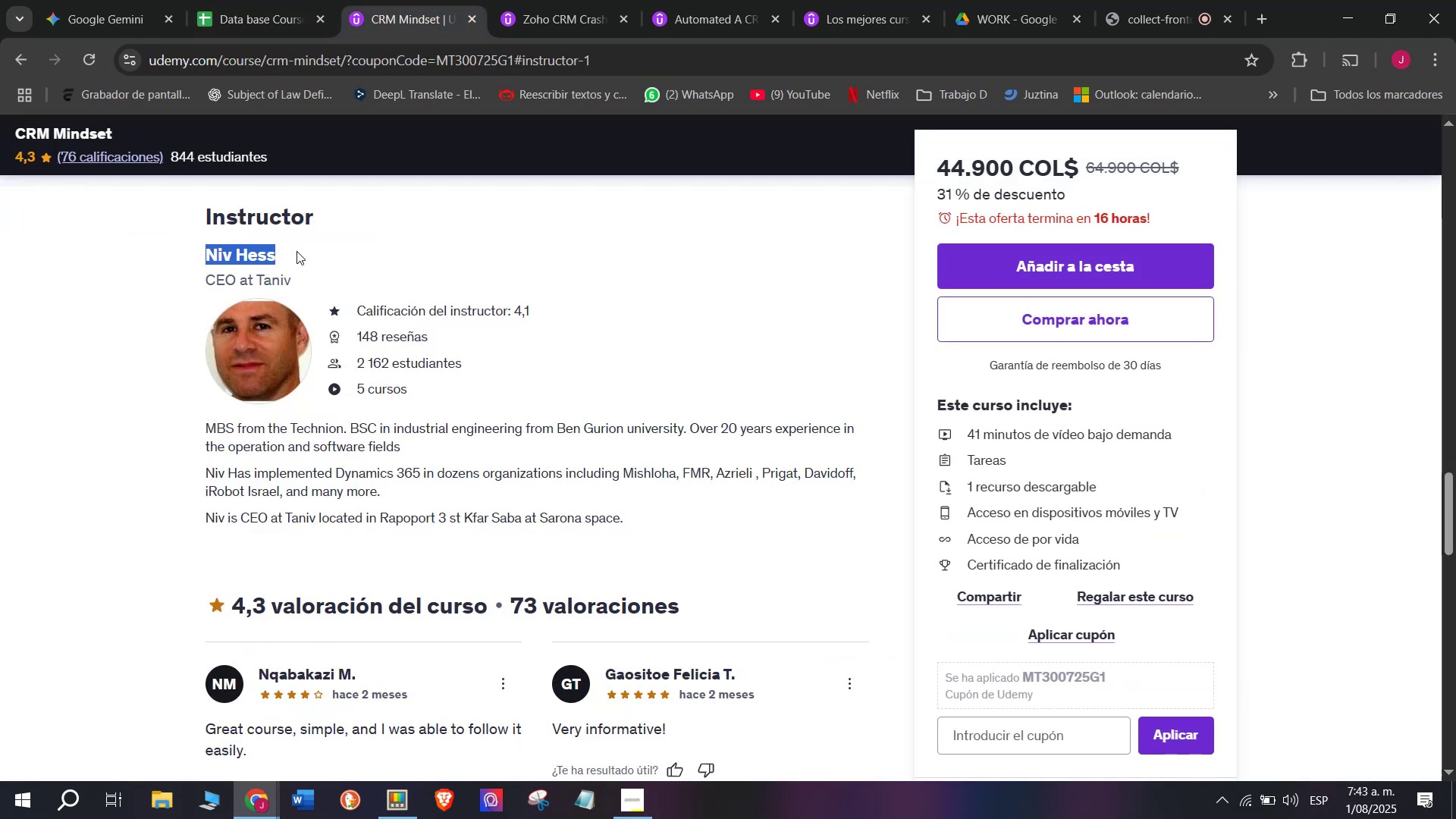 
key(Control+ControlLeft)
 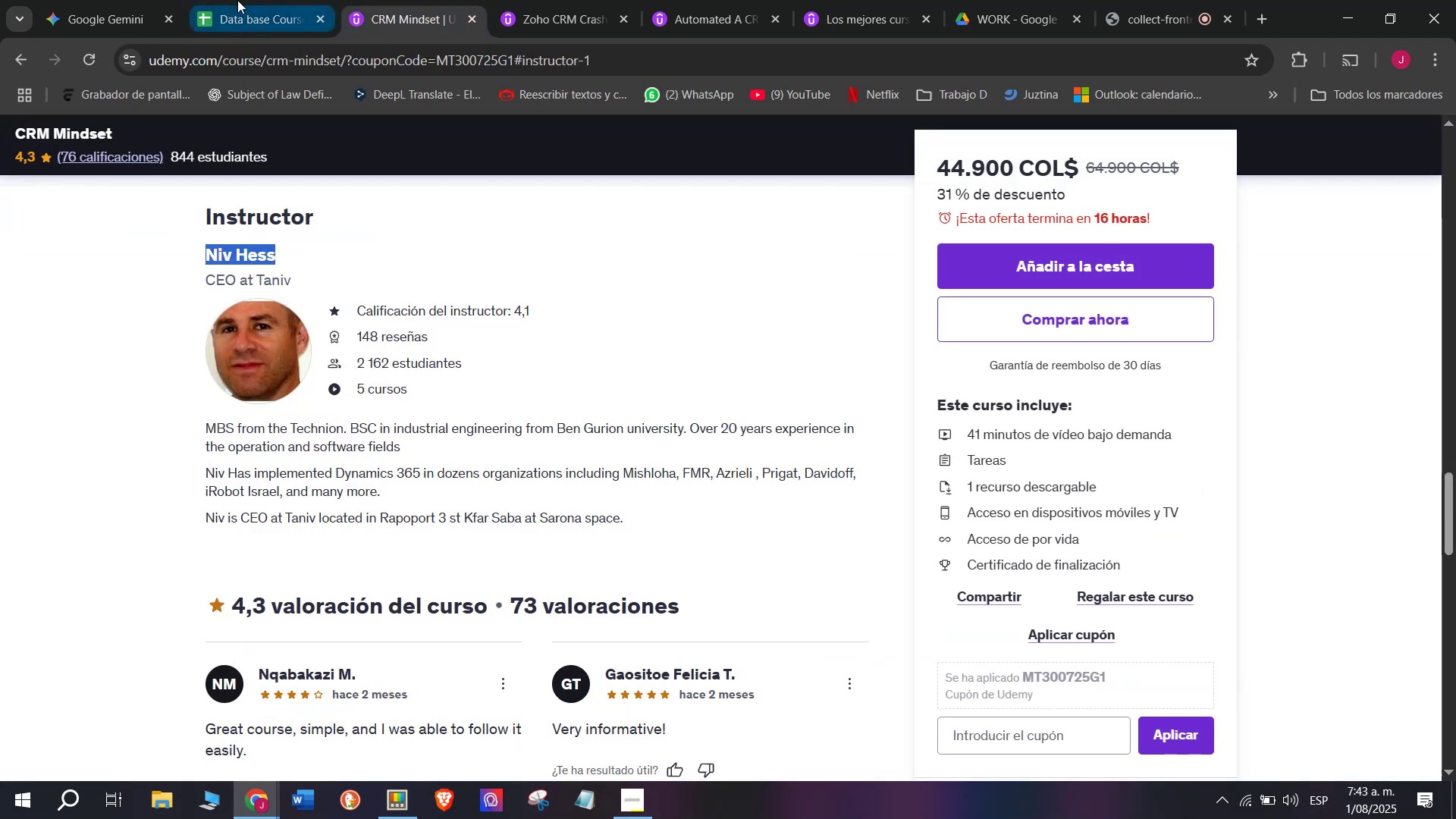 
key(Control+C)
 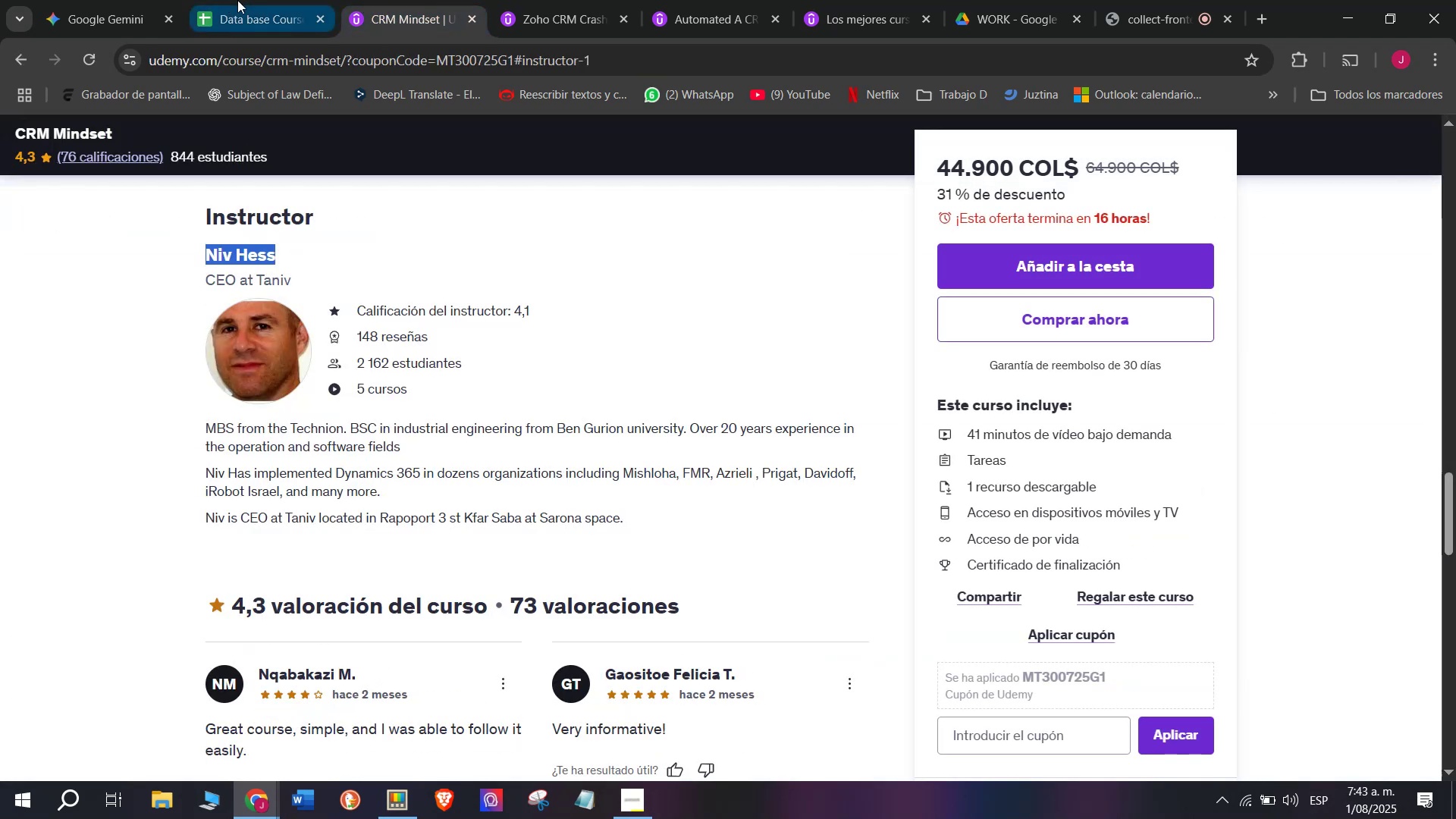 
left_click([237, 0])
 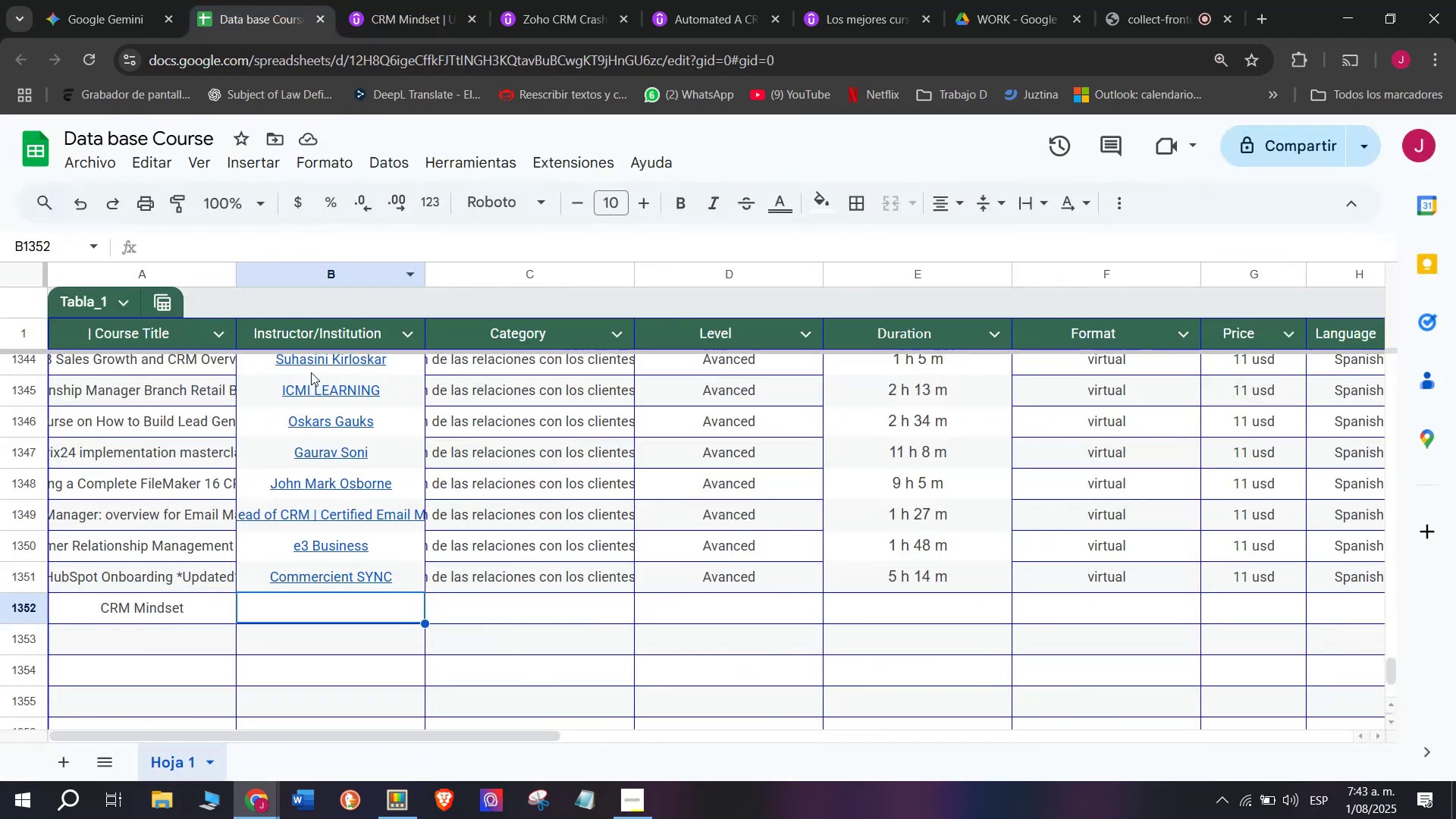 
mouse_move([369, 513])
 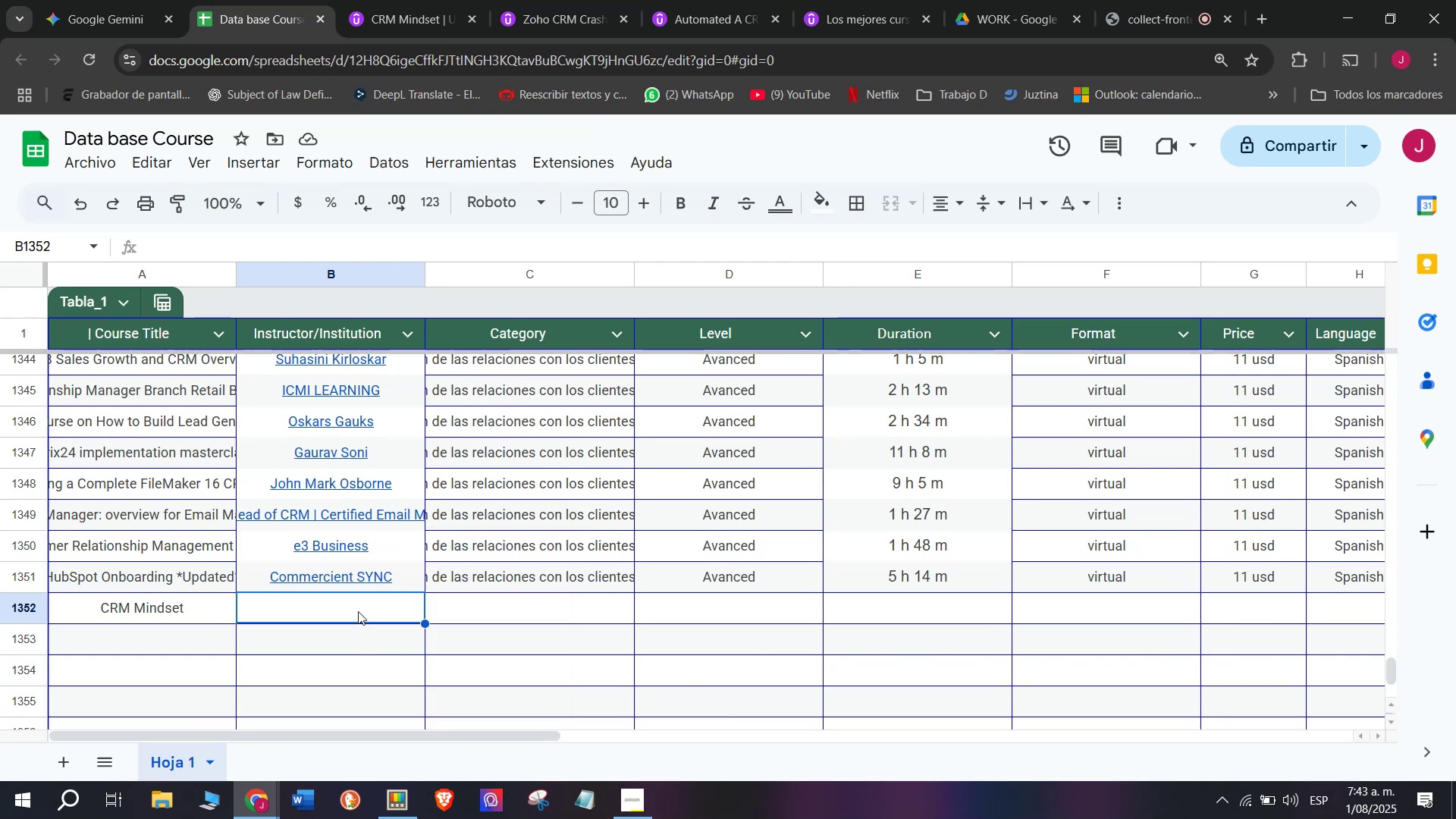 
double_click([358, 611])
 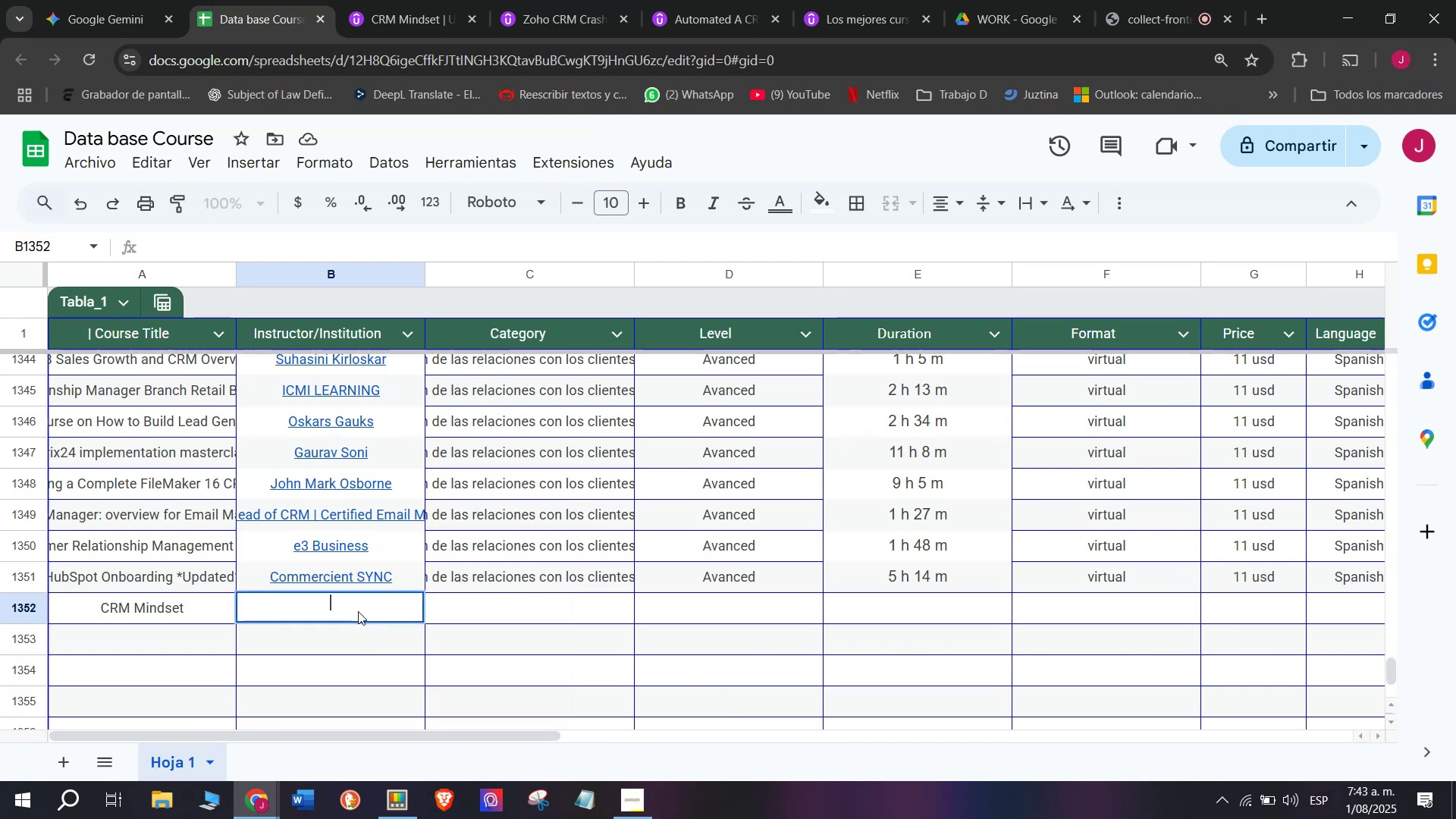 
key(Control+ControlLeft)
 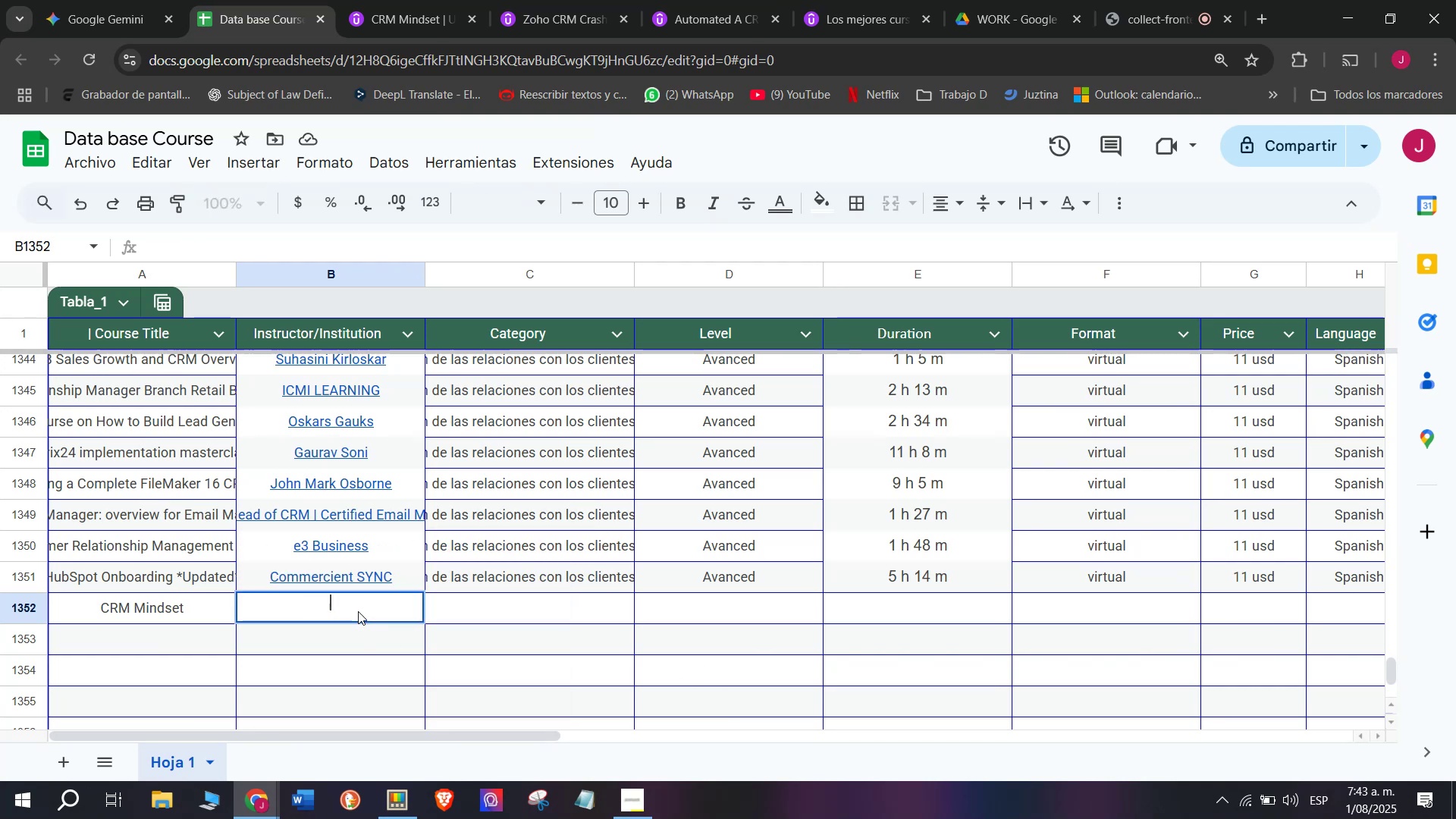 
key(Z)
 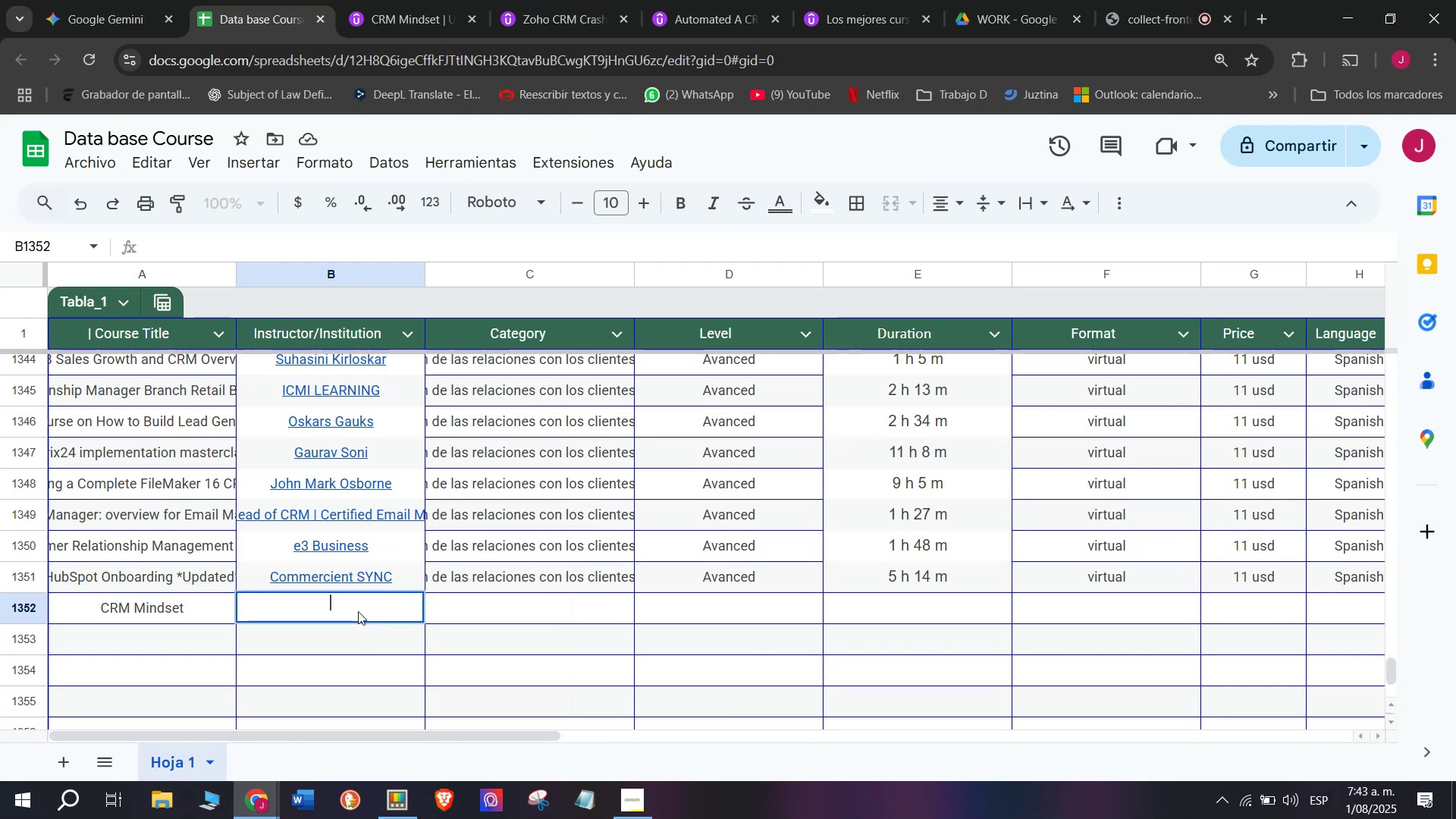 
key(Control+V)
 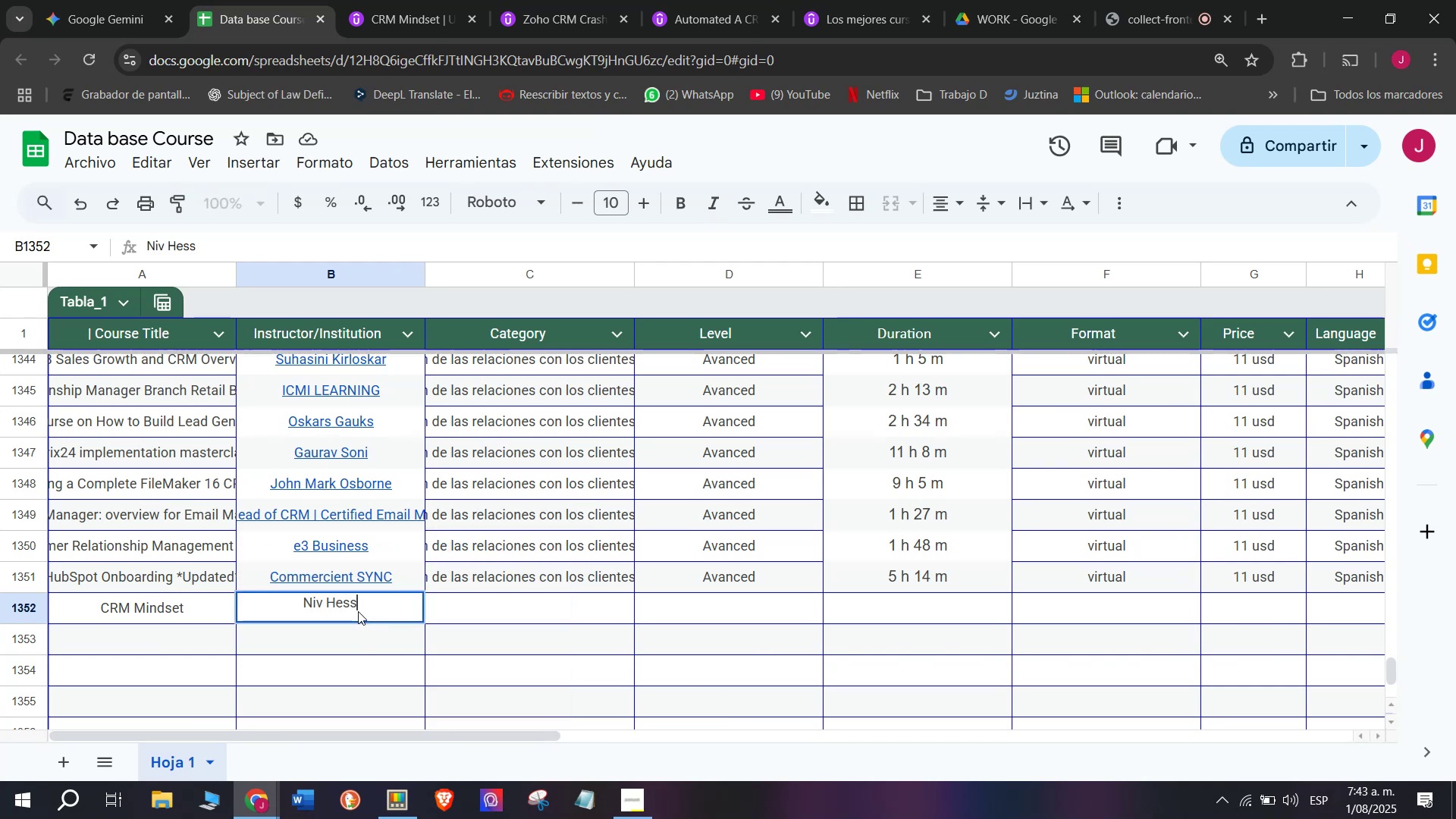 
key(Shift+ShiftLeft)
 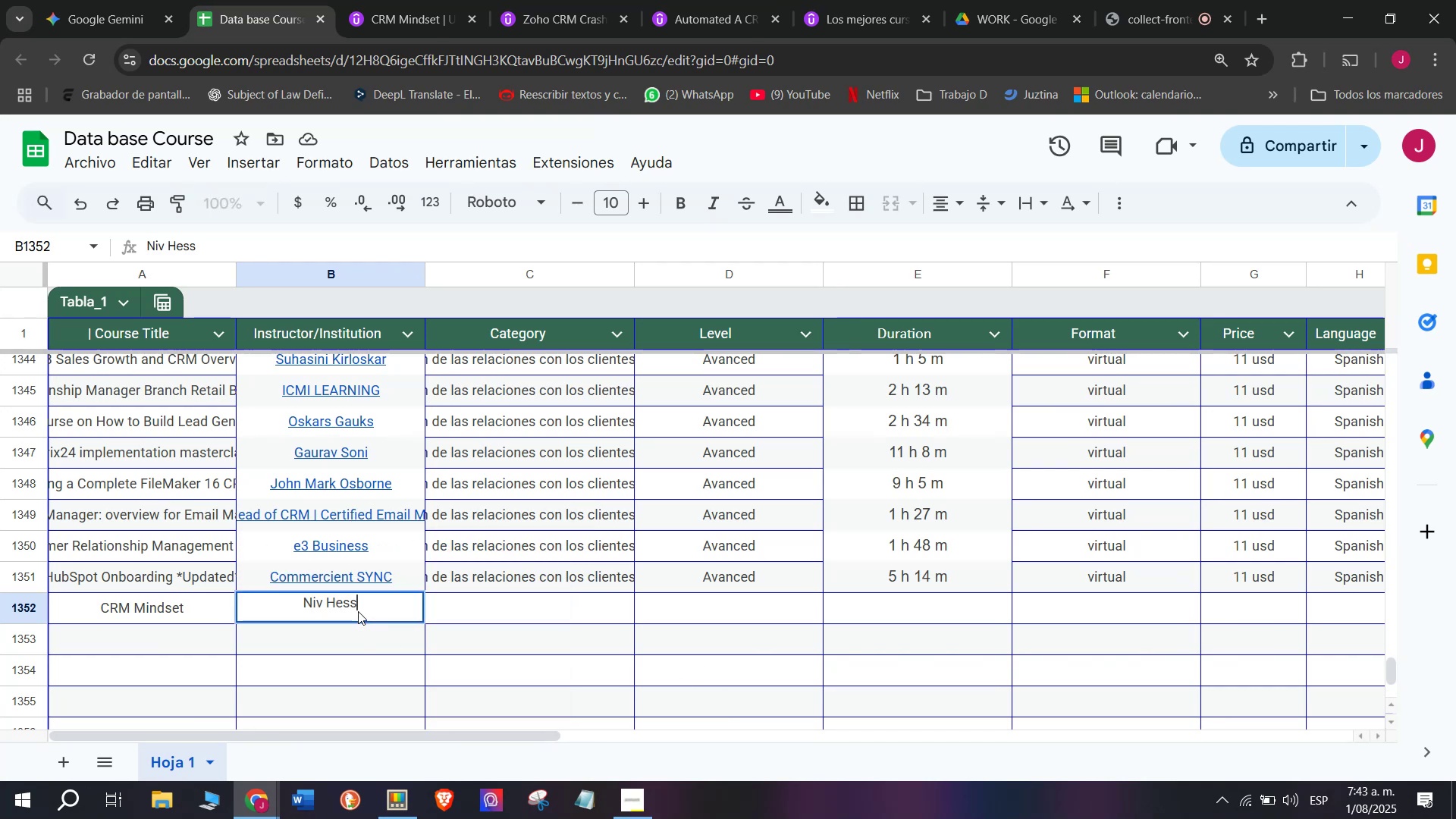 
key(Control+Shift+ControlLeft)
 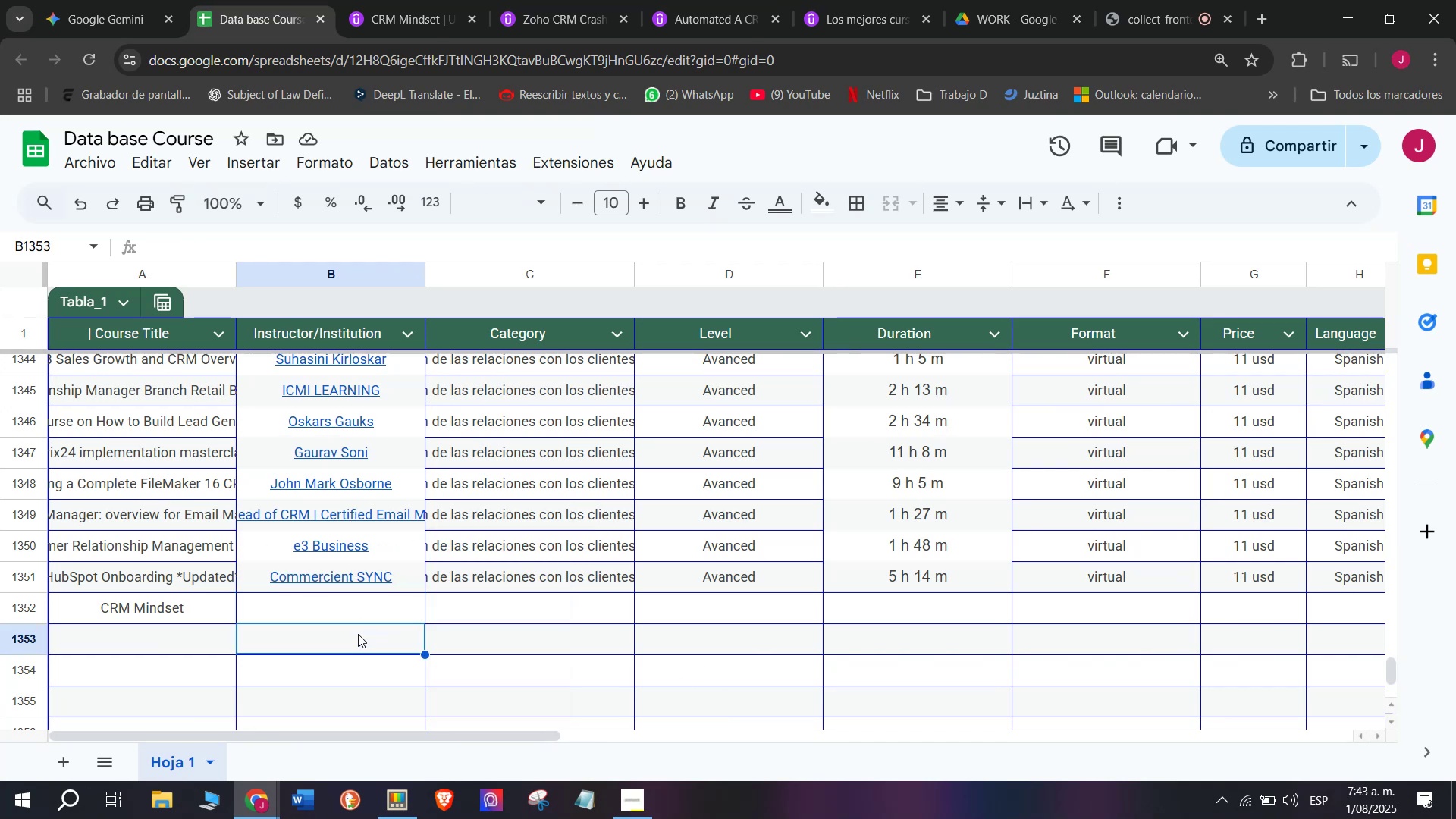 
key(Control+Shift+Z)
 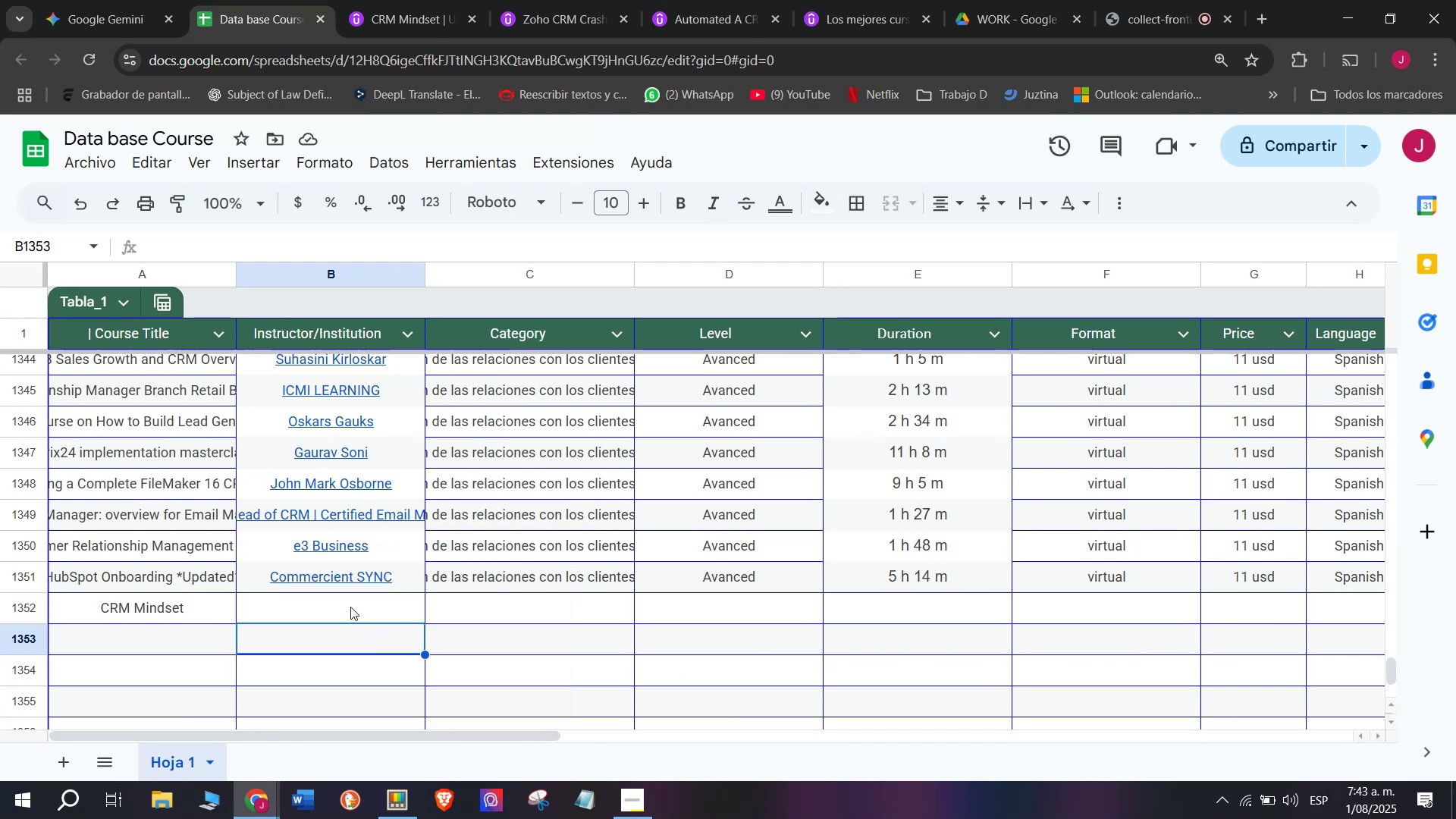 
double_click([350, 604])
 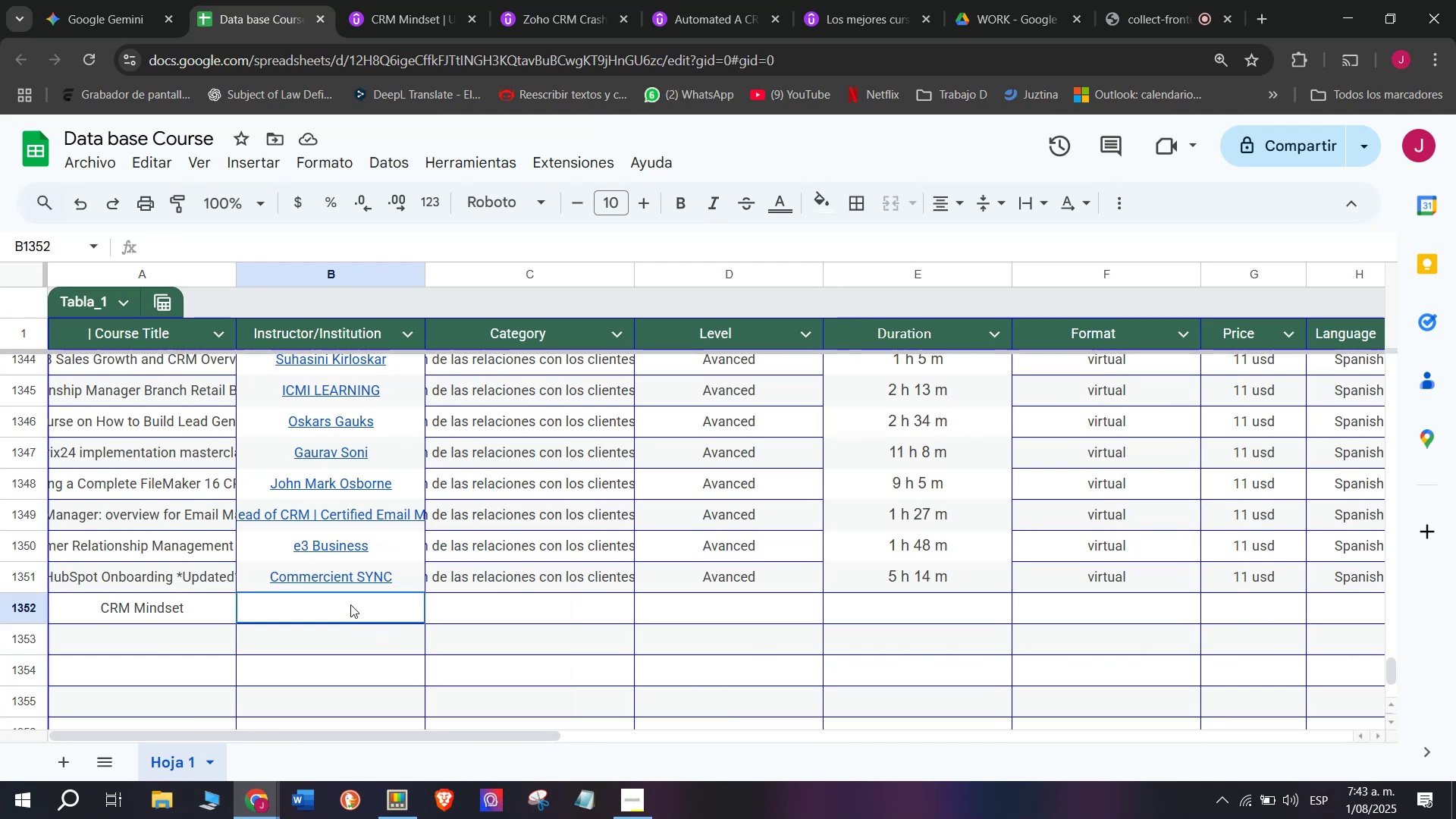 
key(Control+ControlLeft)
 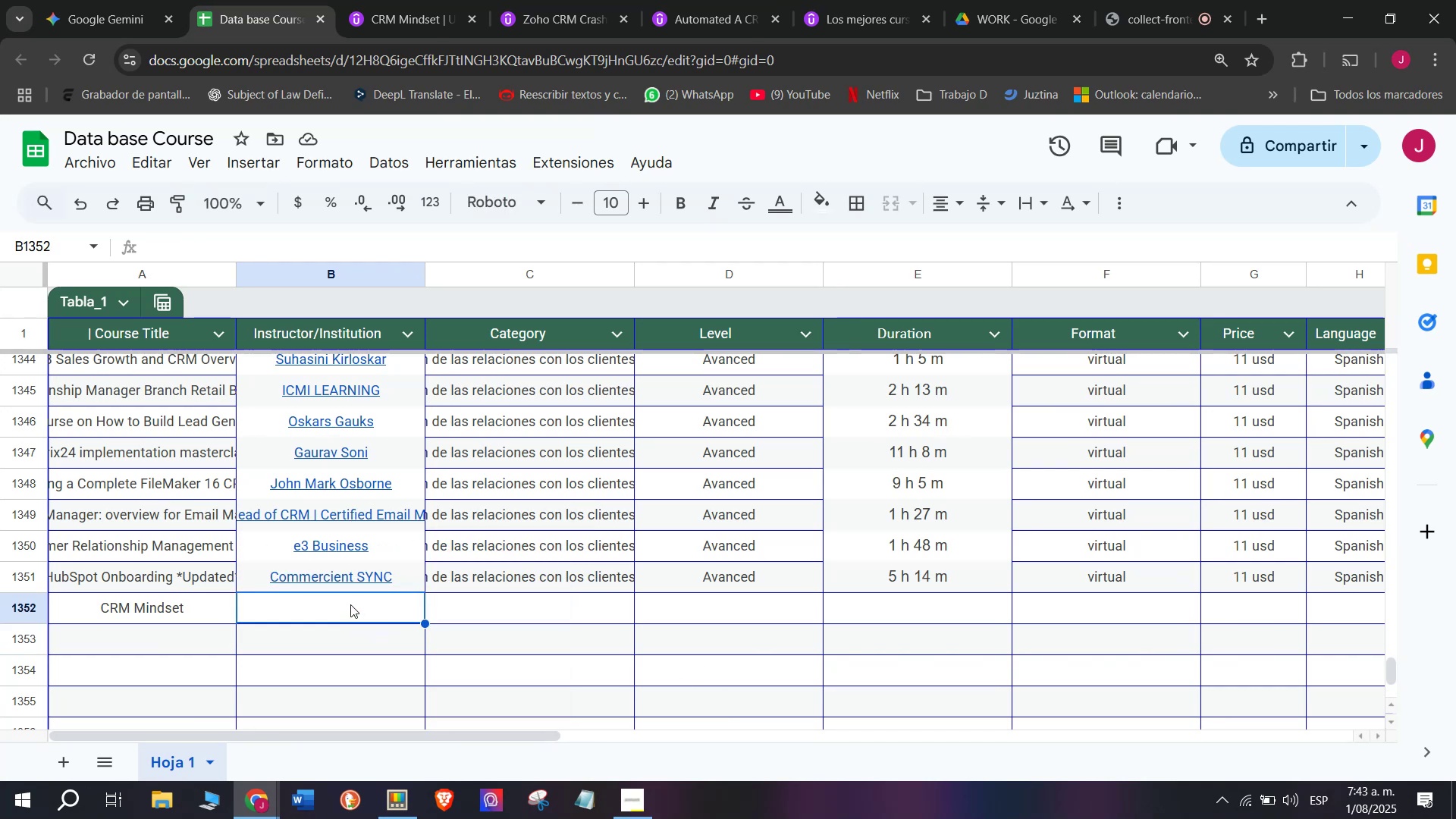 
key(Z)
 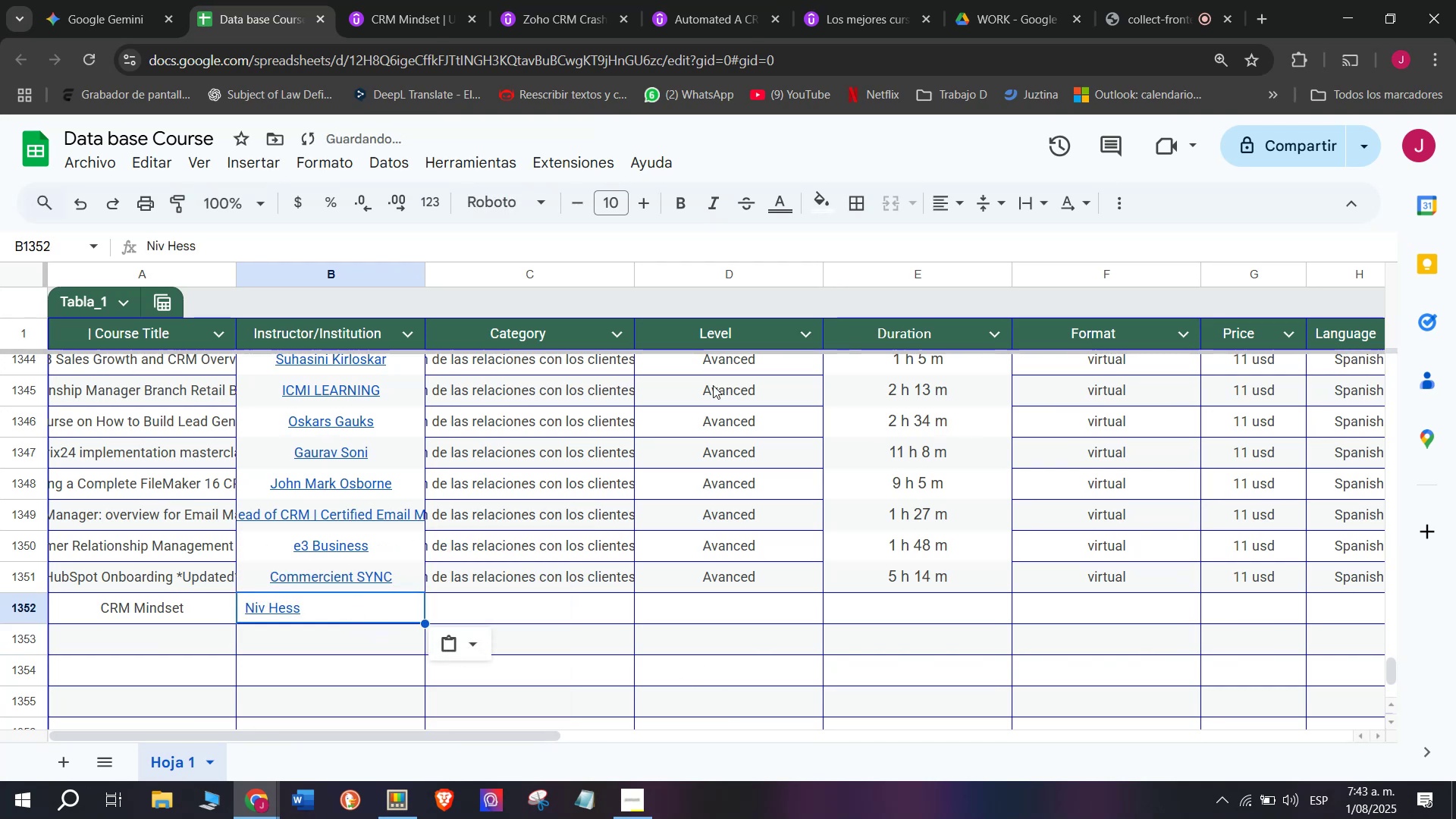 
key(Control+V)
 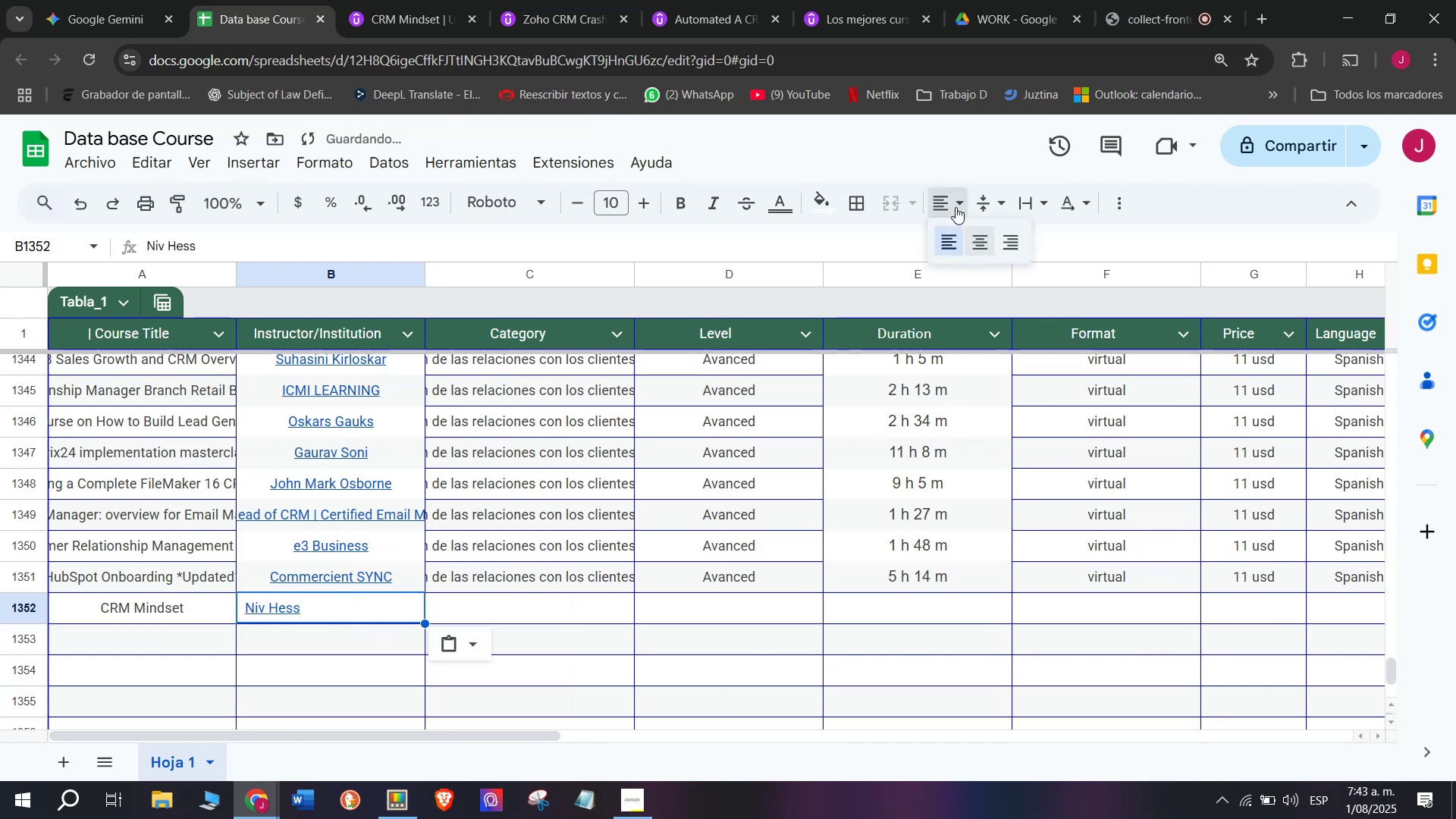 
double_click([971, 241])
 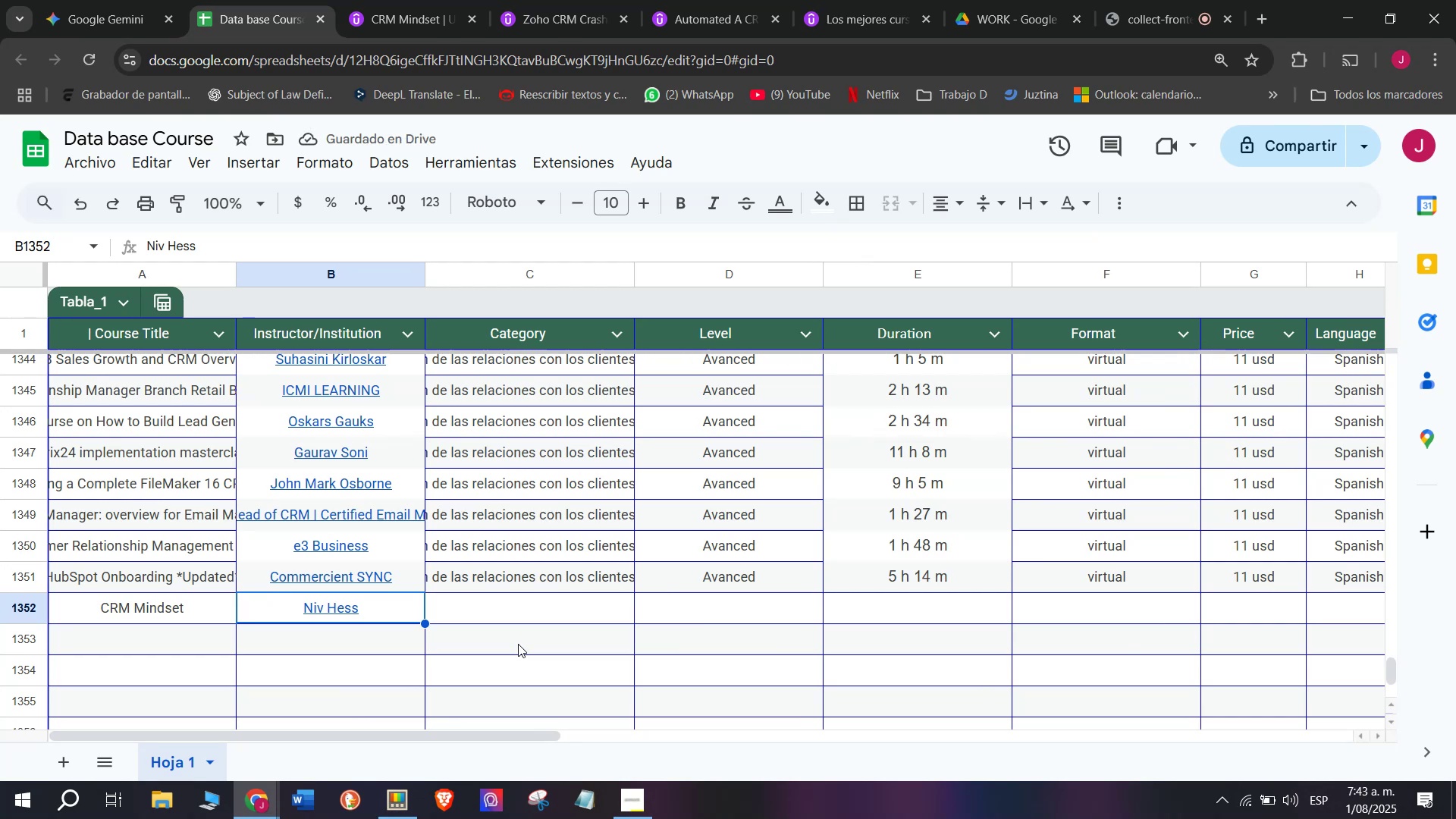 
wait(9.39)
 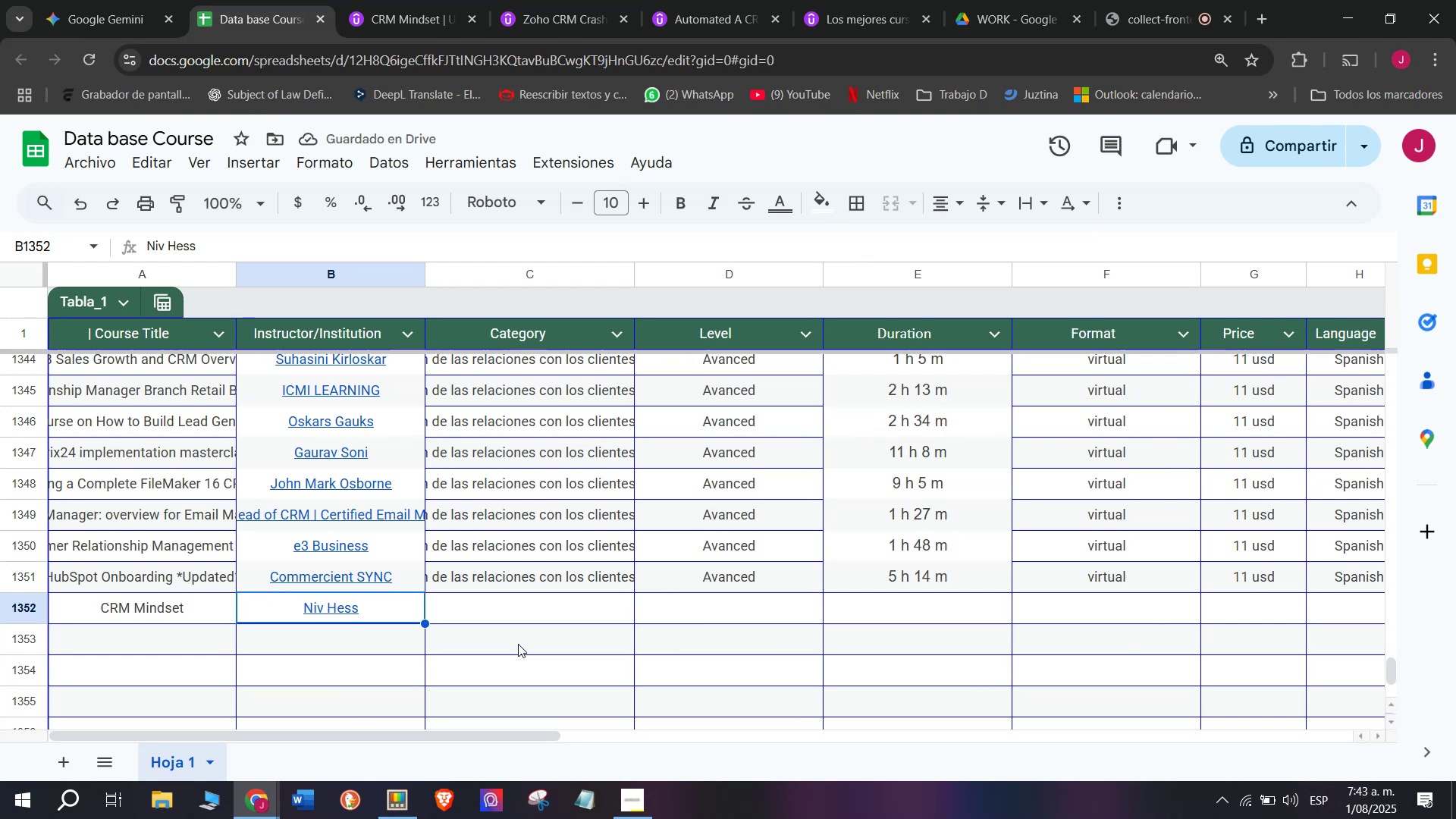 
left_click([547, 613])
 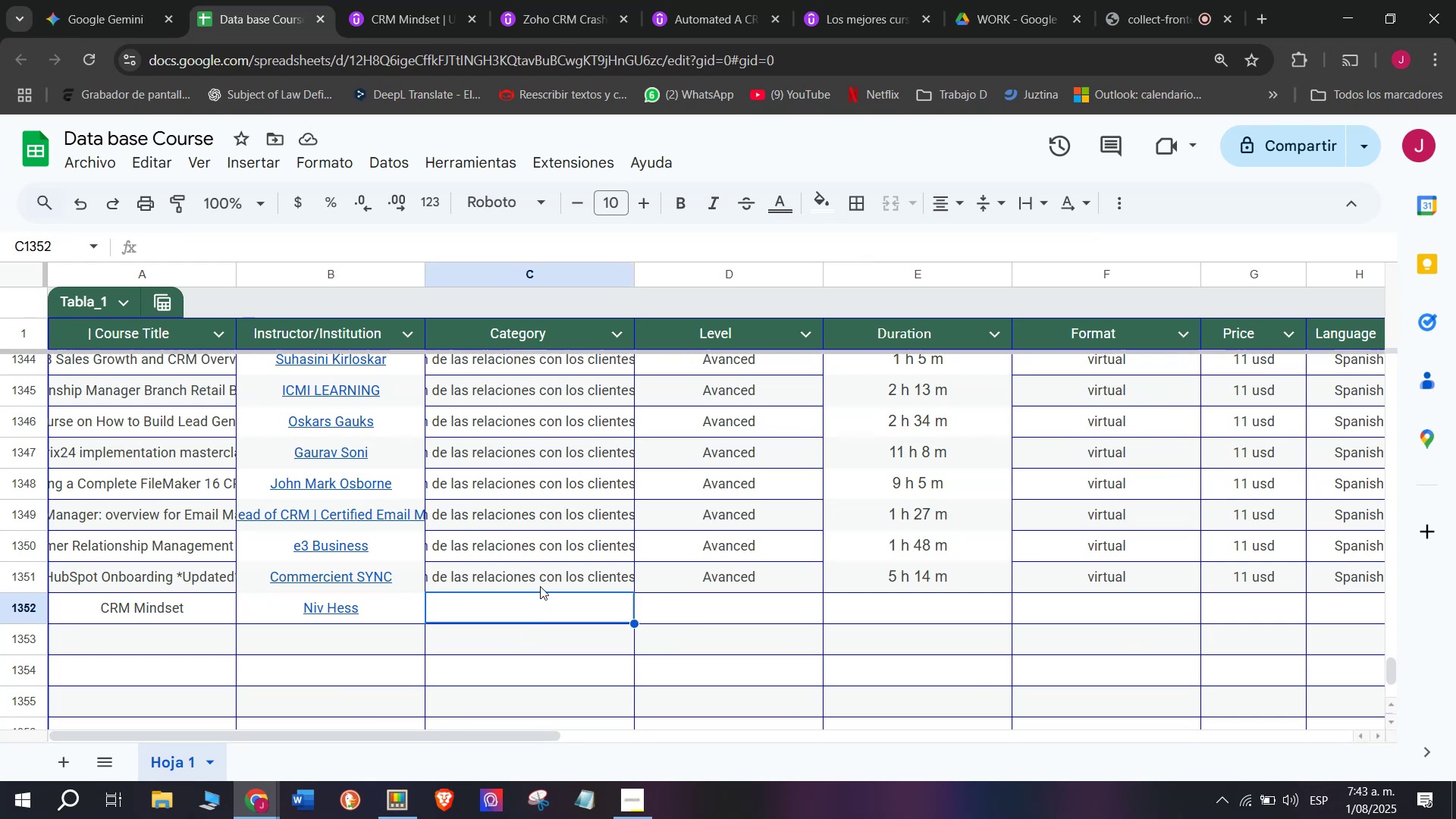 
left_click([540, 585])
 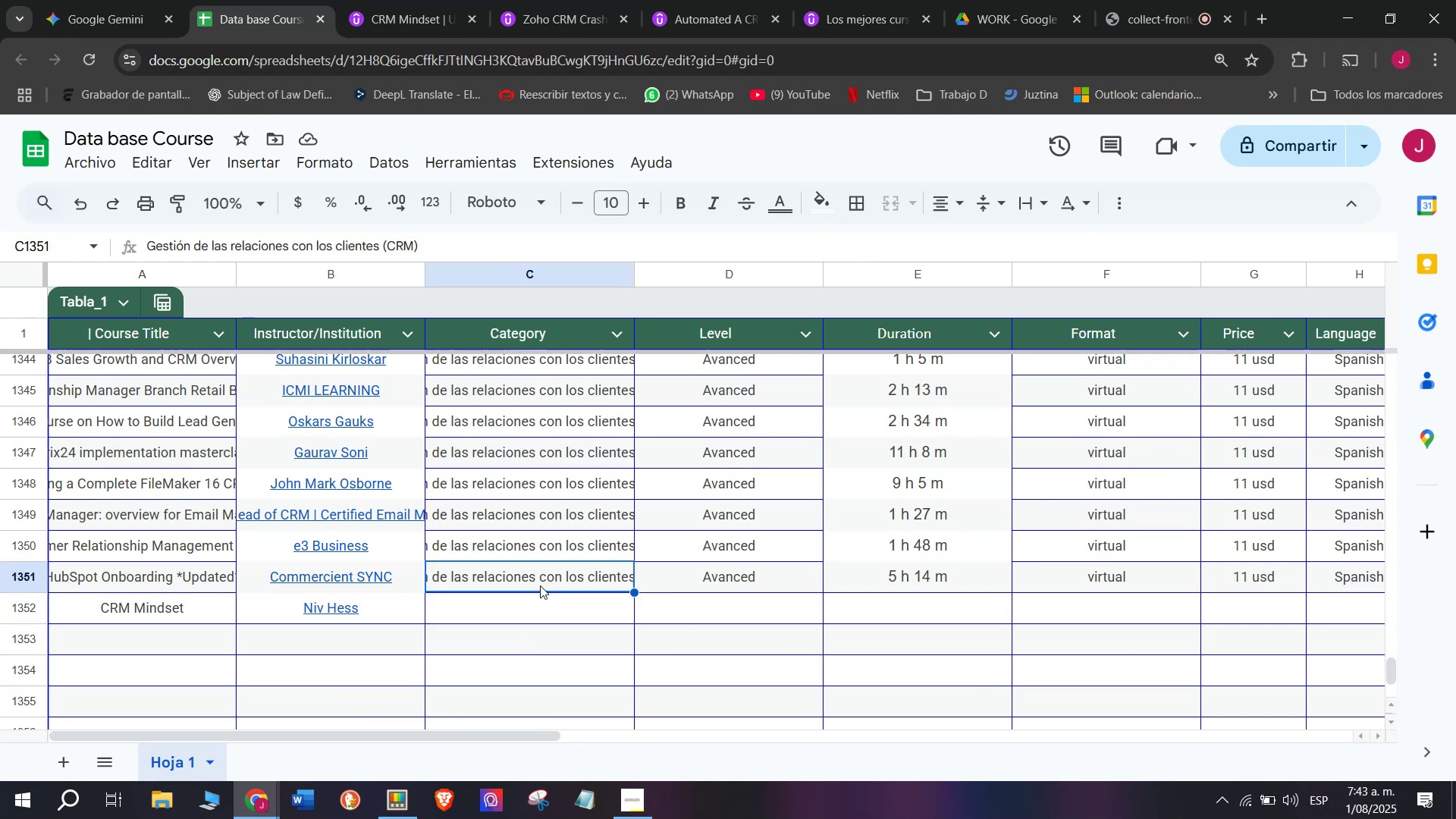 
key(Control+ControlLeft)
 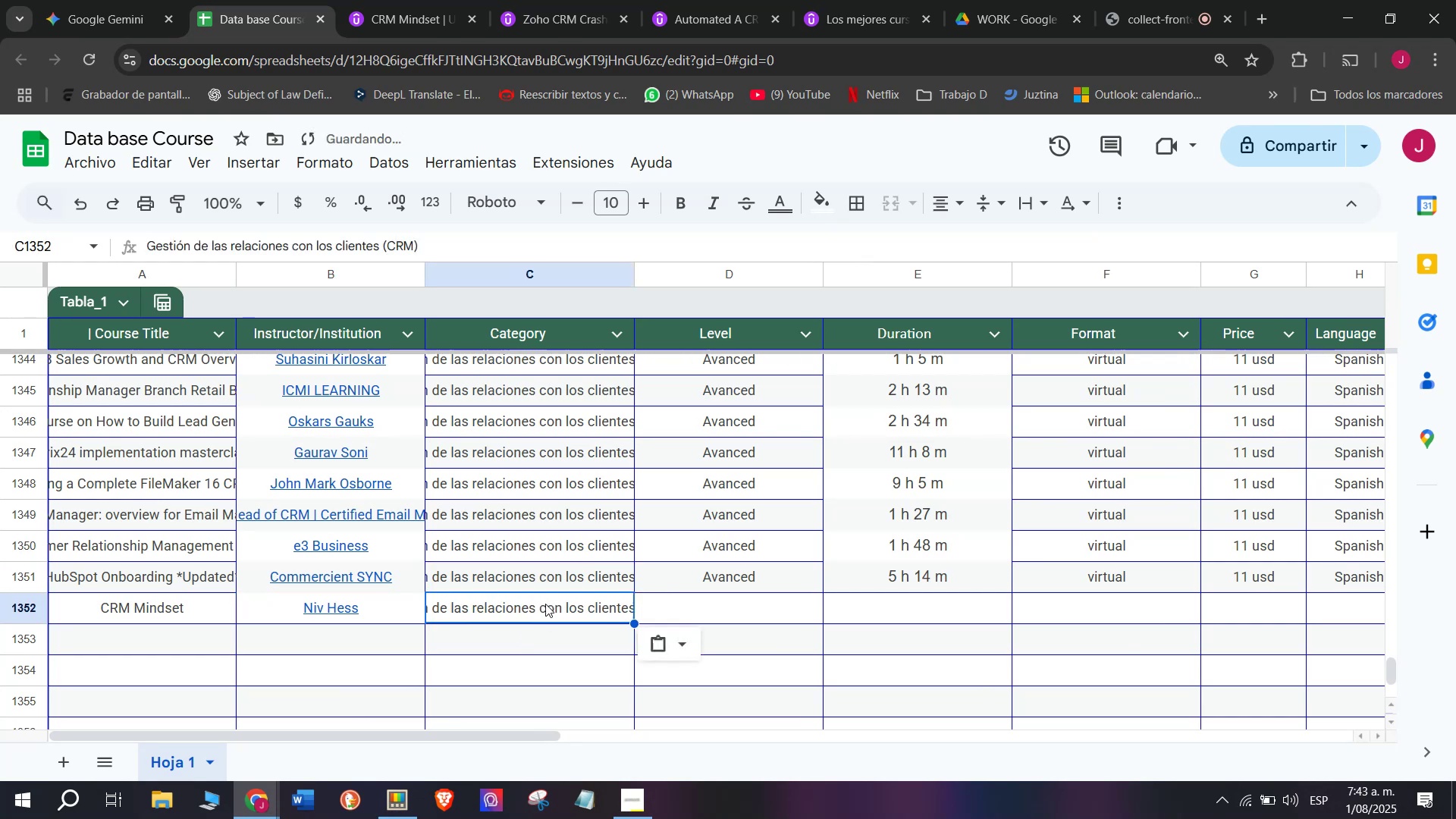 
key(Break)
 